 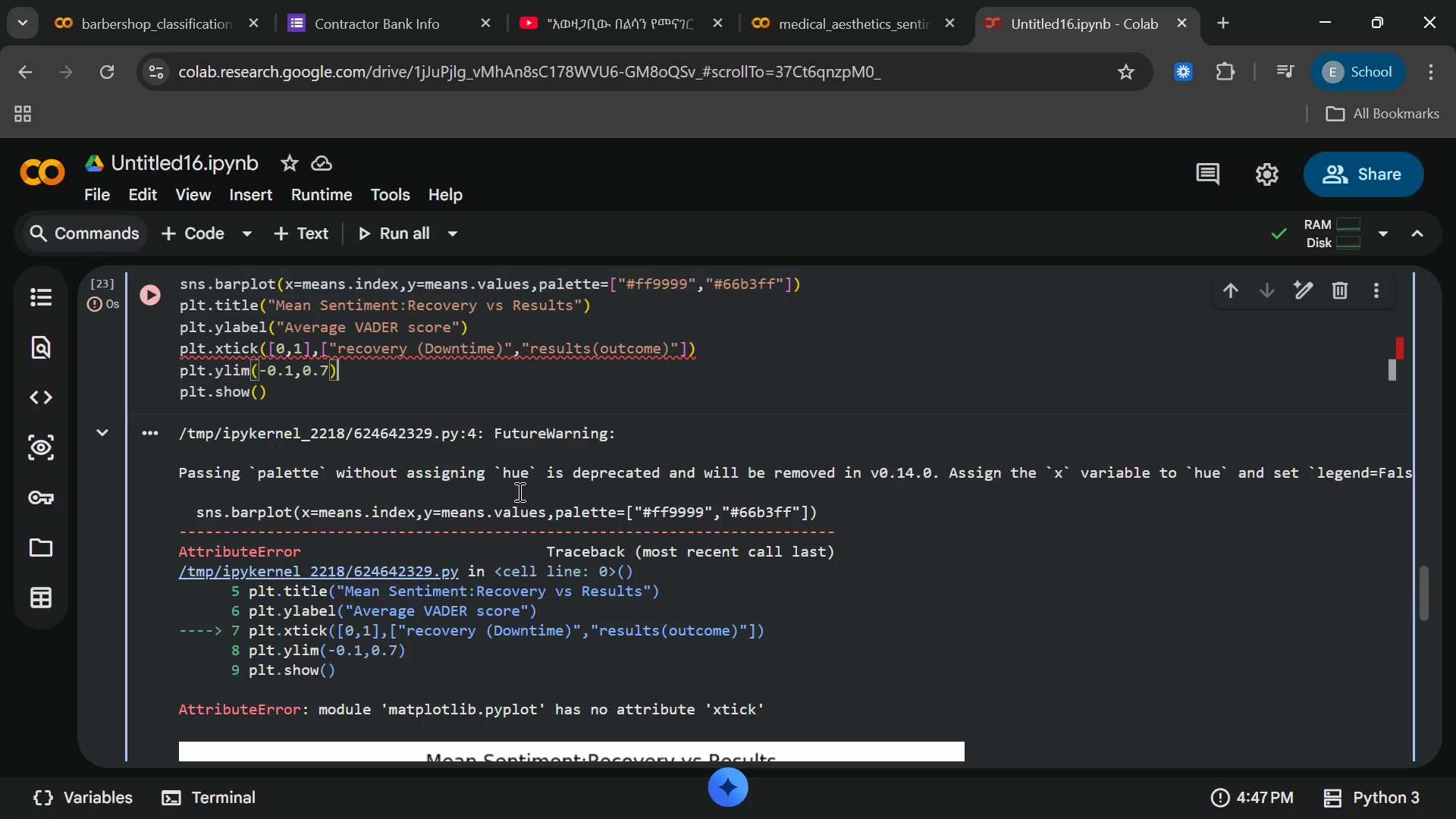 
left_click([257, 351])
 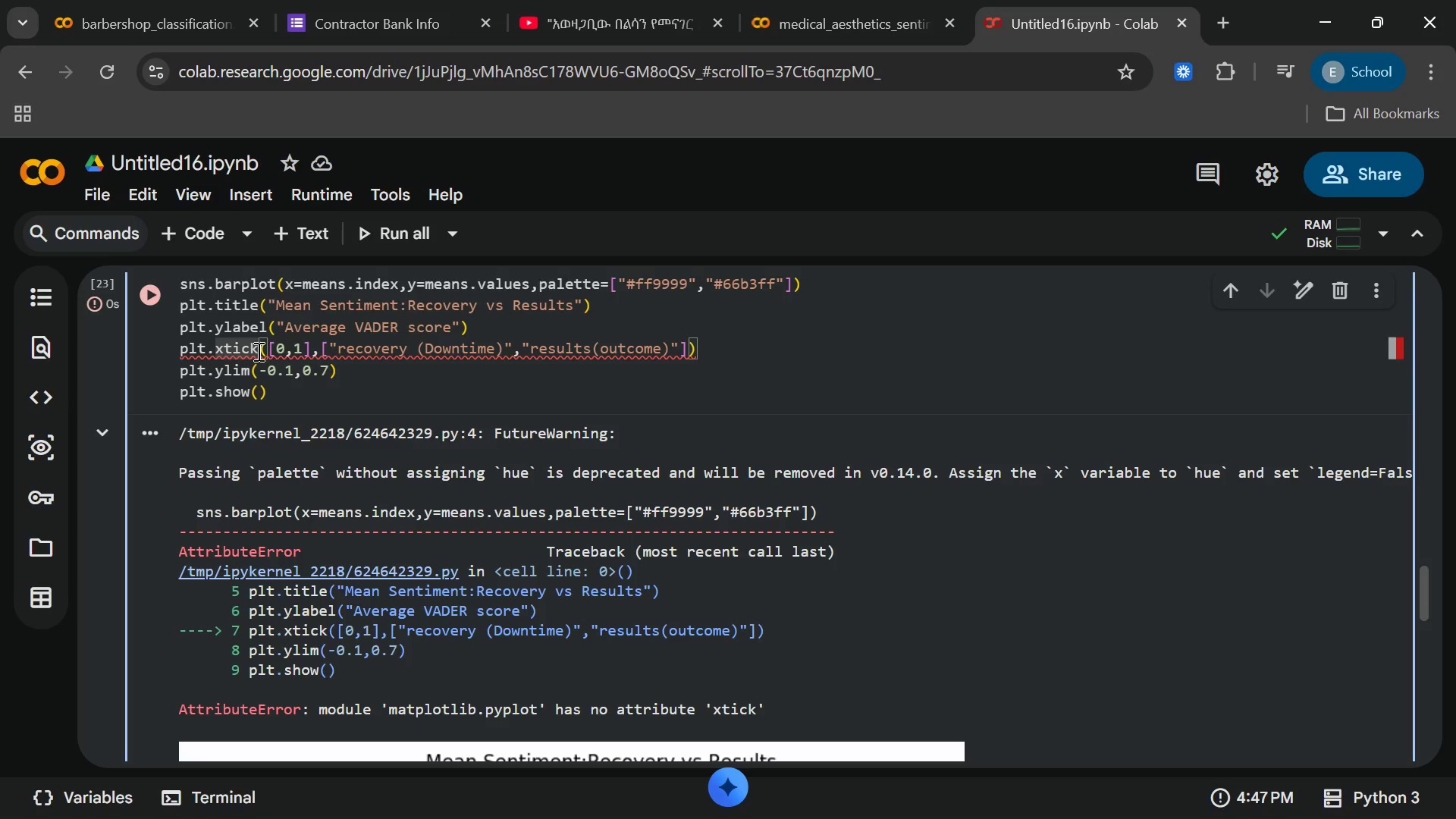 
key(S)
 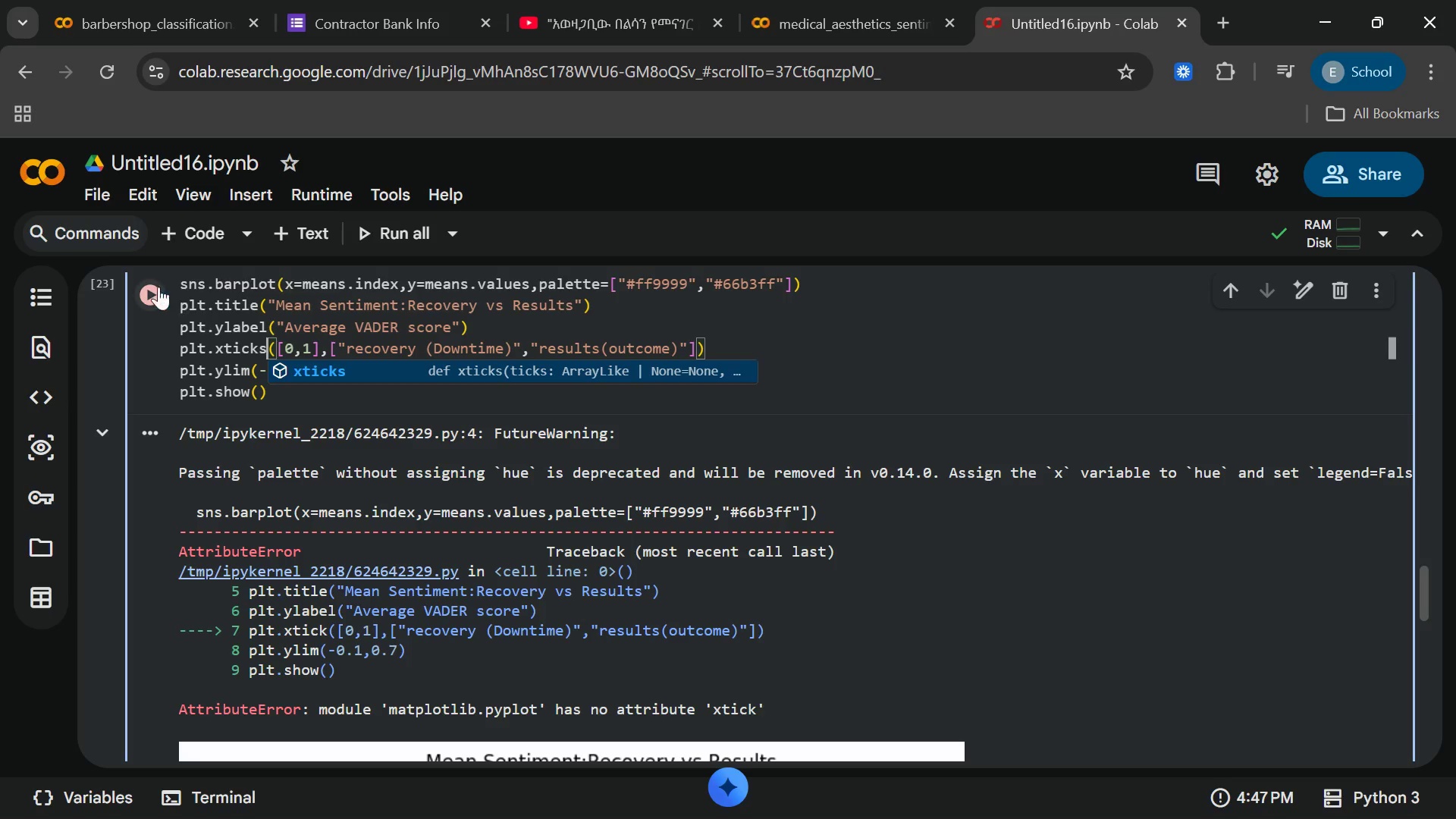 
left_click([145, 287])
 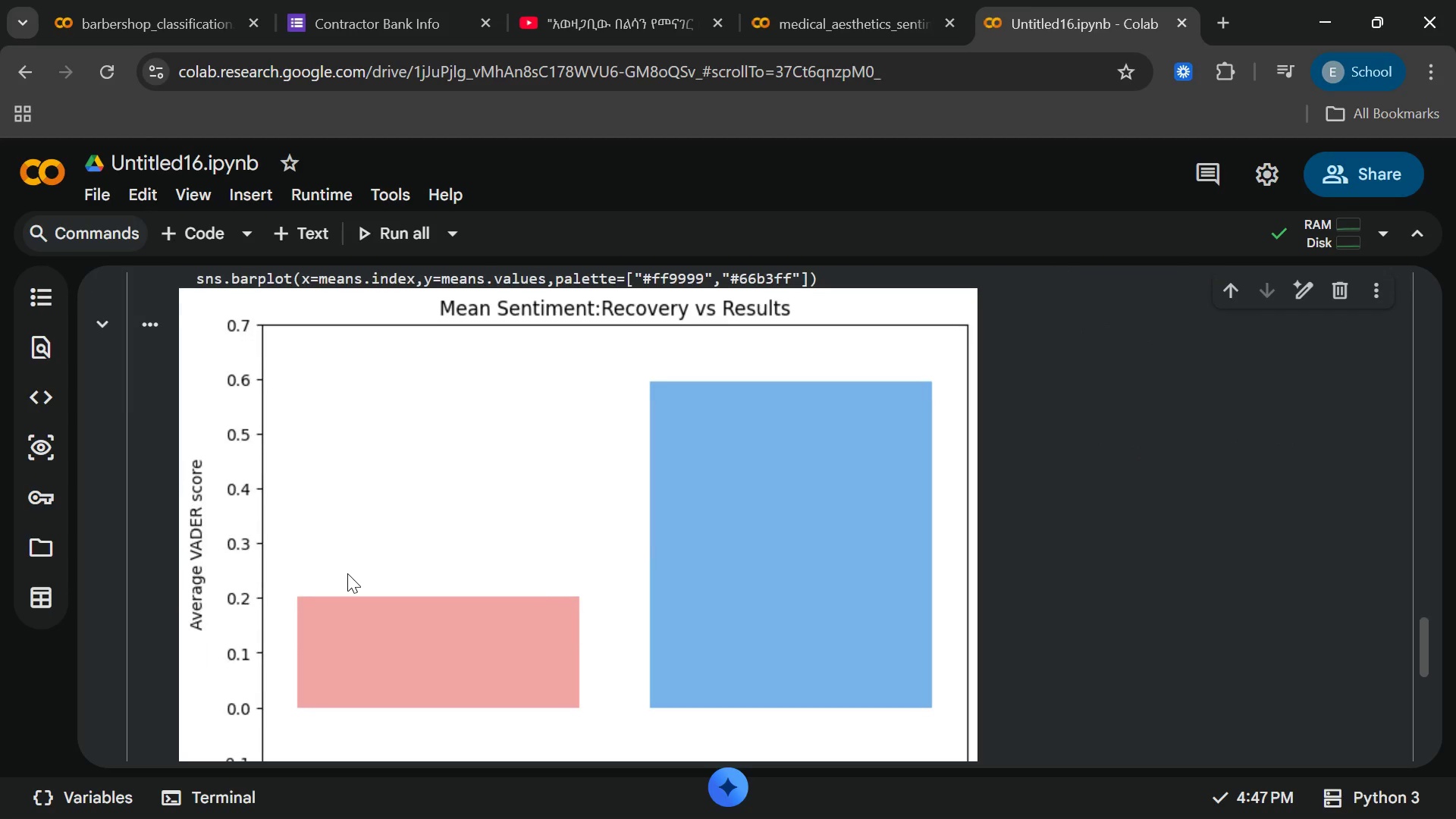 
left_click([347, 573])
 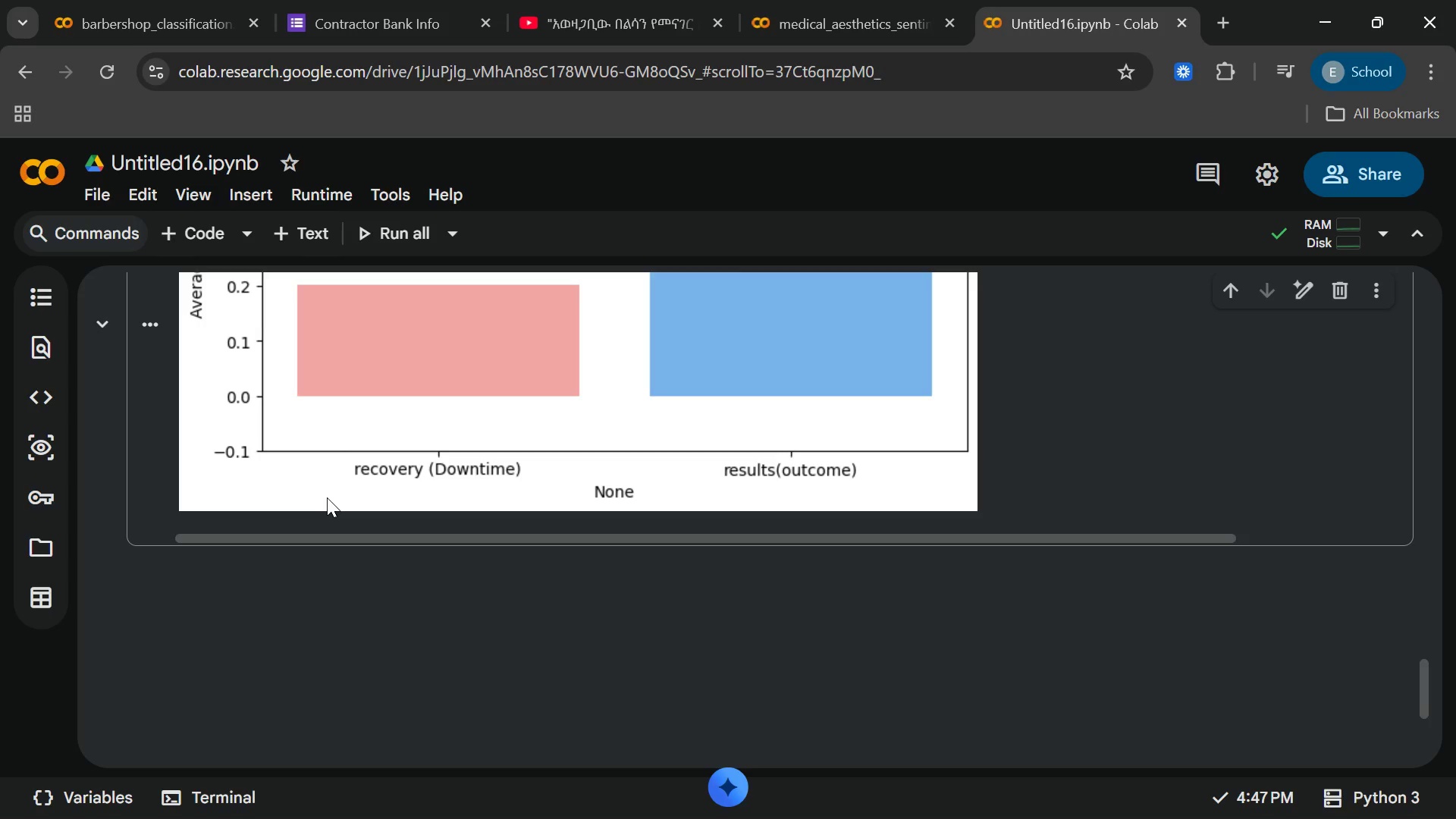 
left_click([327, 497])
 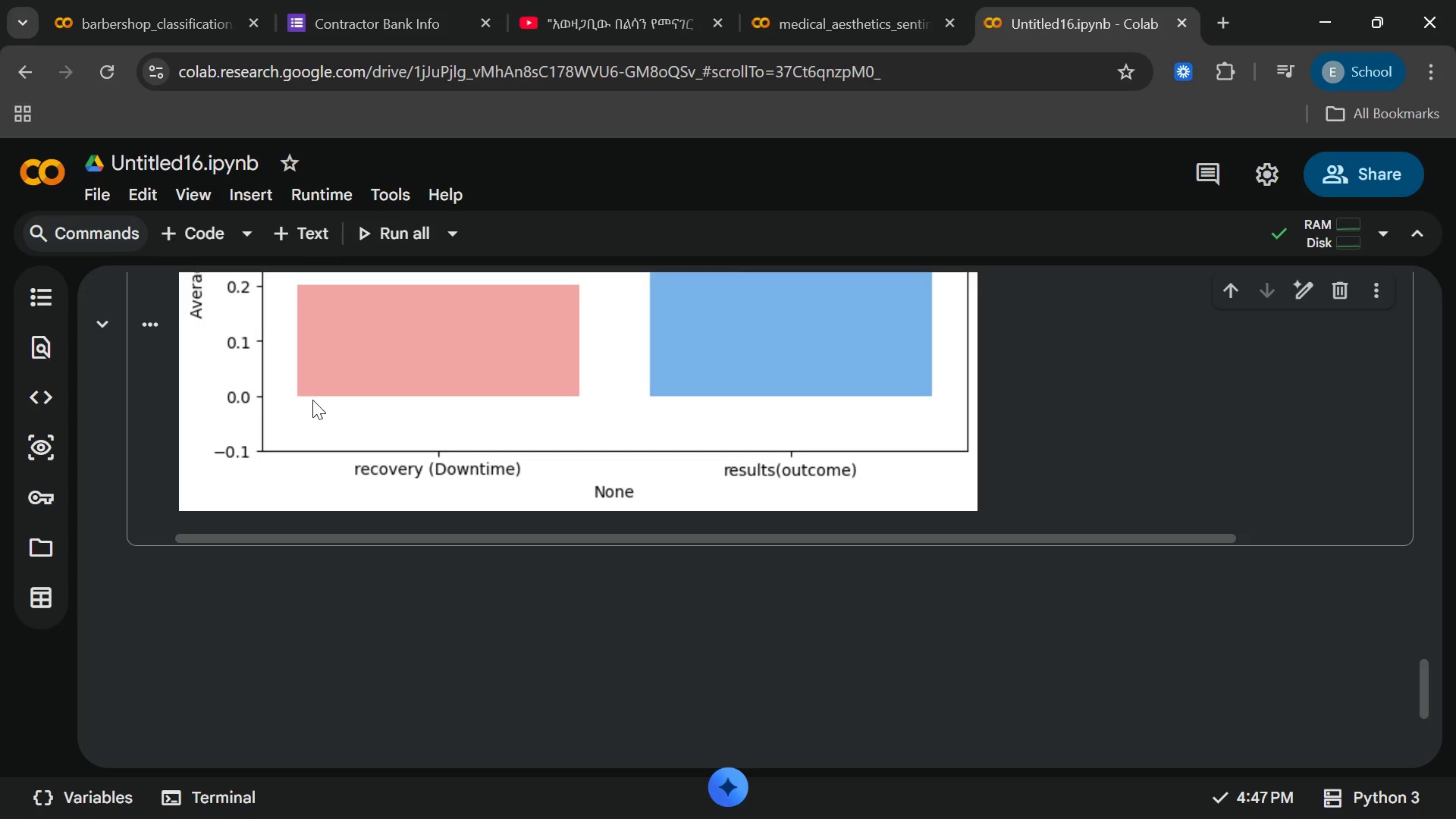 
left_click([312, 400])
 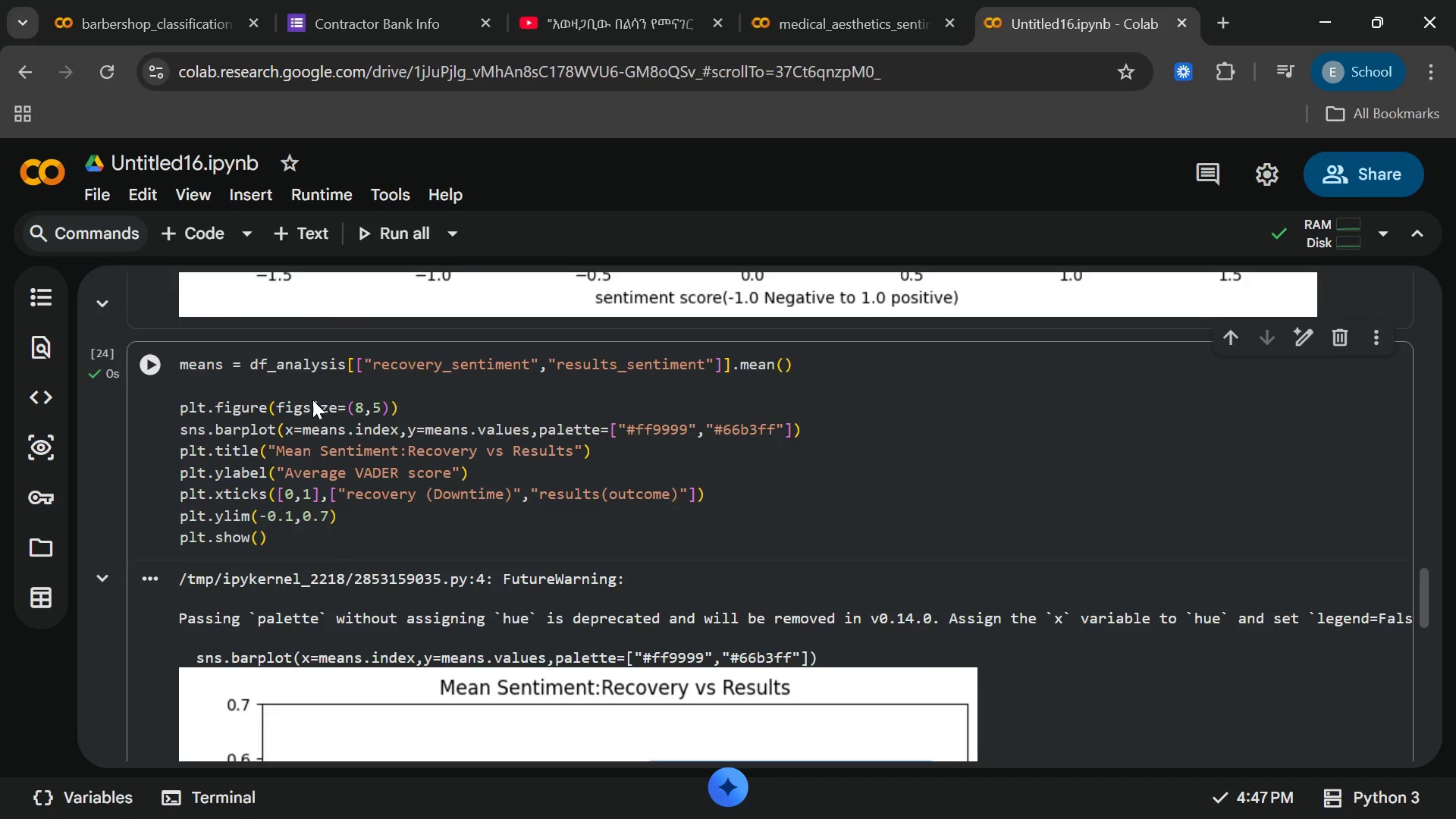 
left_click([312, 400])
 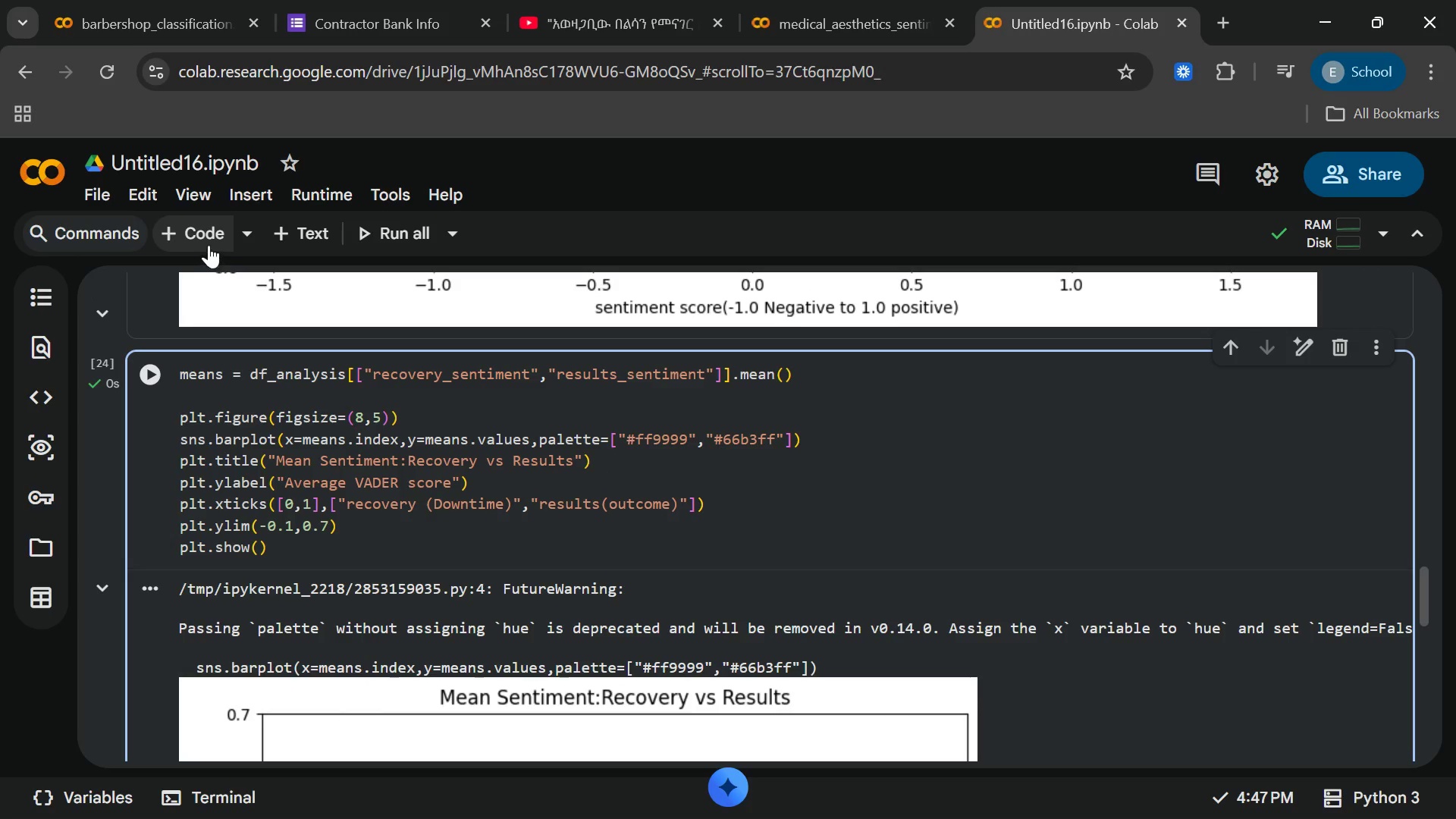 
left_click([206, 244])
 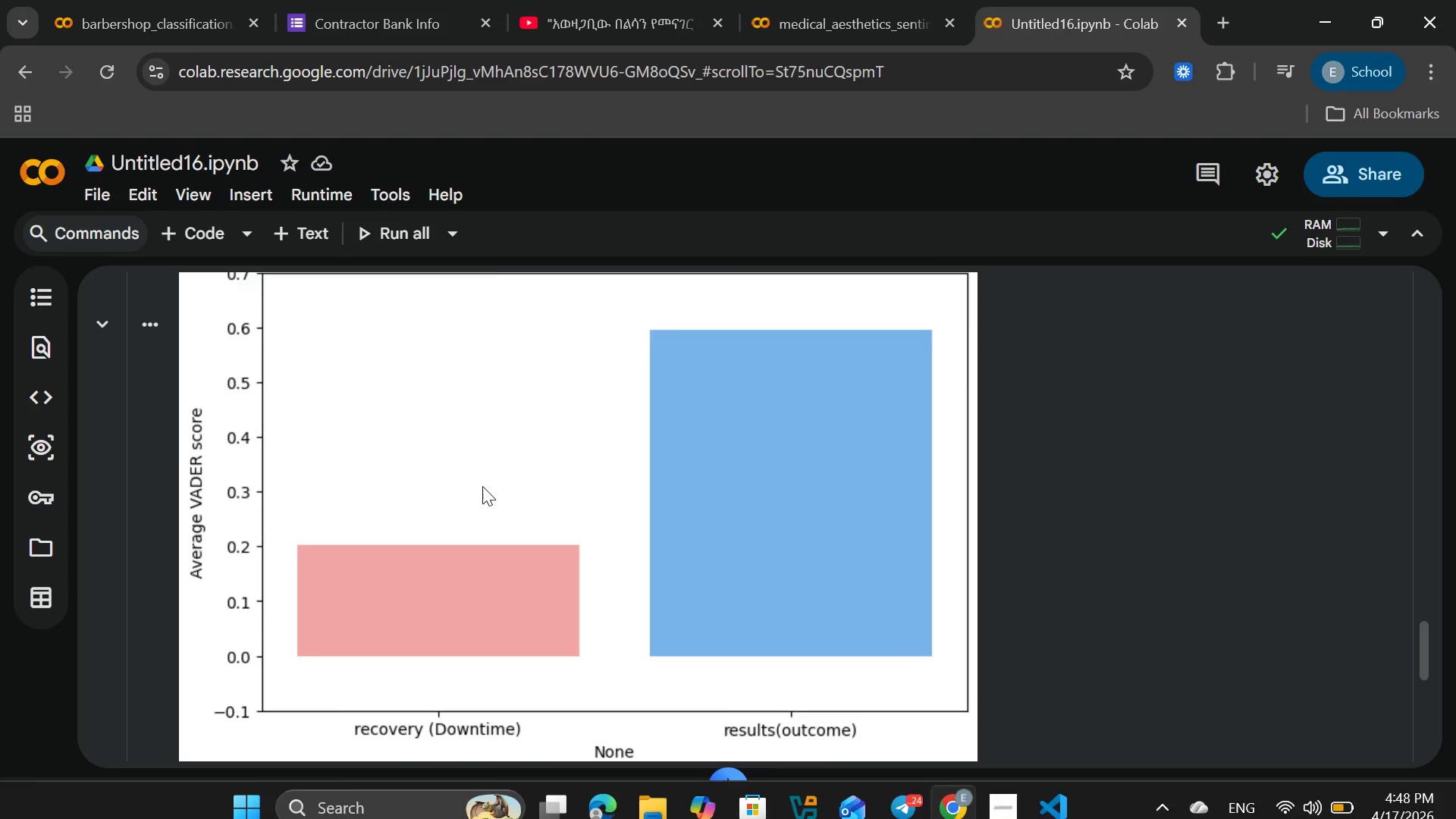 
wait(20.36)
 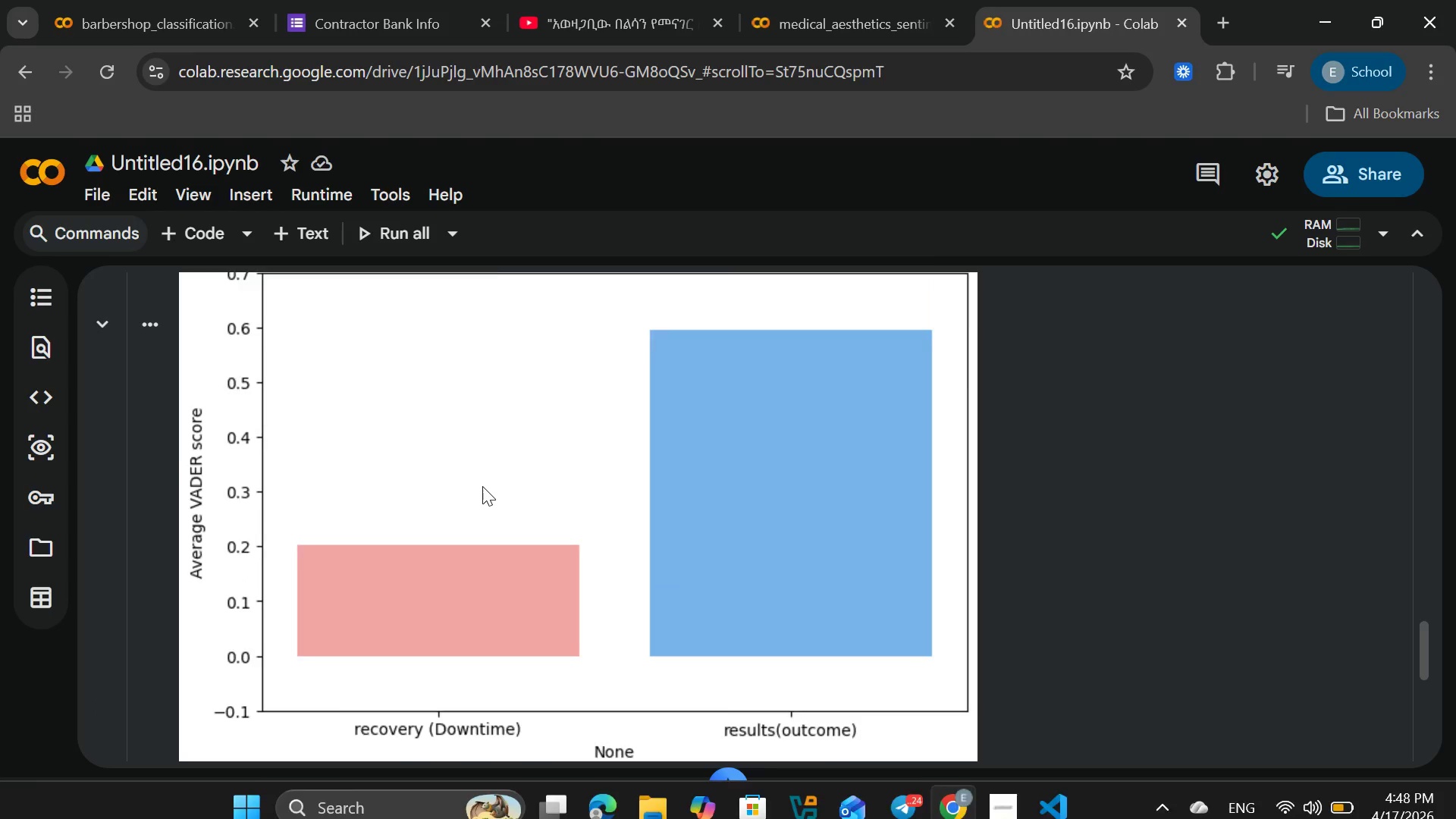 
type(reco)
 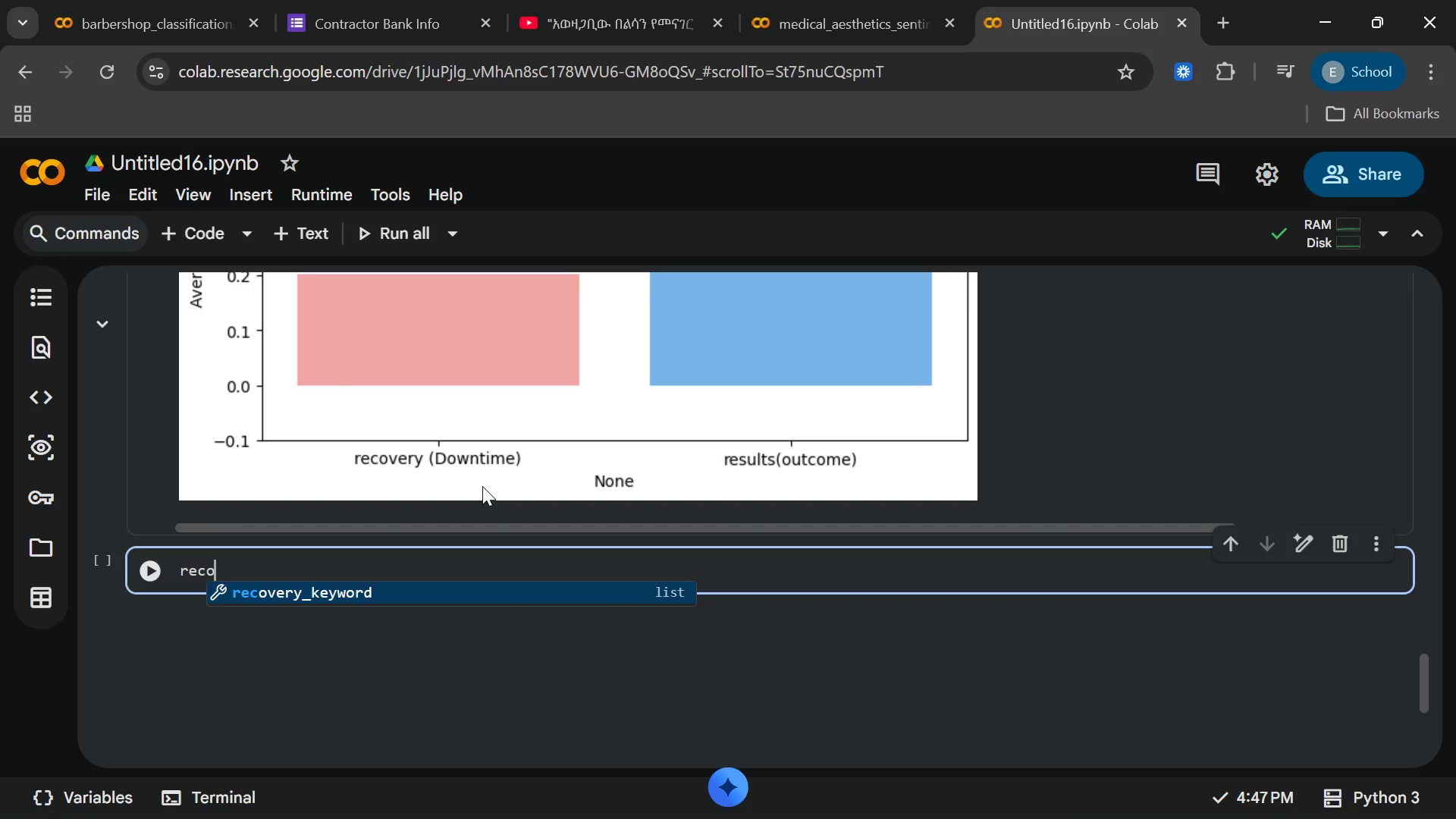 
key(Enter)
 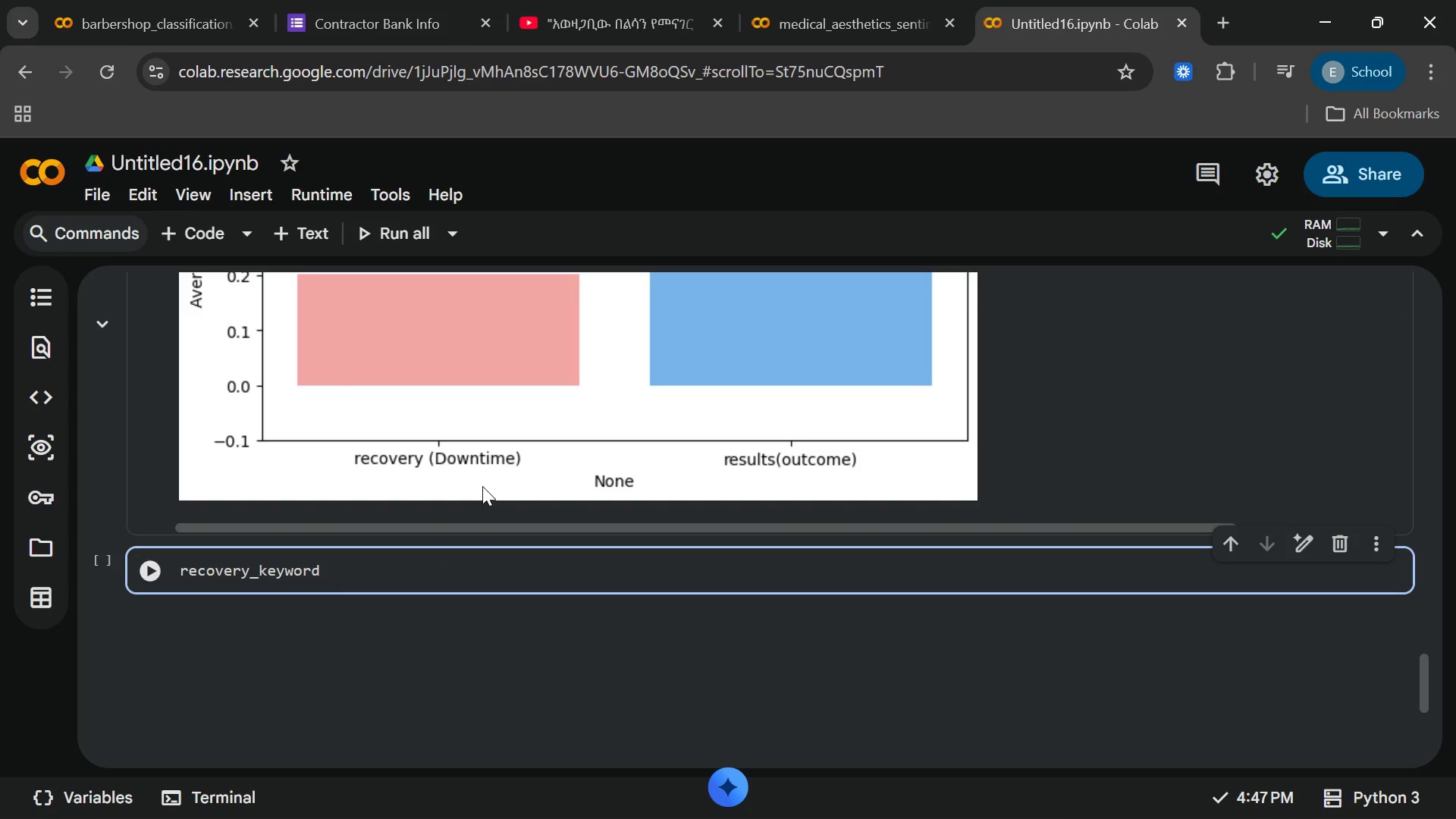 
key(Backspace)
key(Backspace)
key(Backspace)
key(Backspace)
key(Backspace)
key(Backspace)
key(Backspace)
type(sentences)
 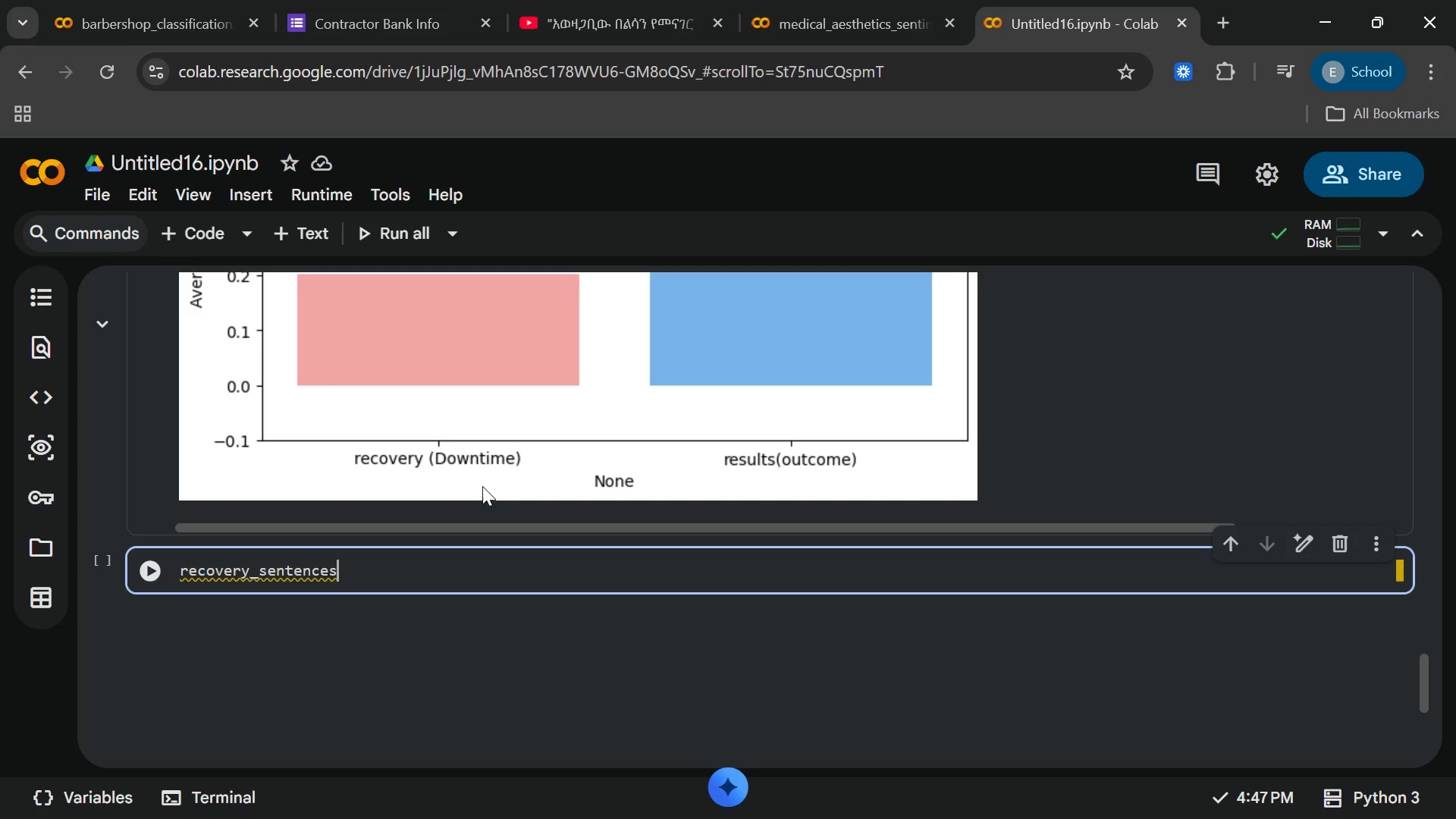 
wait(6.77)
 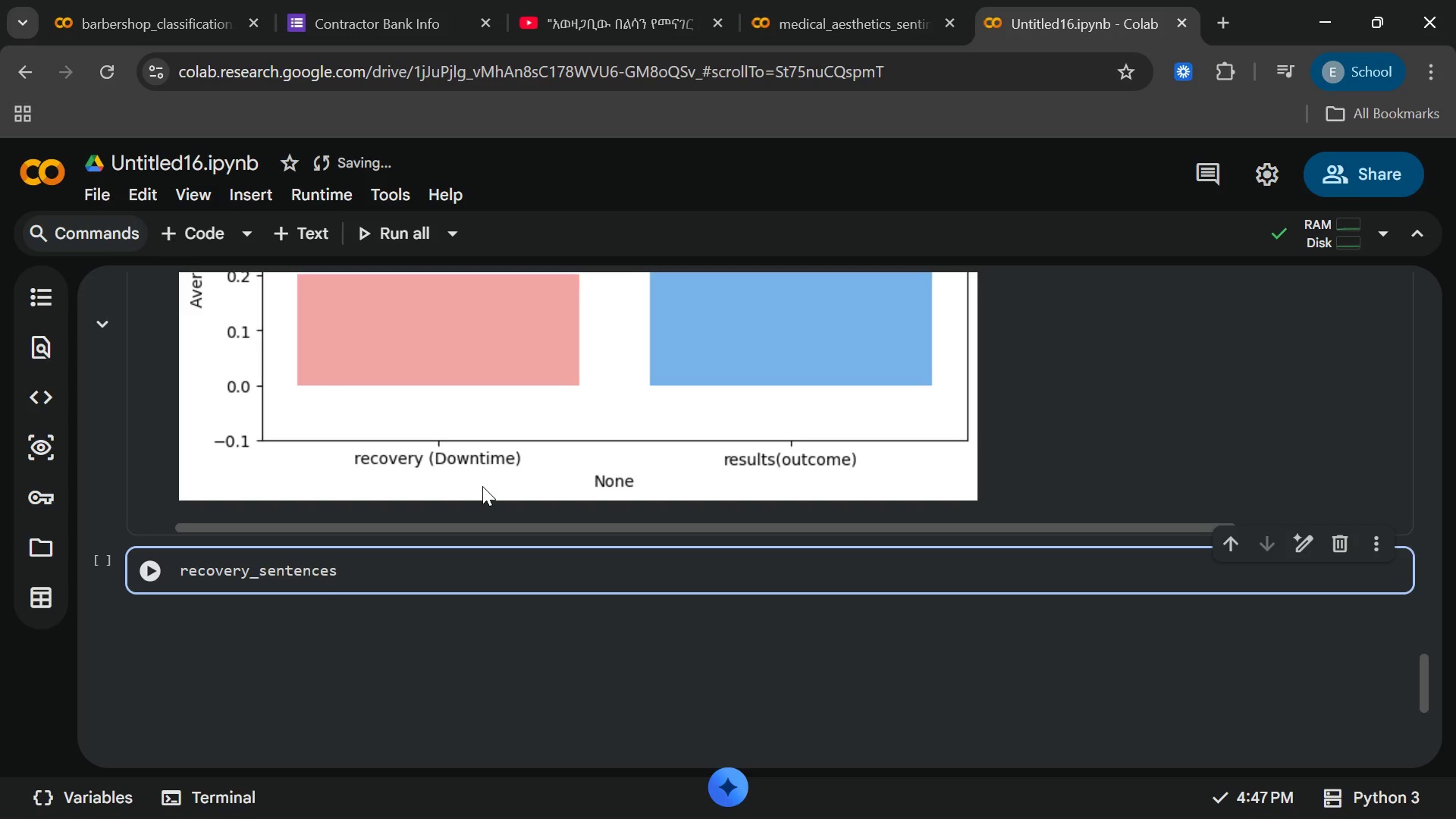 
key(Equal)
 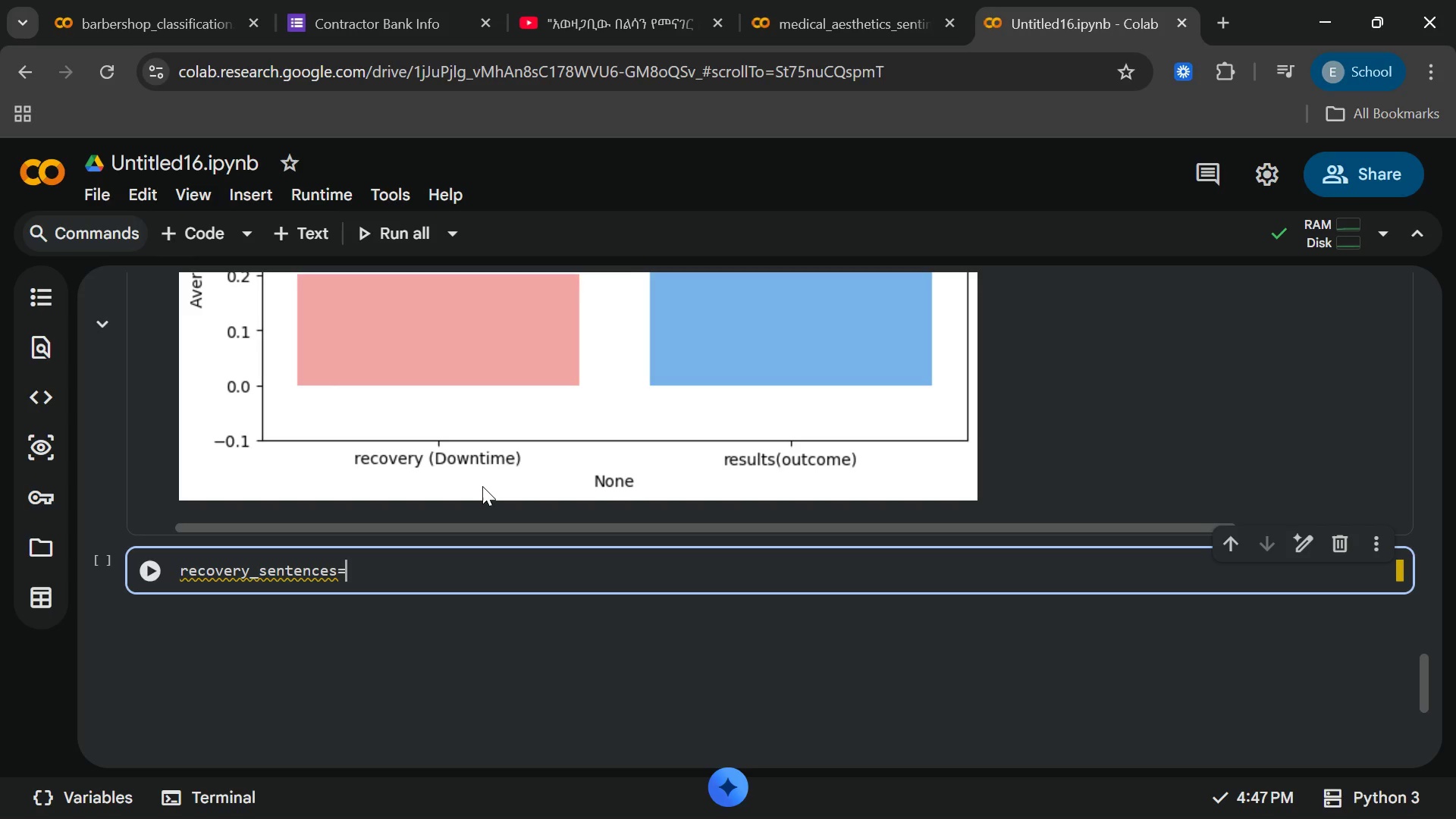 
key(Shift+ShiftRight)
 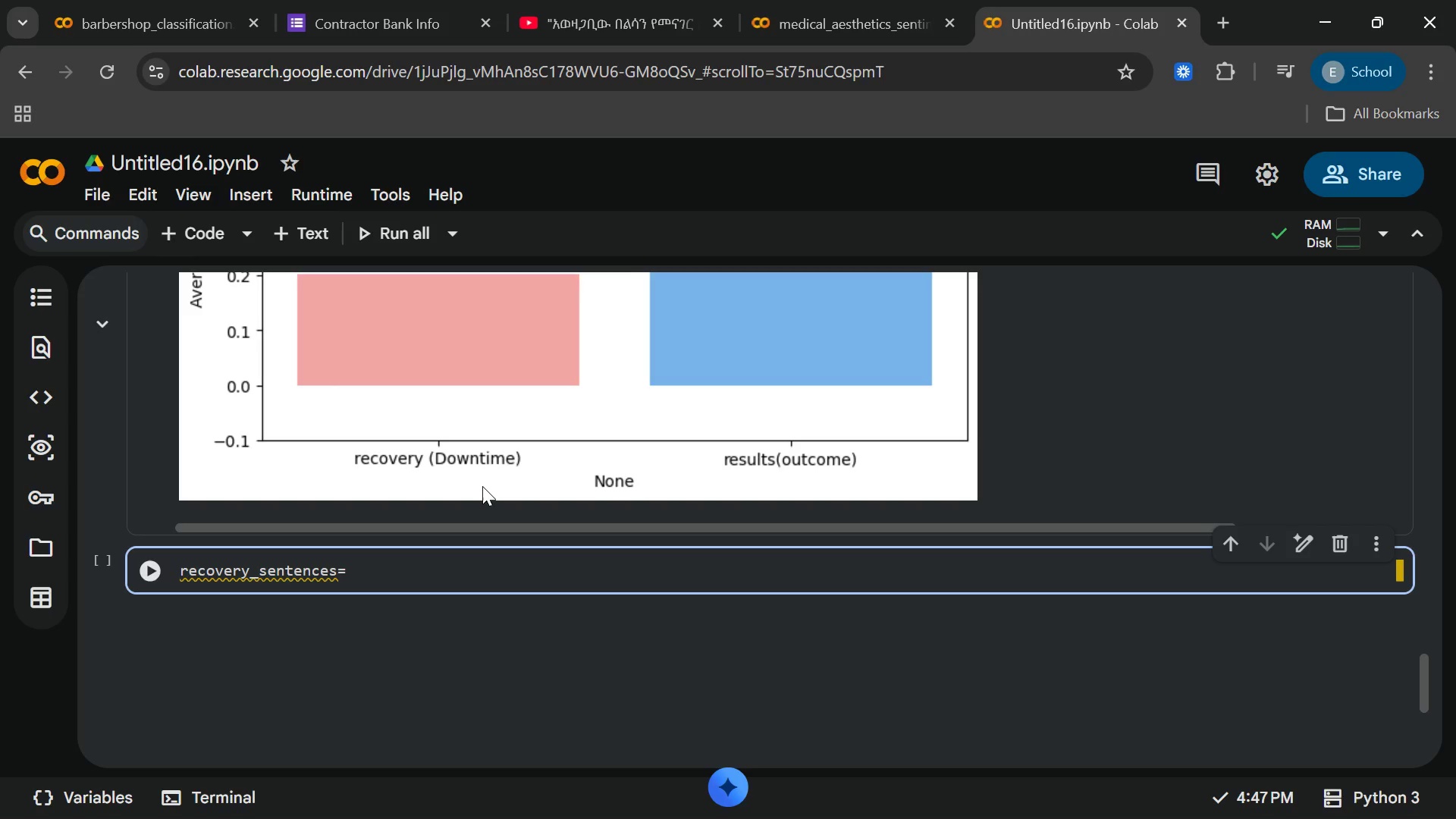 
key(Shift+Quote)
 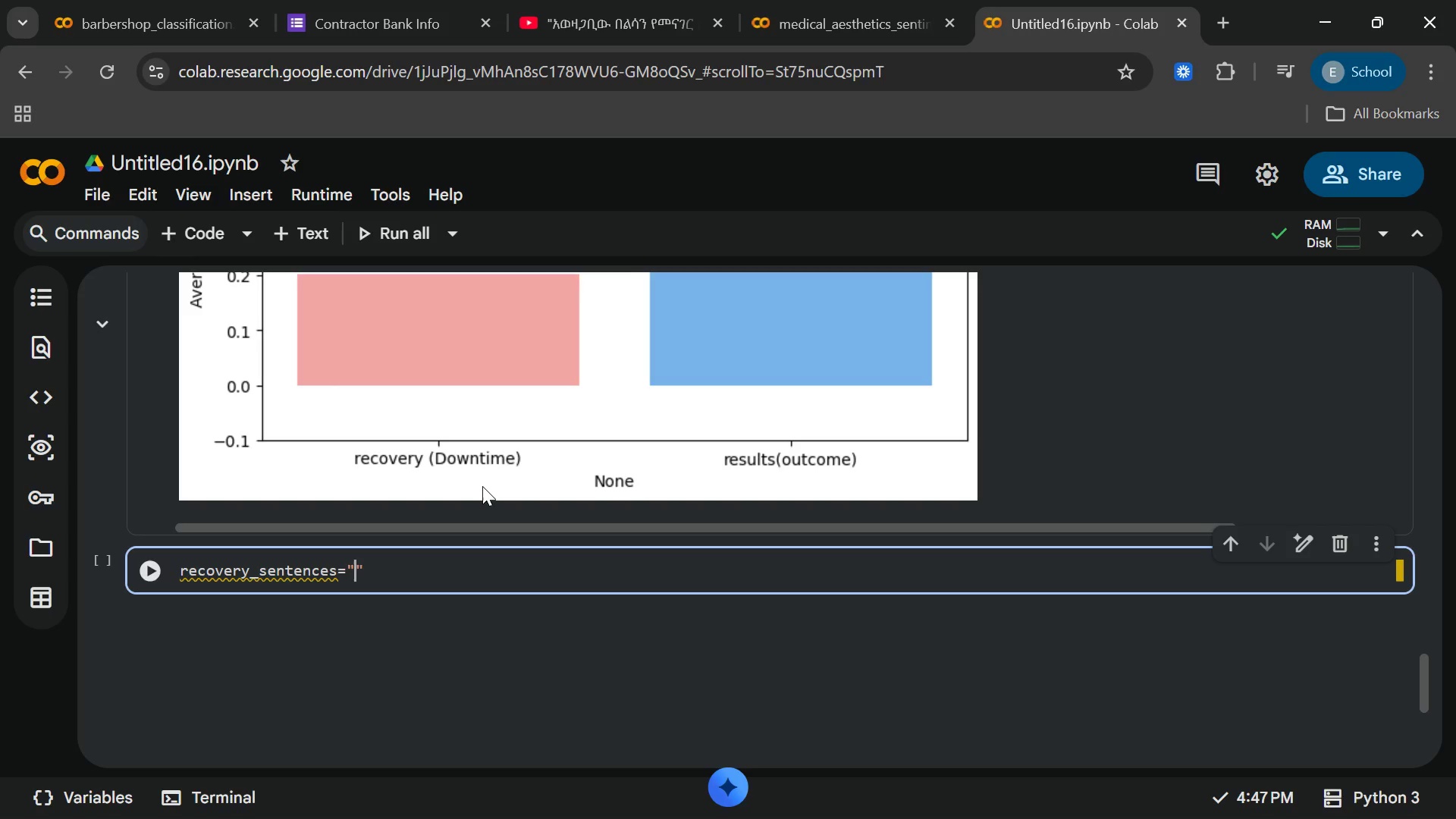 
key(ArrowRight)
 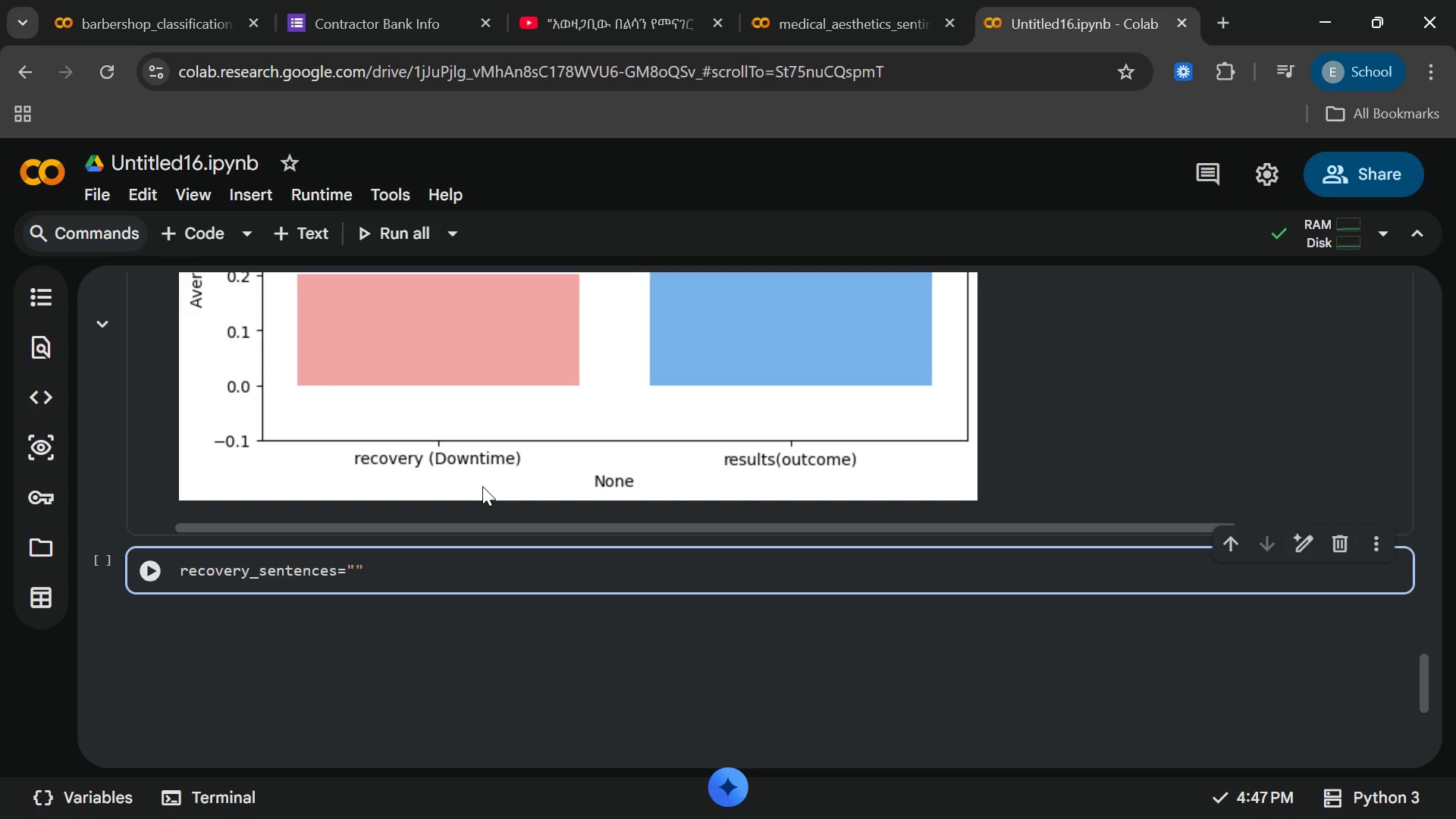 
key(Shift+ShiftRight)
 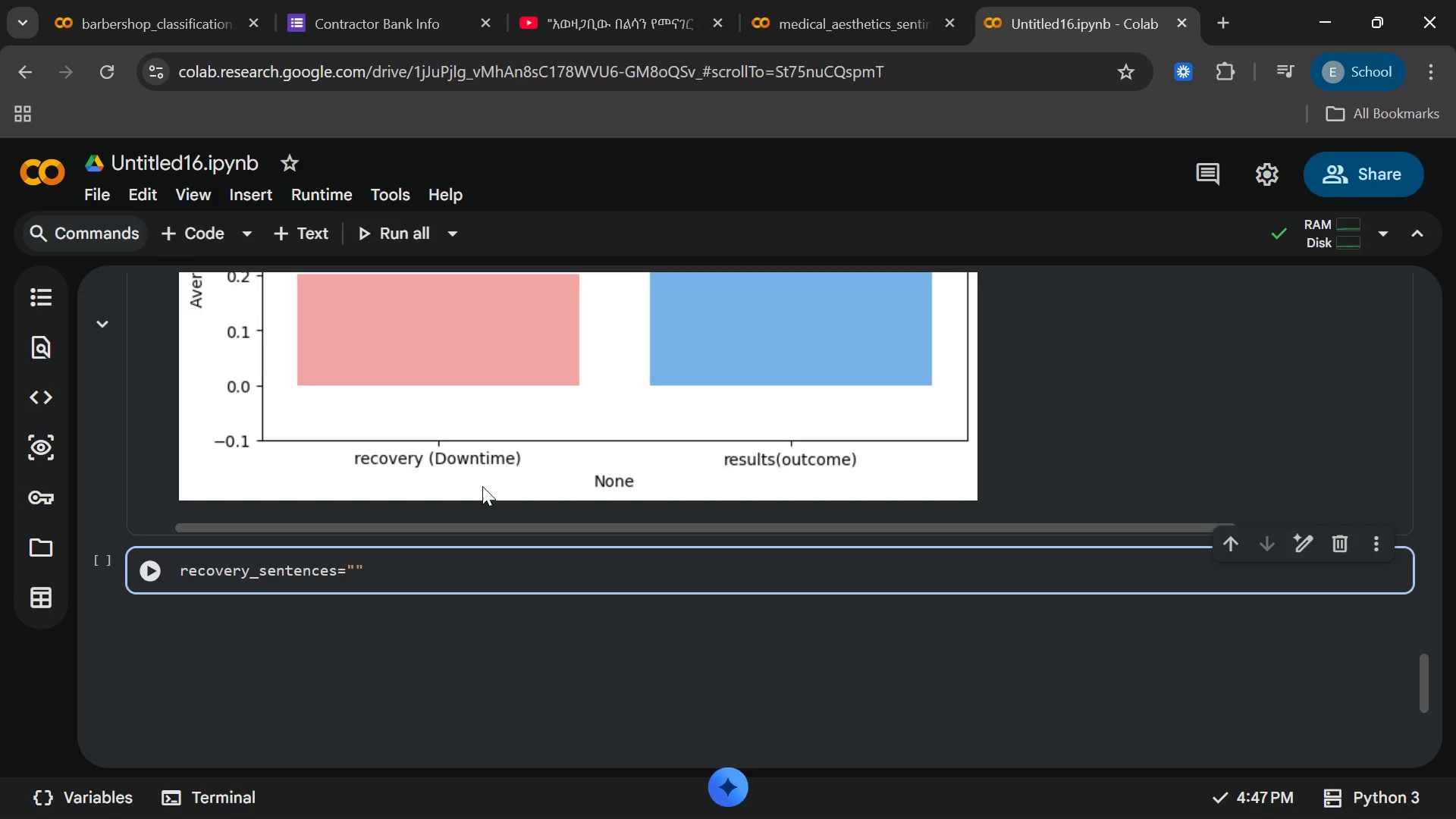 
key(Enter)
 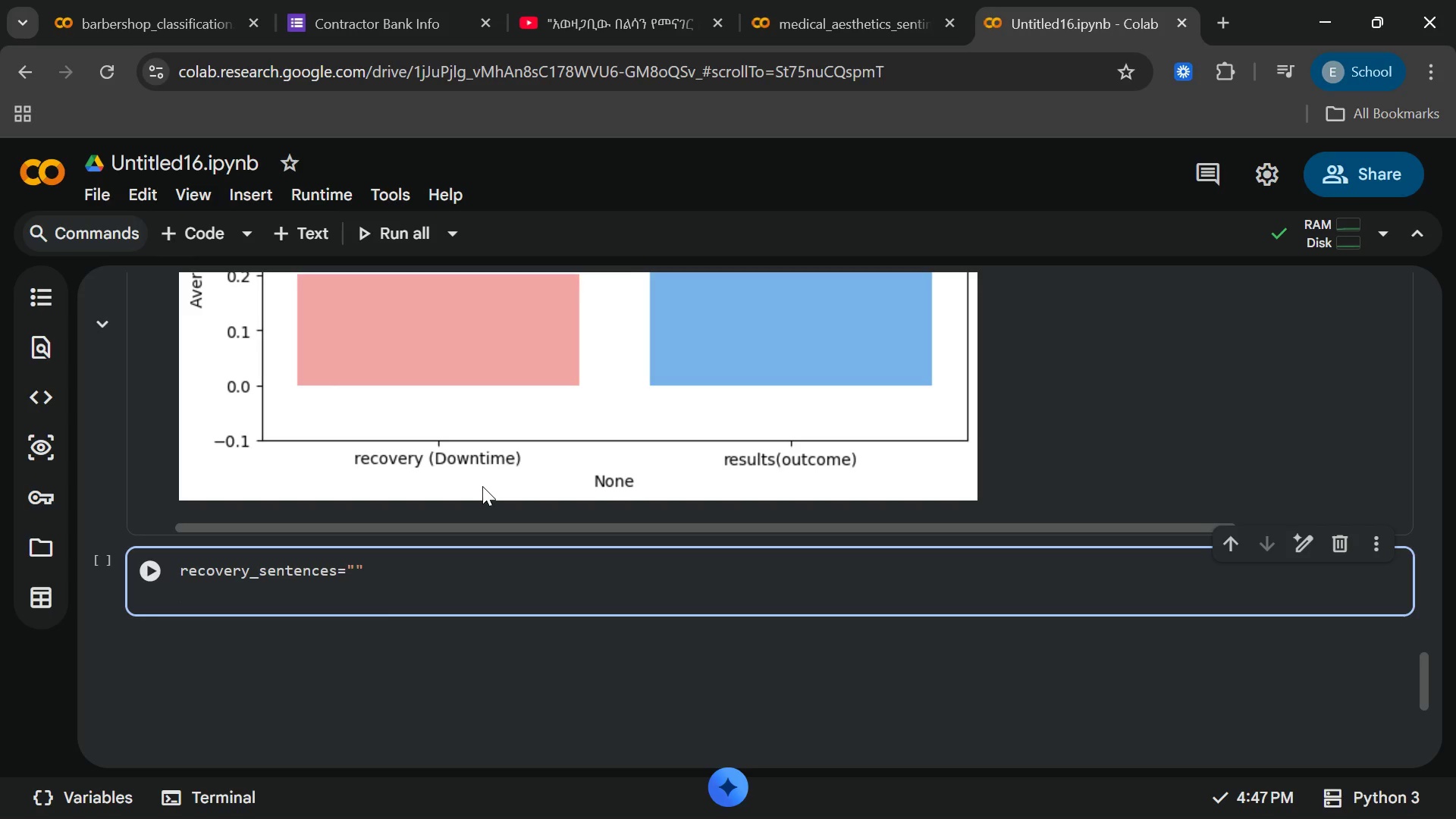 
type(for text in df)
 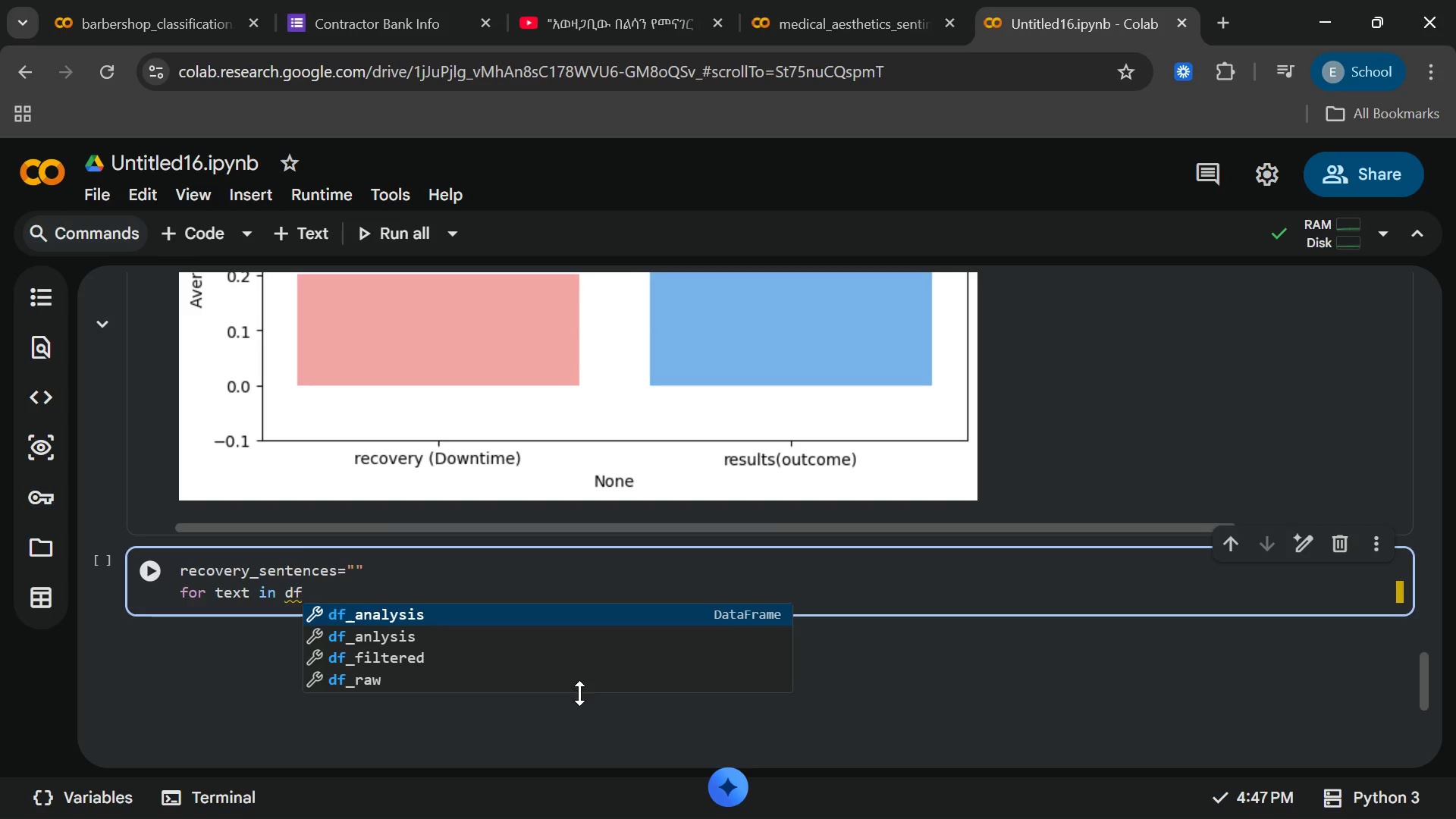 
wait(5.22)
 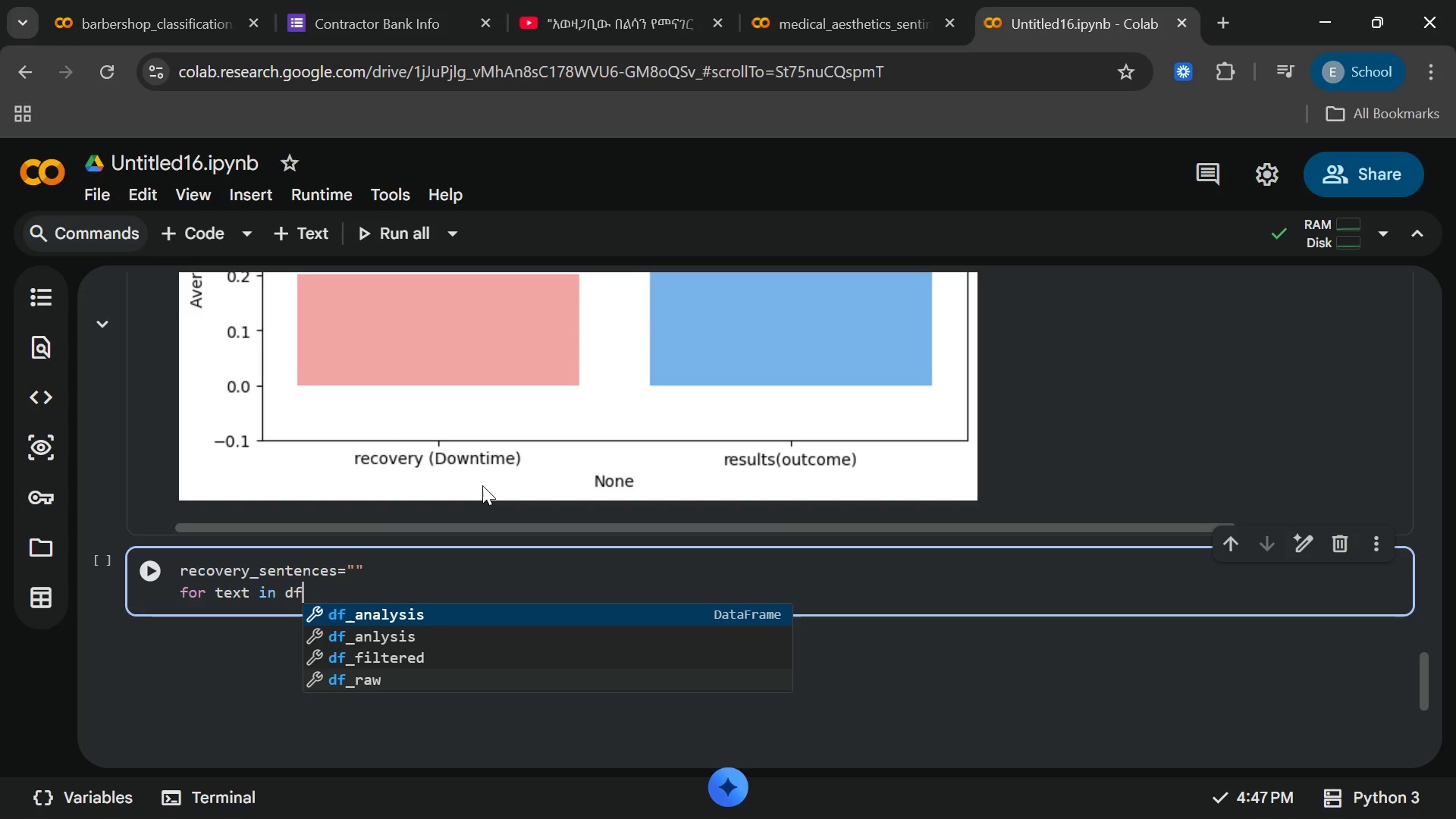 
left_click([516, 618])
 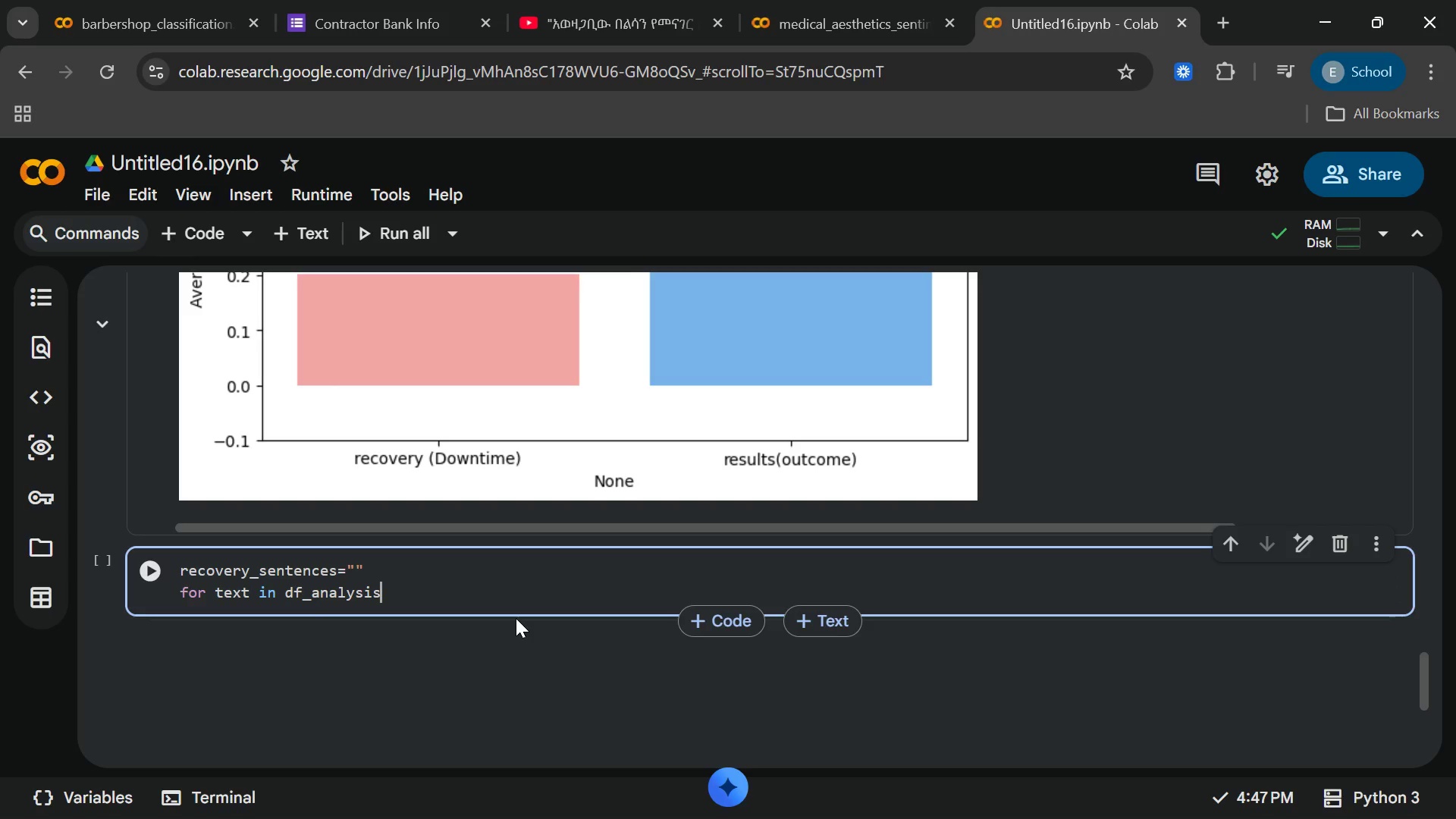 
type(["text)
 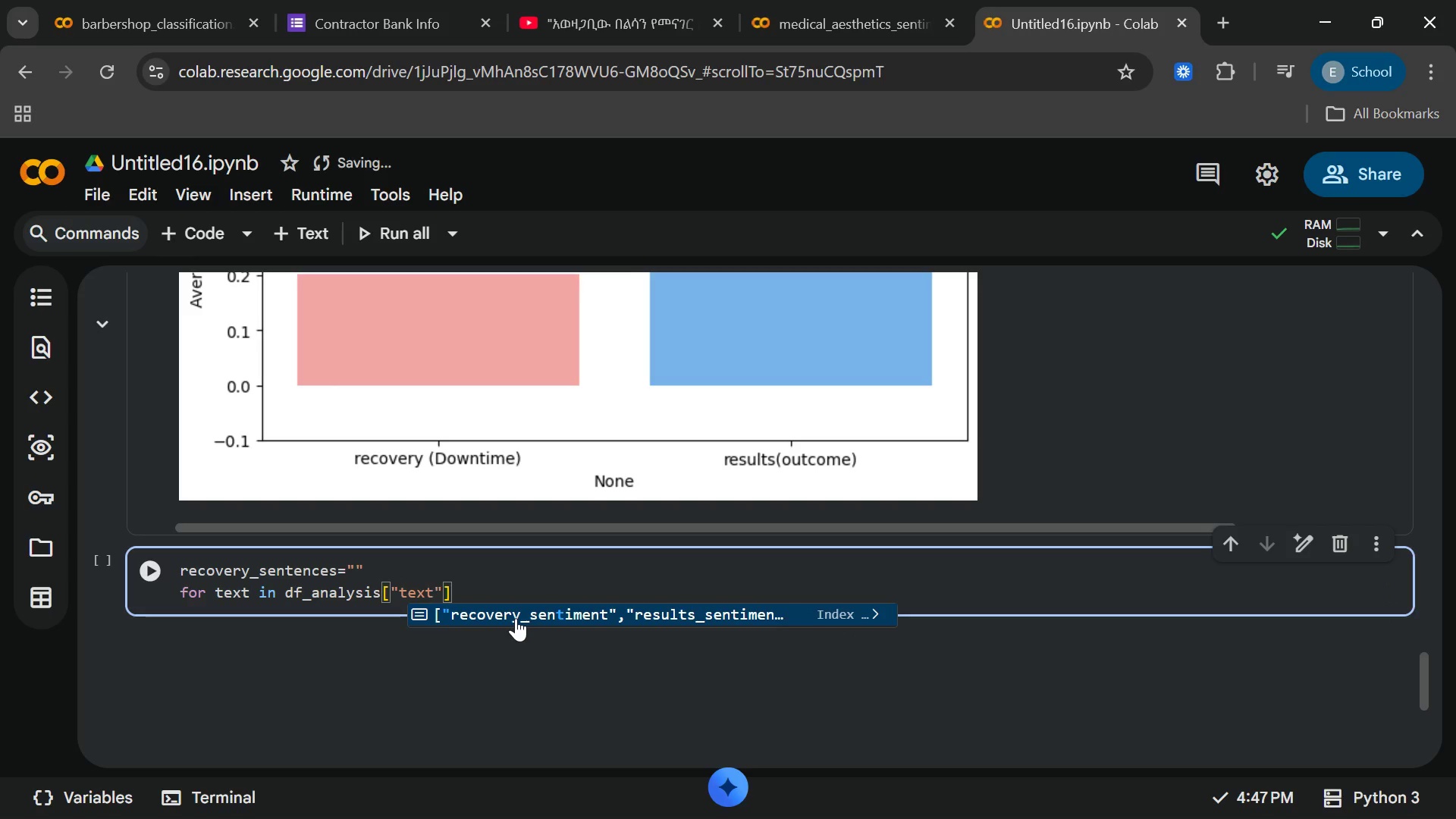 
key(ArrowRight)
 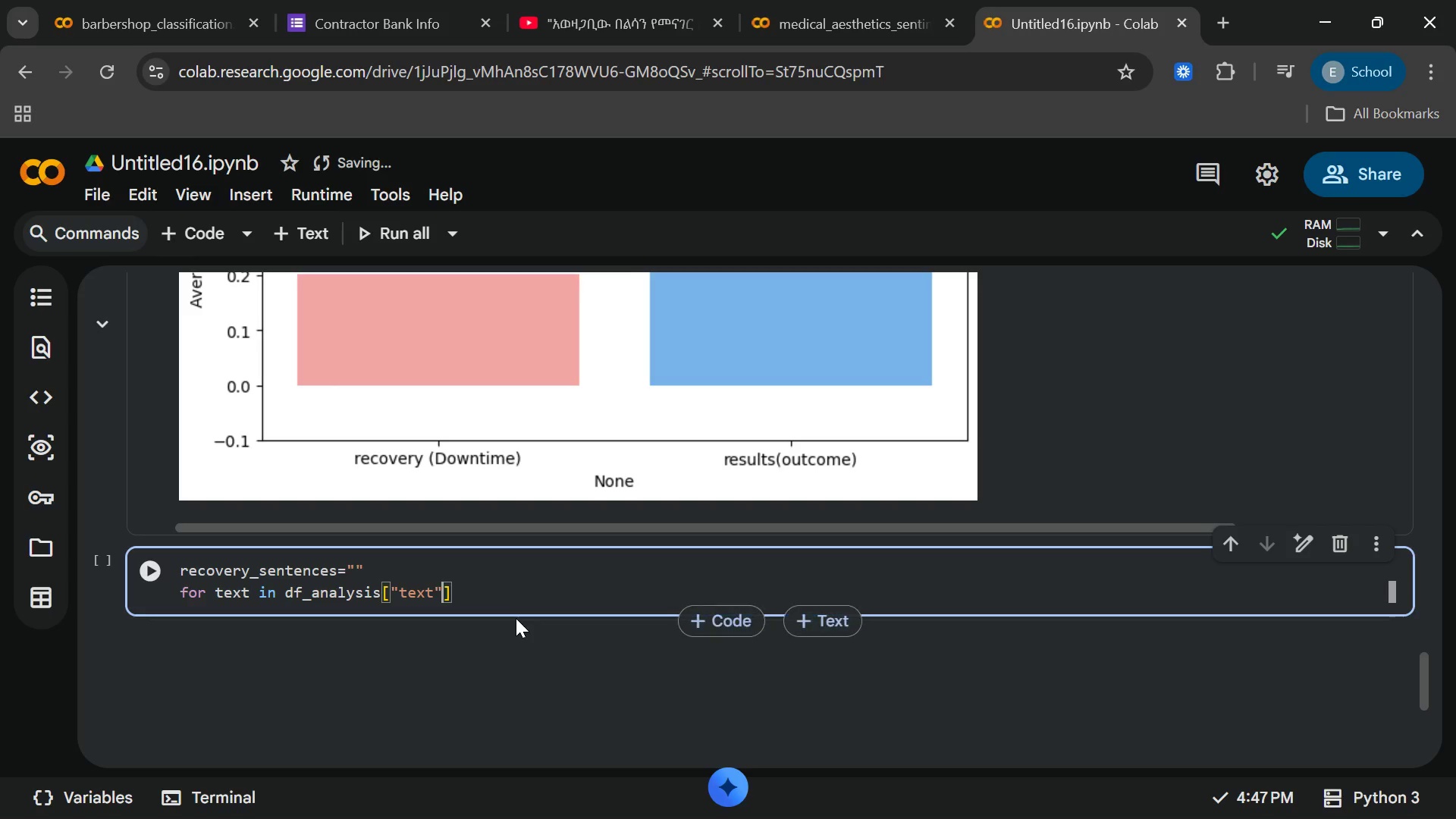 
key(ArrowRight)
 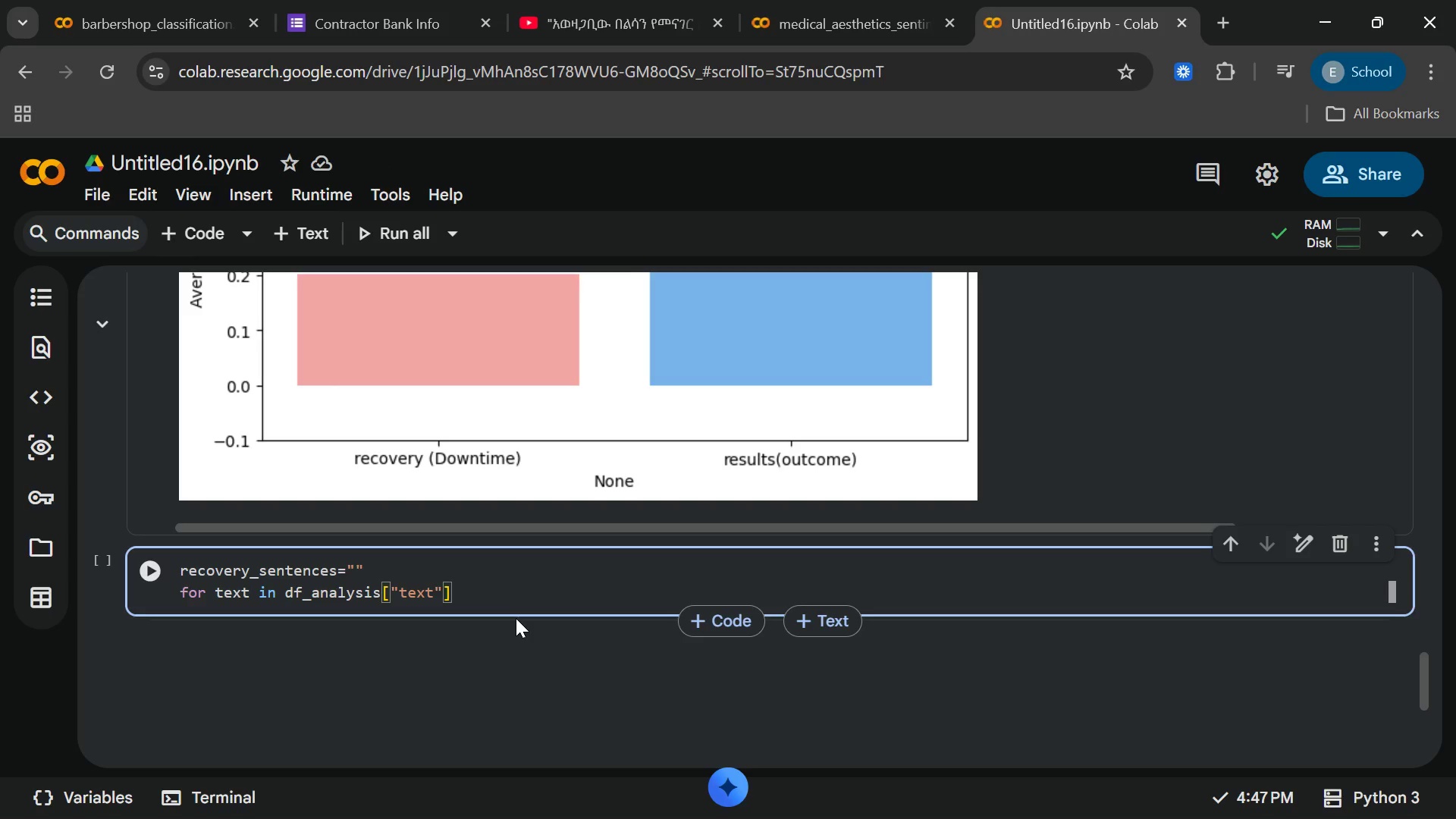 
key(Shift+ShiftRight)
 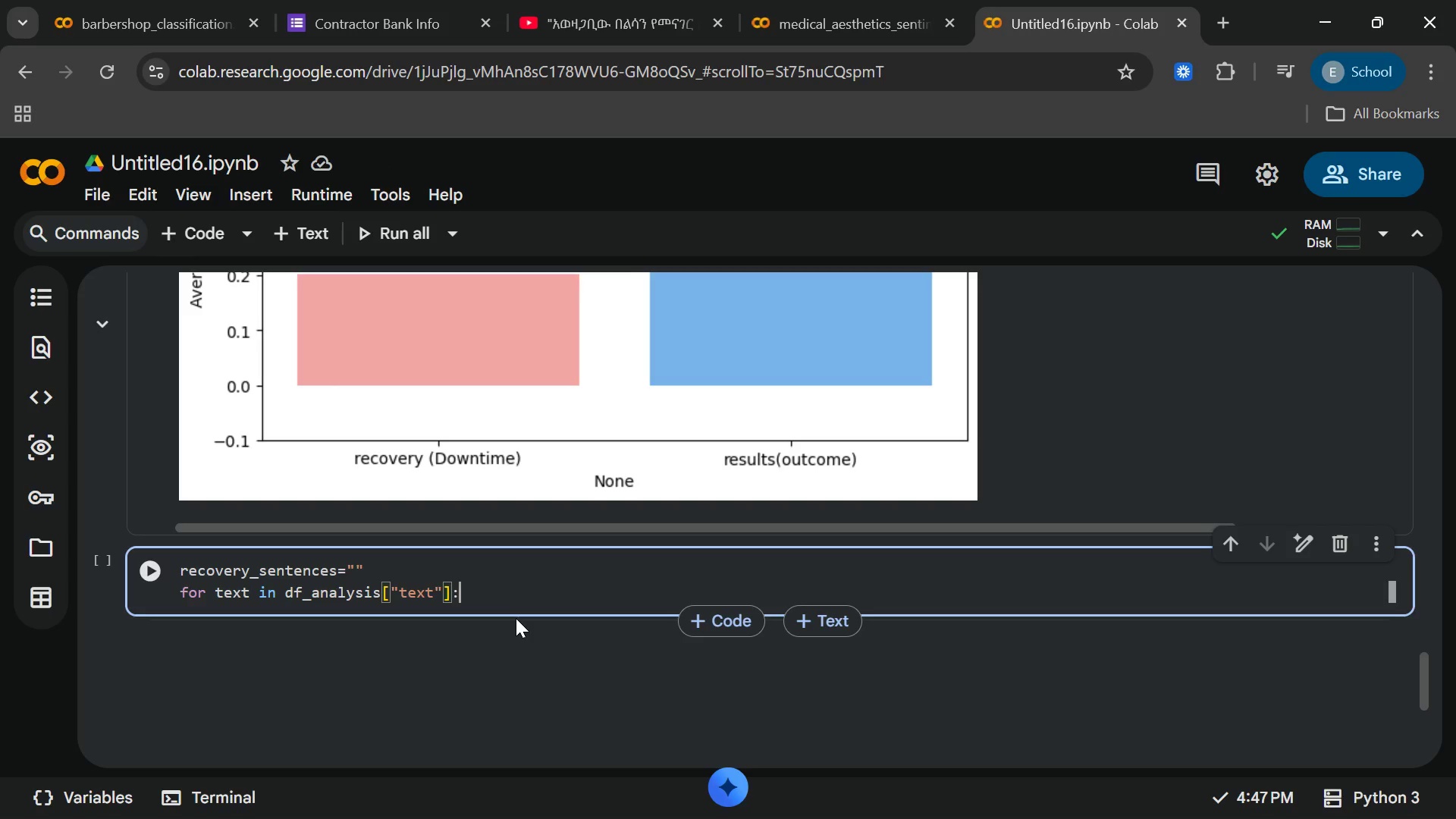 
key(Shift+Semicolon)
 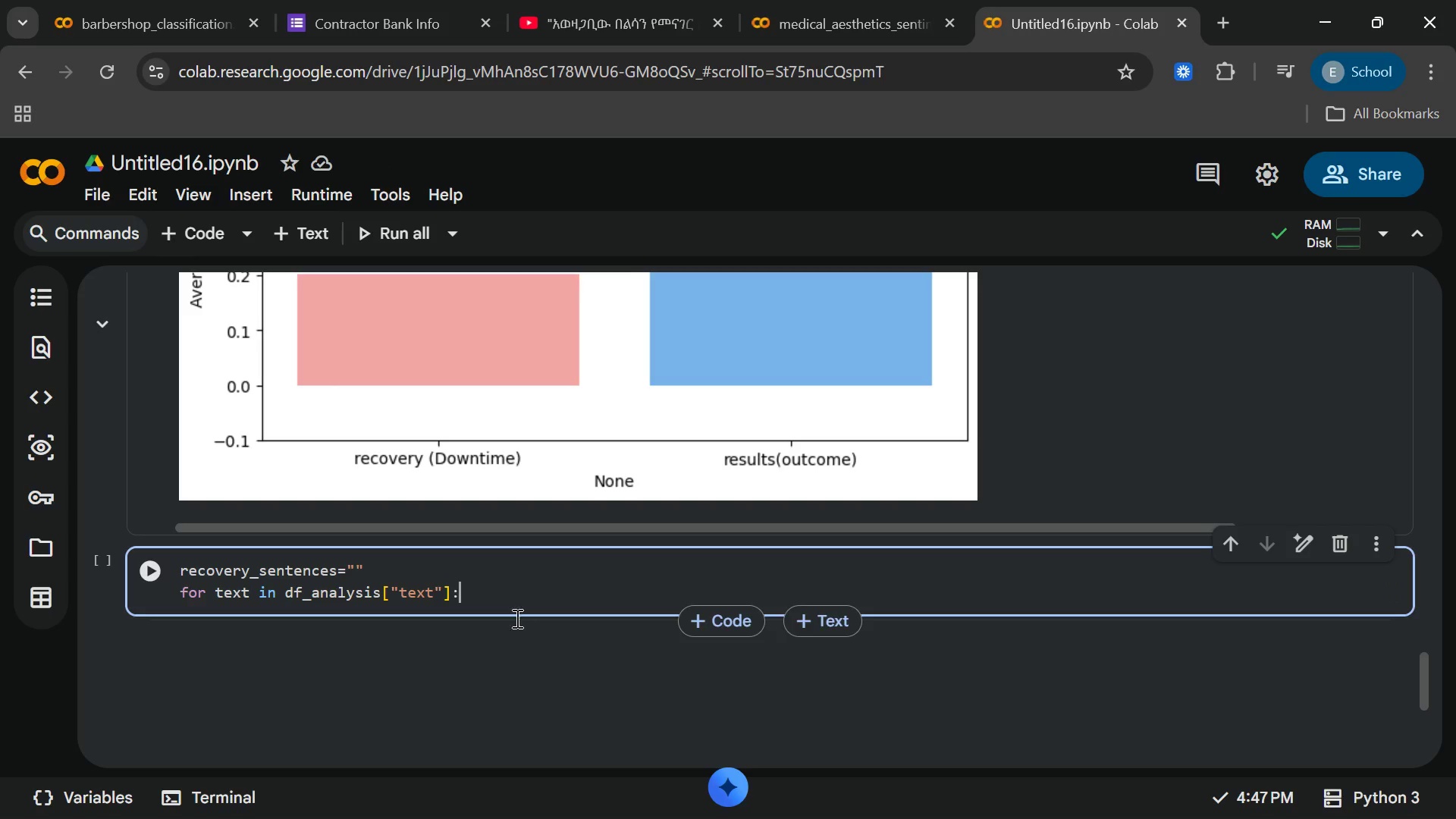 
key(Enter)
 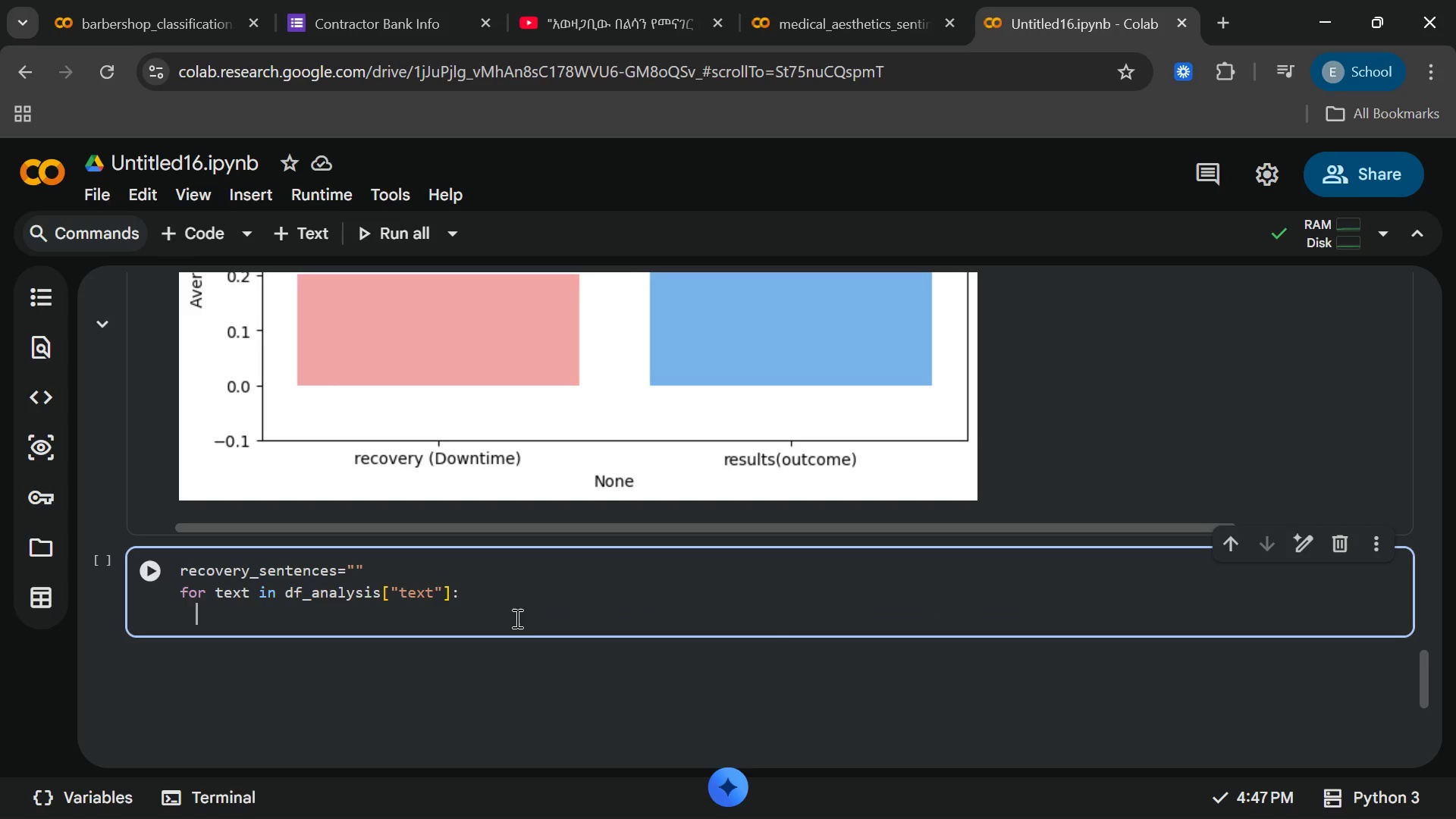 
type(for s in)
 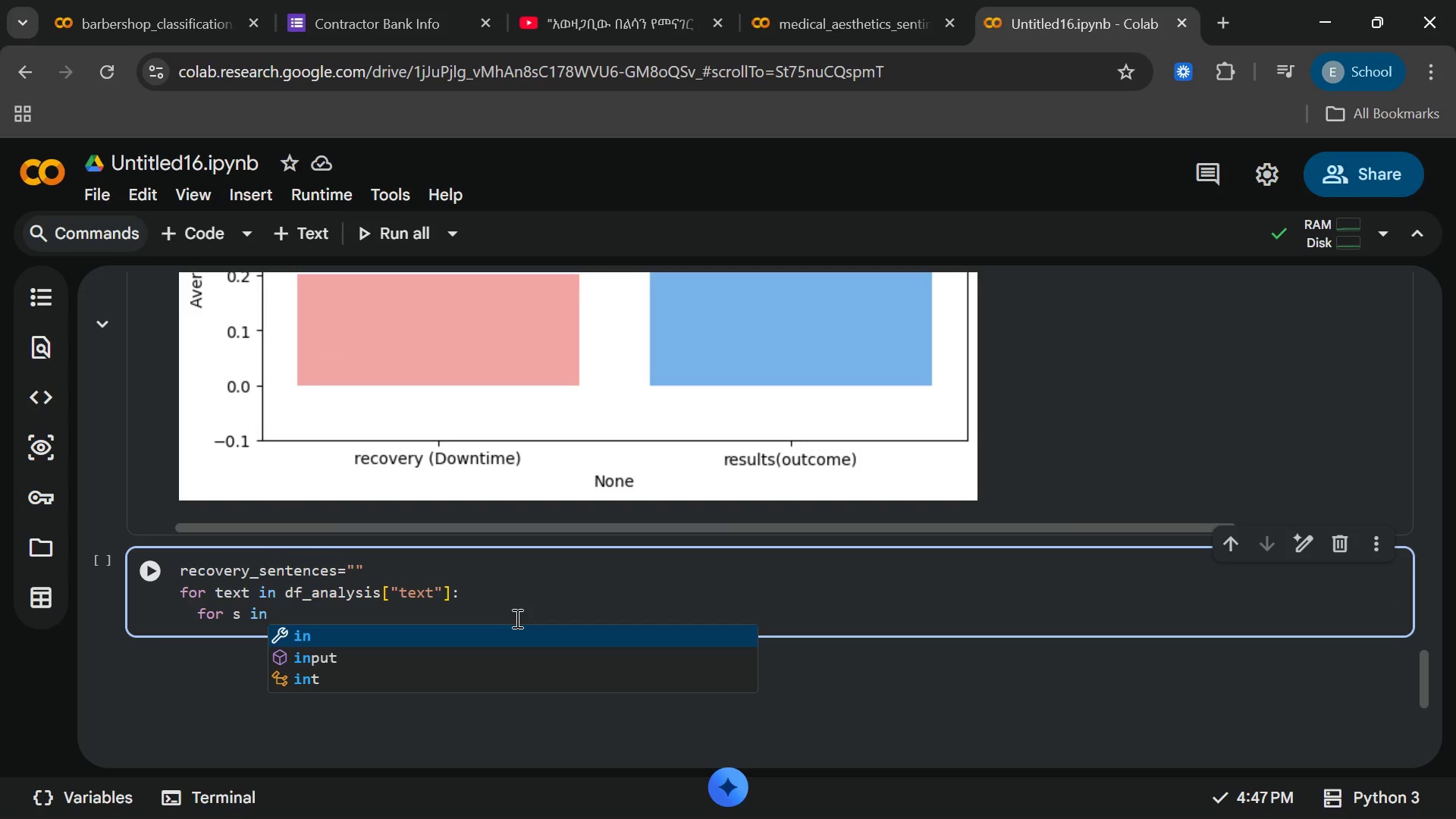 
type(nylk)
key(Backspace)
key(Backspace)
key(Backspace)
key(Backspace)
type( ntlk)
 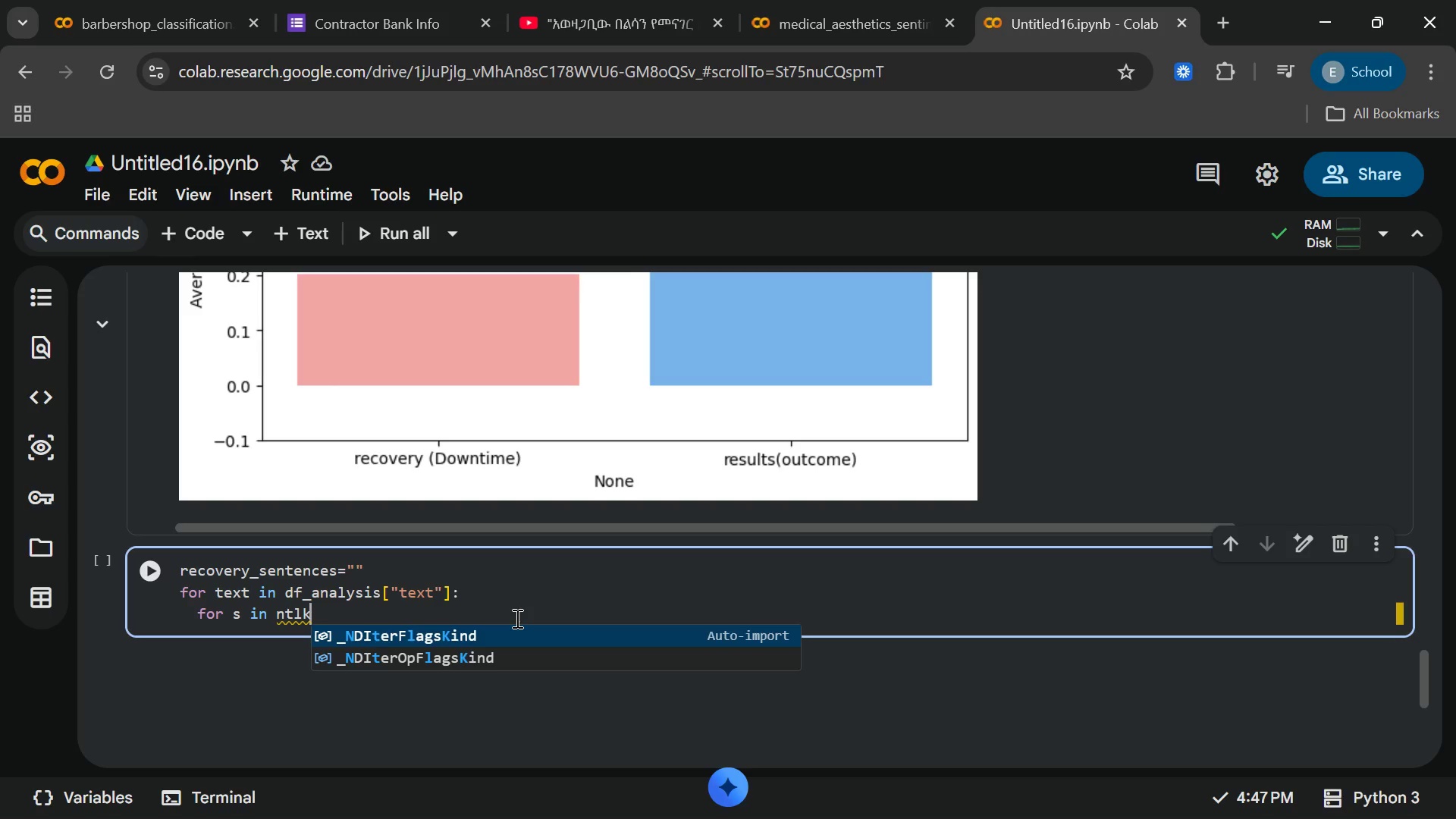 
wait(5.28)
 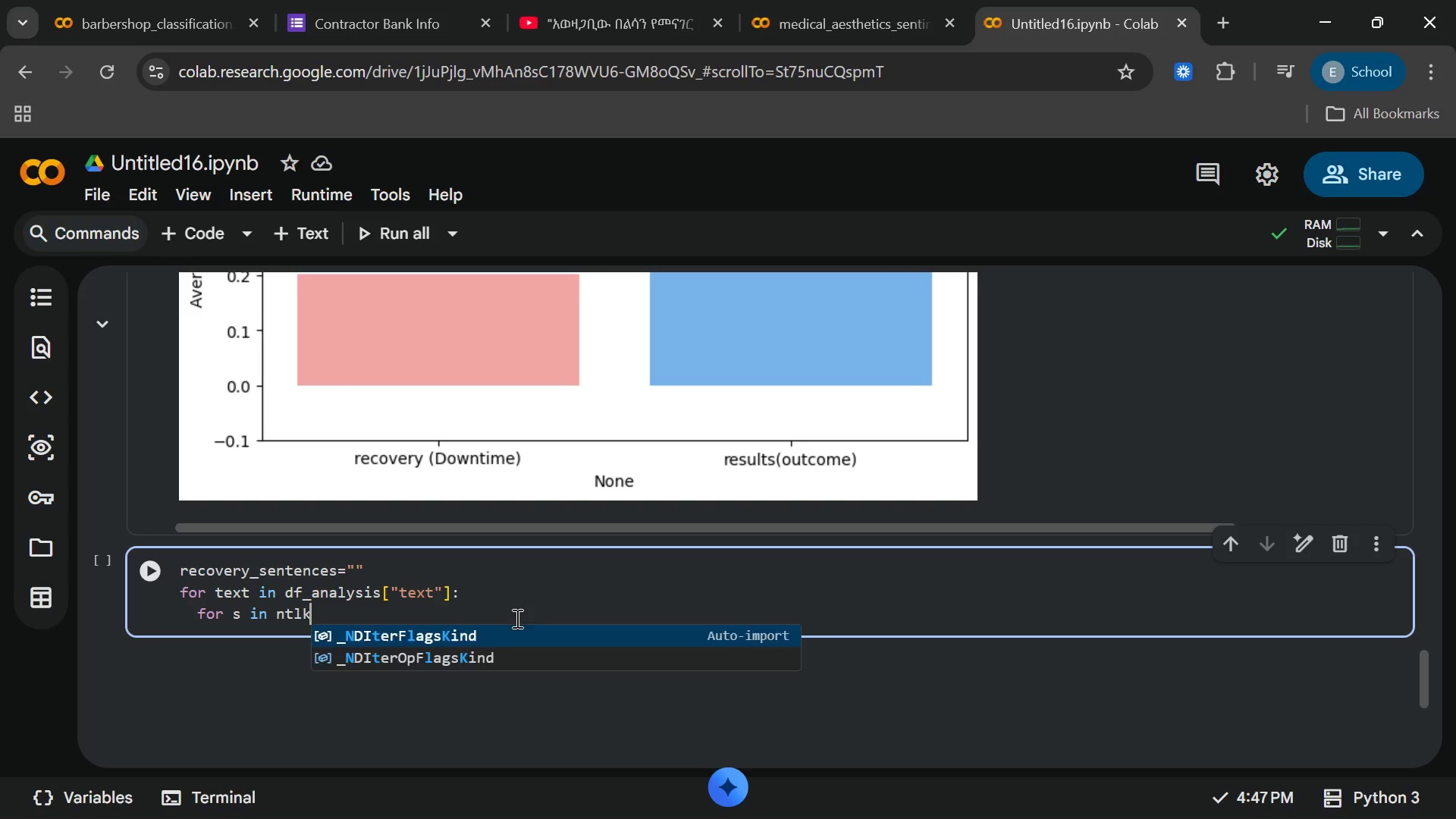 
key(Period)
 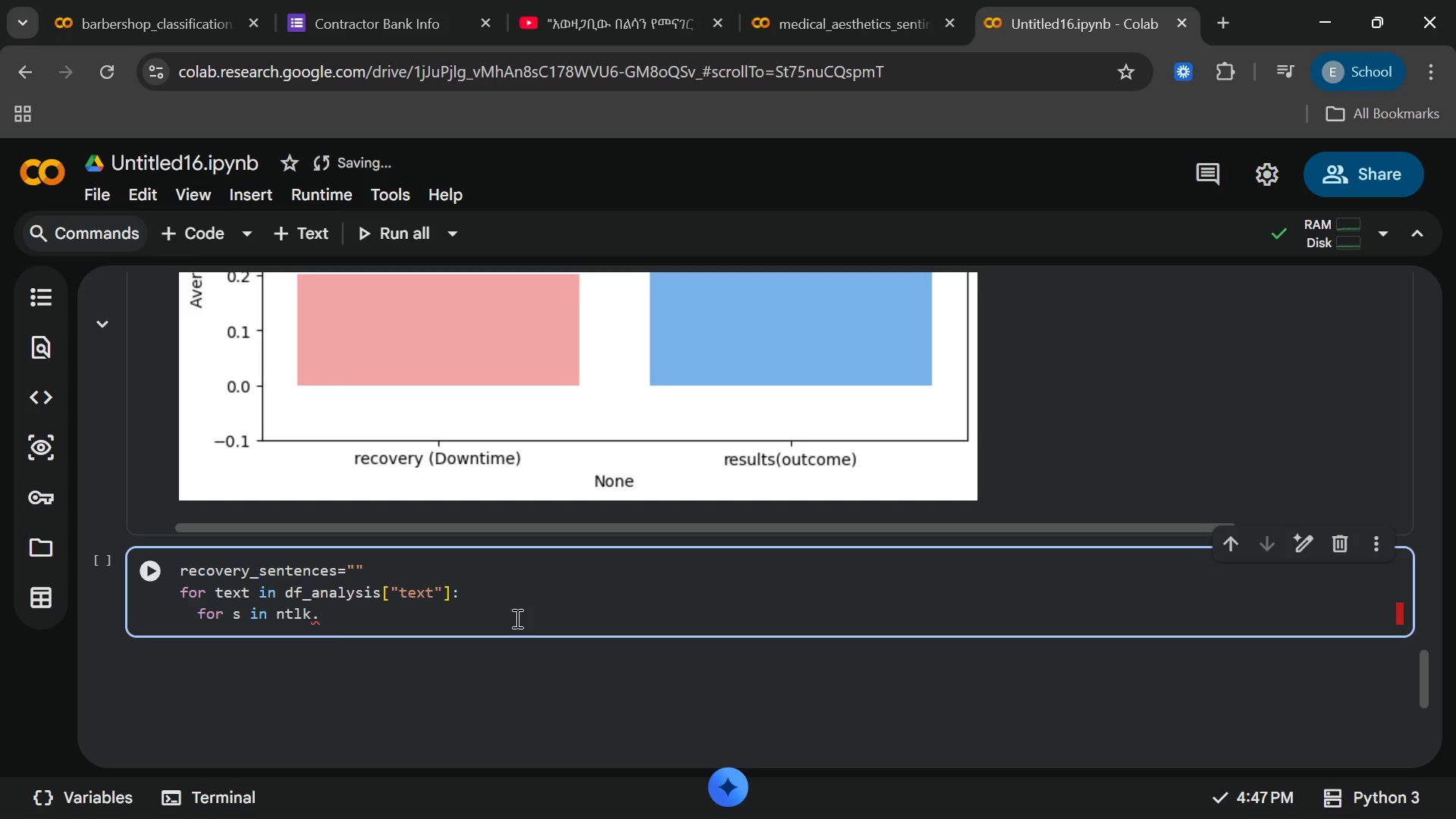 
key(Backspace)
key(Backspace)
key(Backspace)
key(Backspace)
type(ltk)
 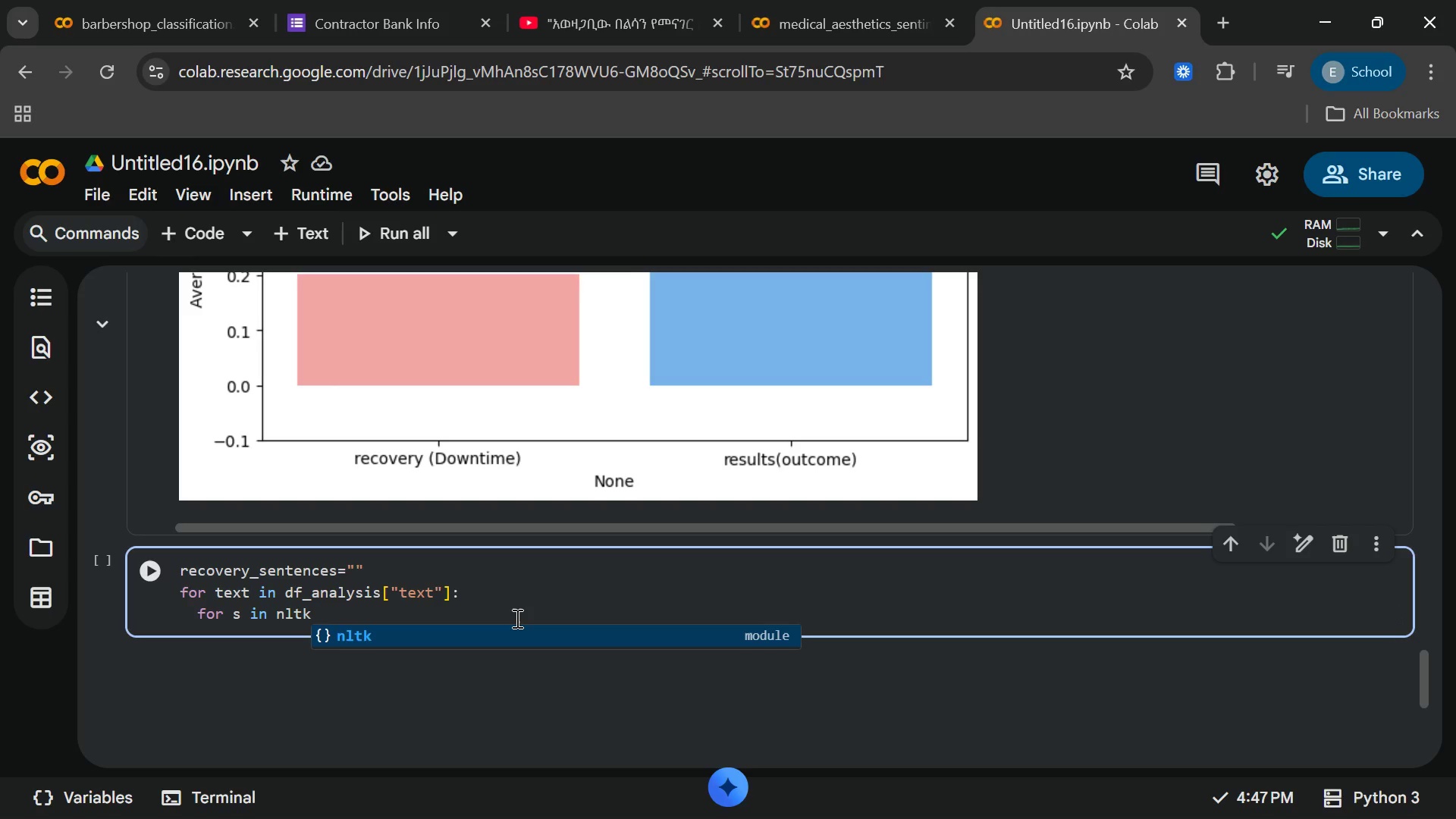 
type(.sent)
 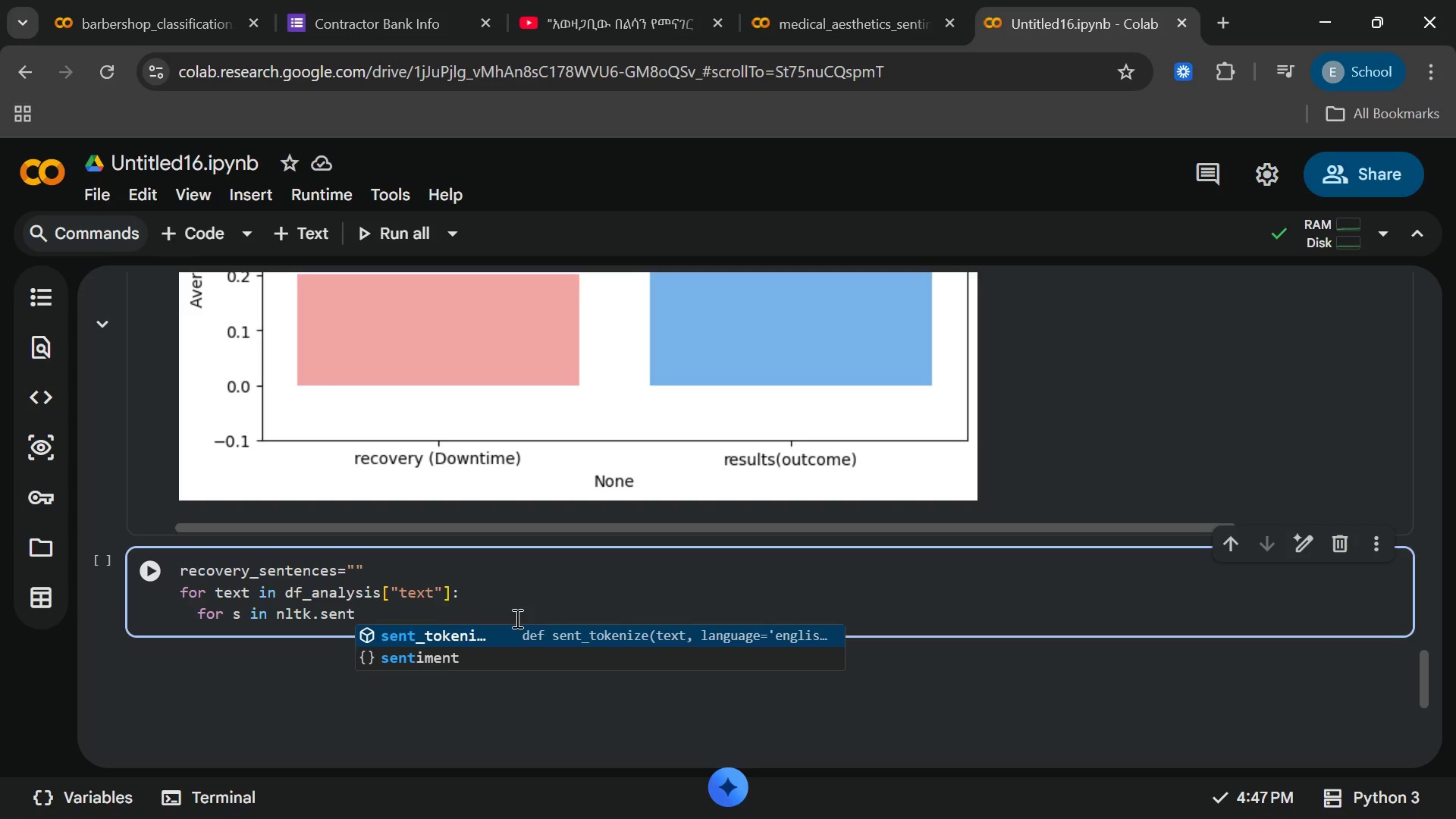 
type(_tokenize)
 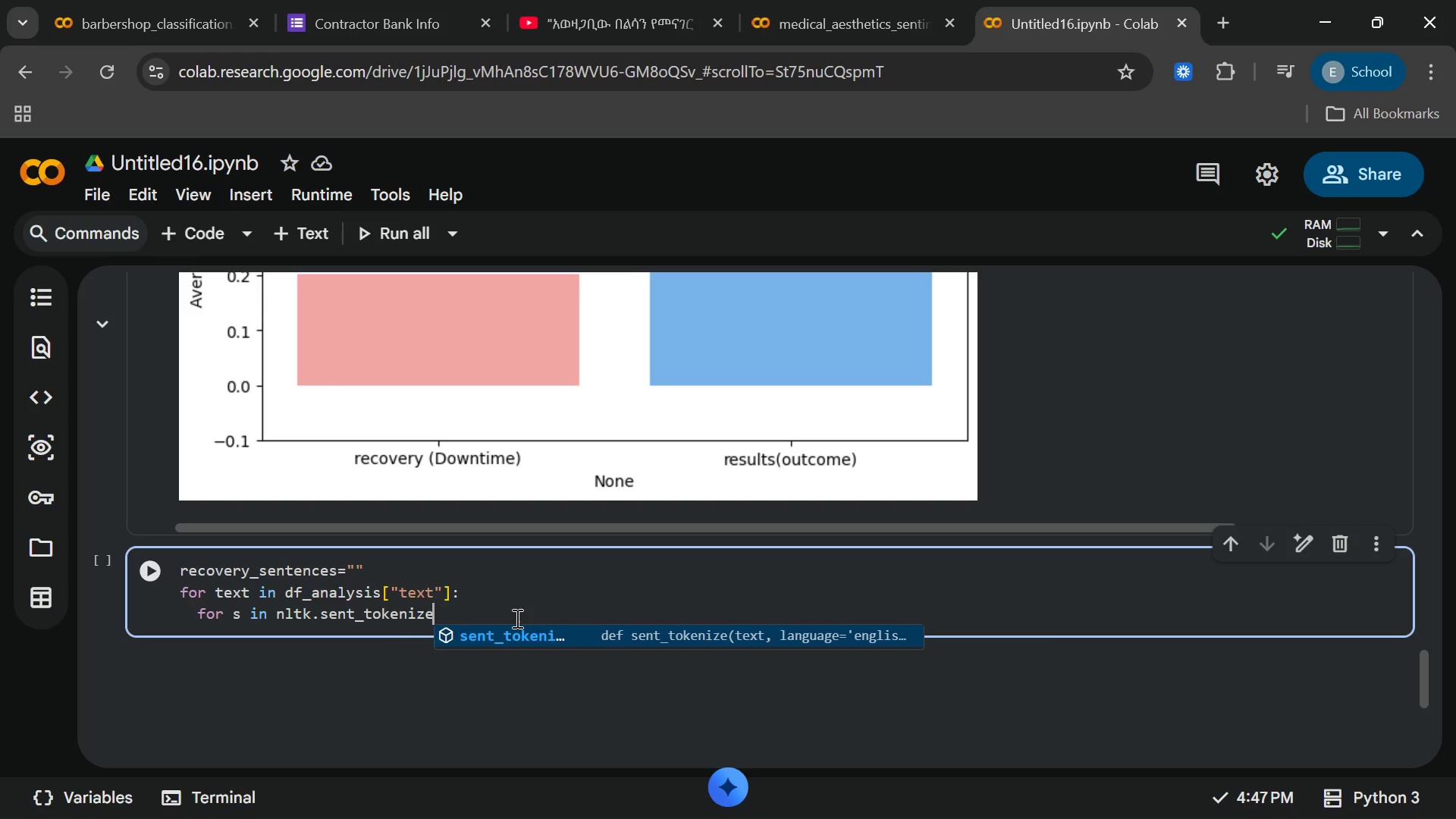 
key(Enter)
 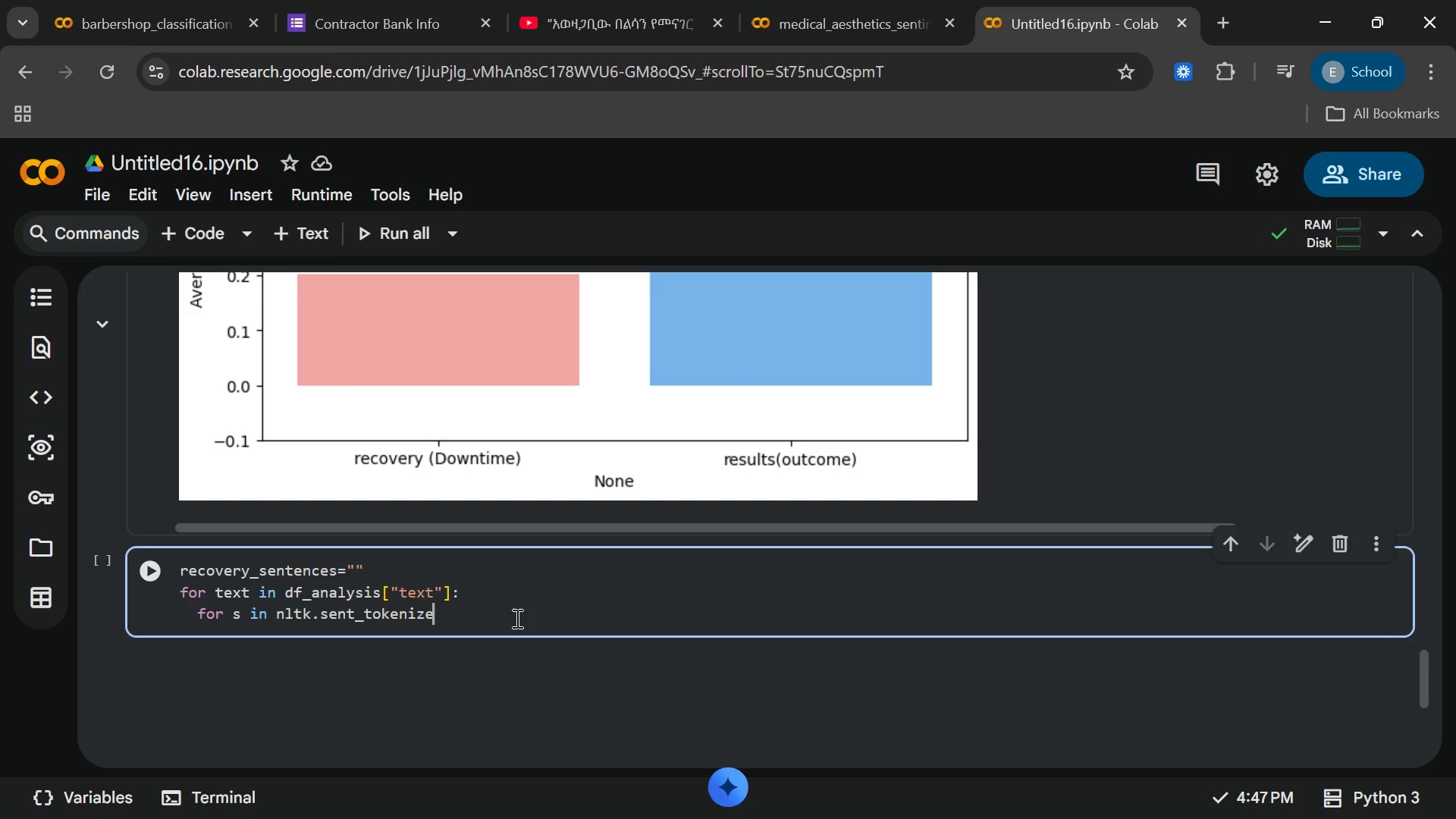 
key(Shift+9)
 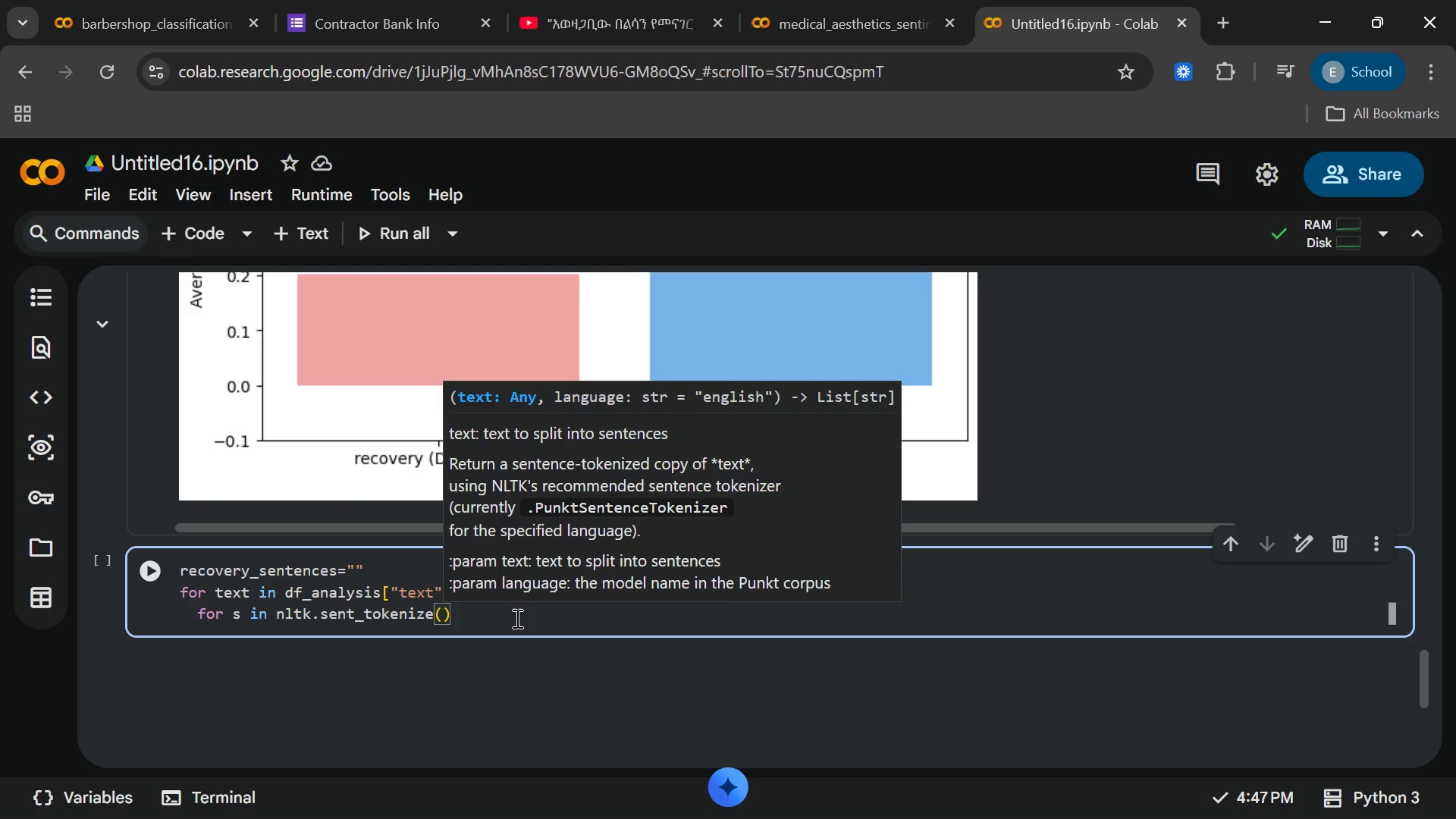 
type(text.lower()
 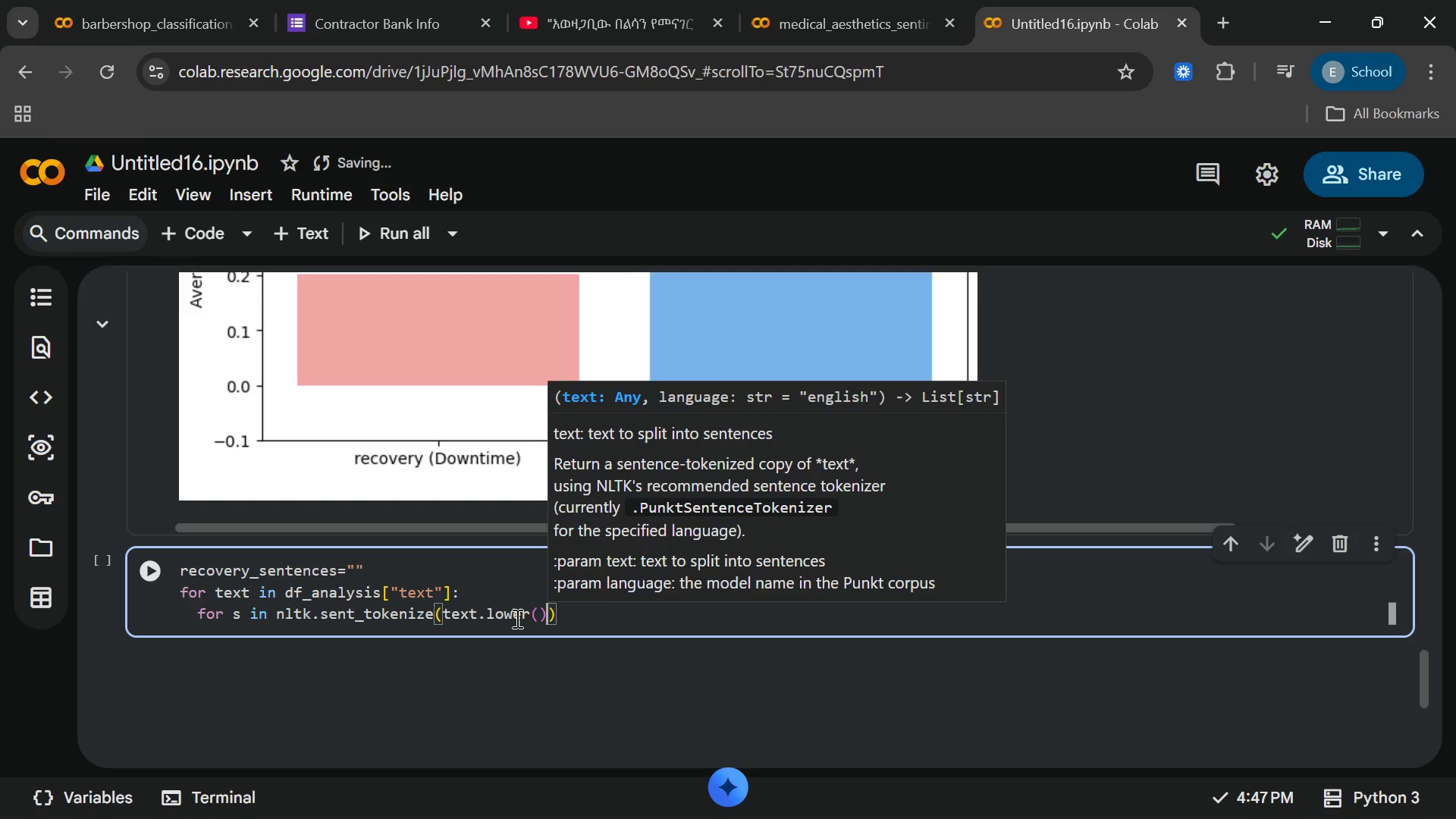 
 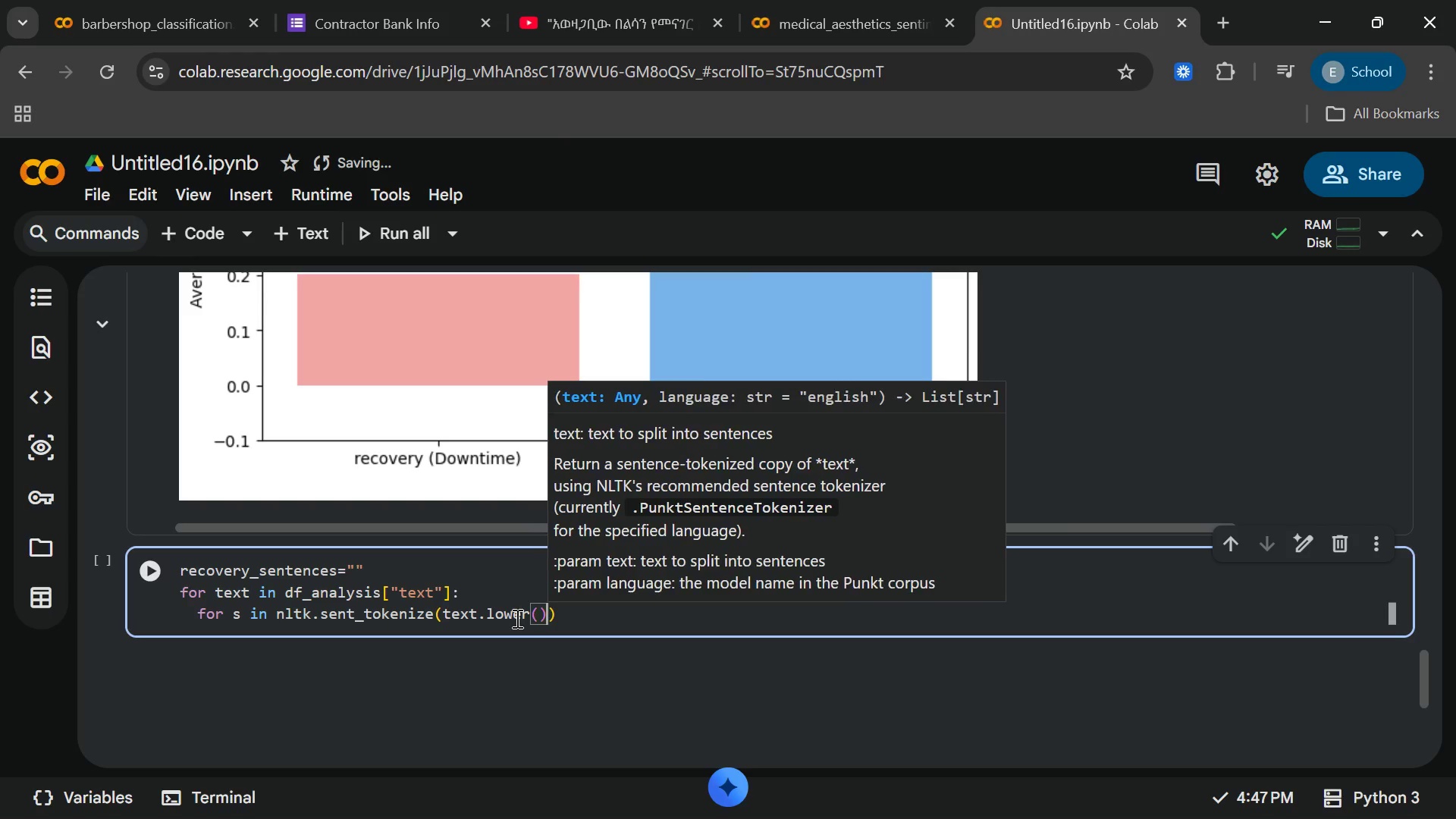 
key(ArrowRight)
 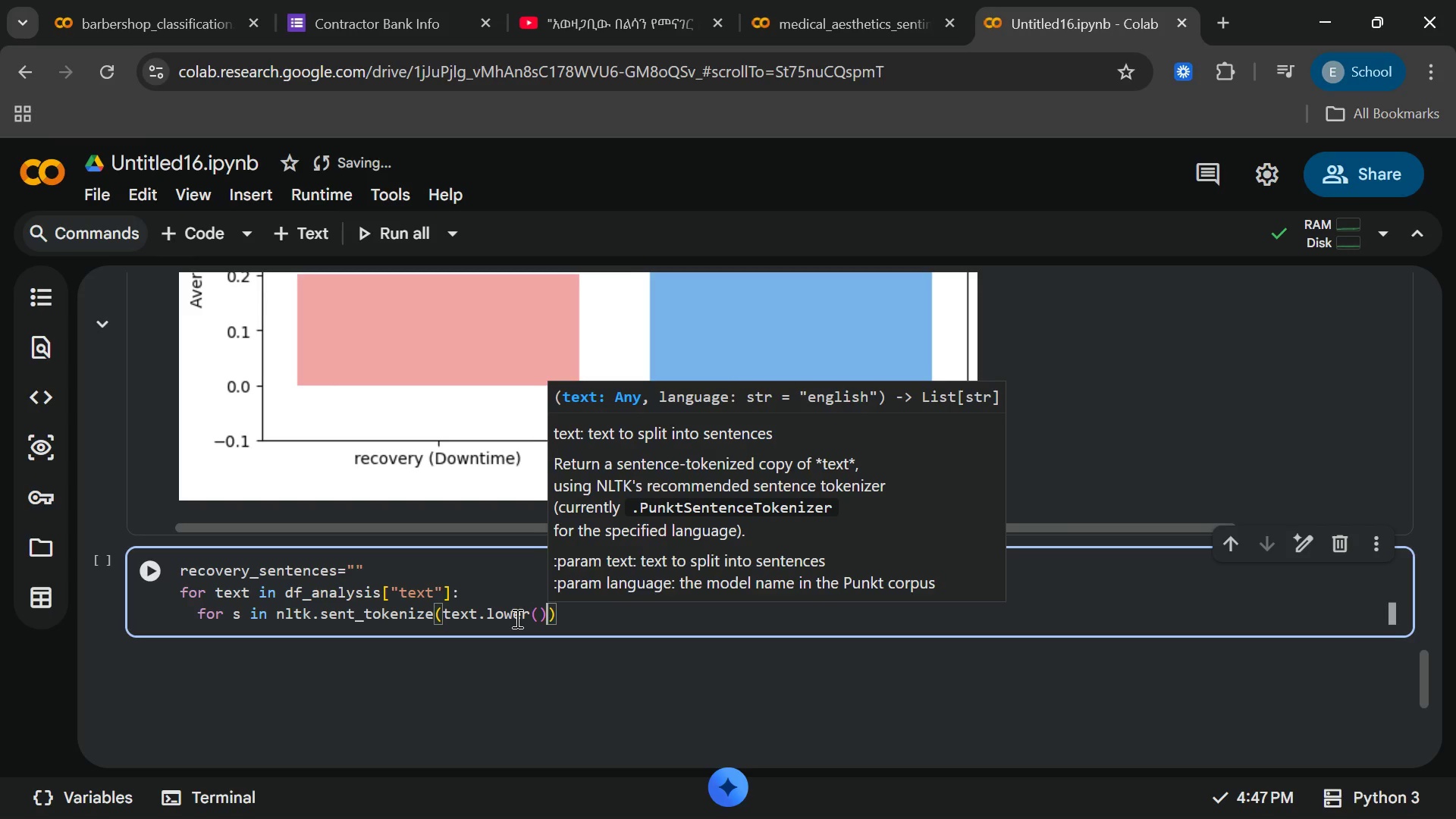 
key(ArrowRight)
 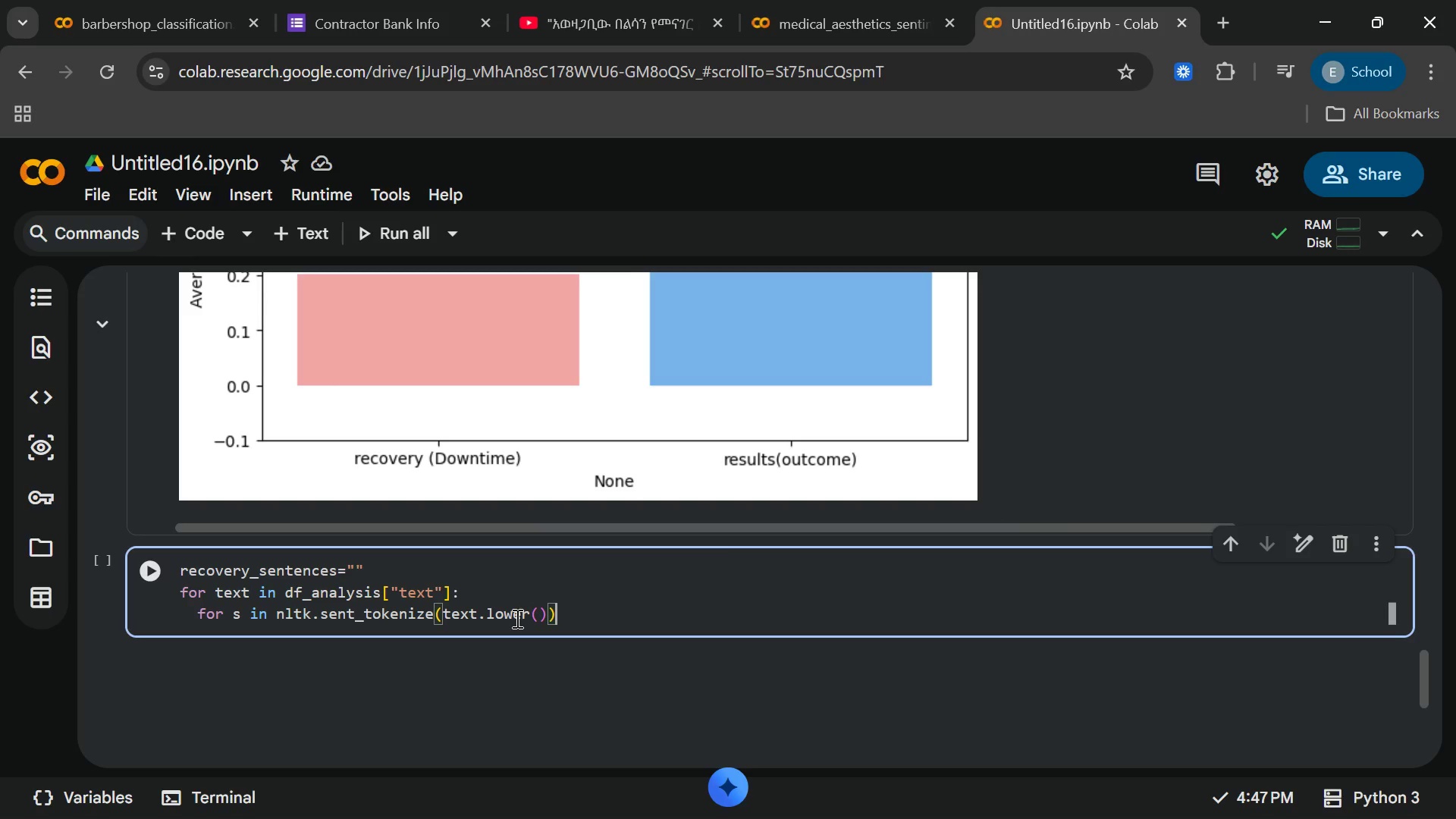 
key(Shift+ShiftRight)
 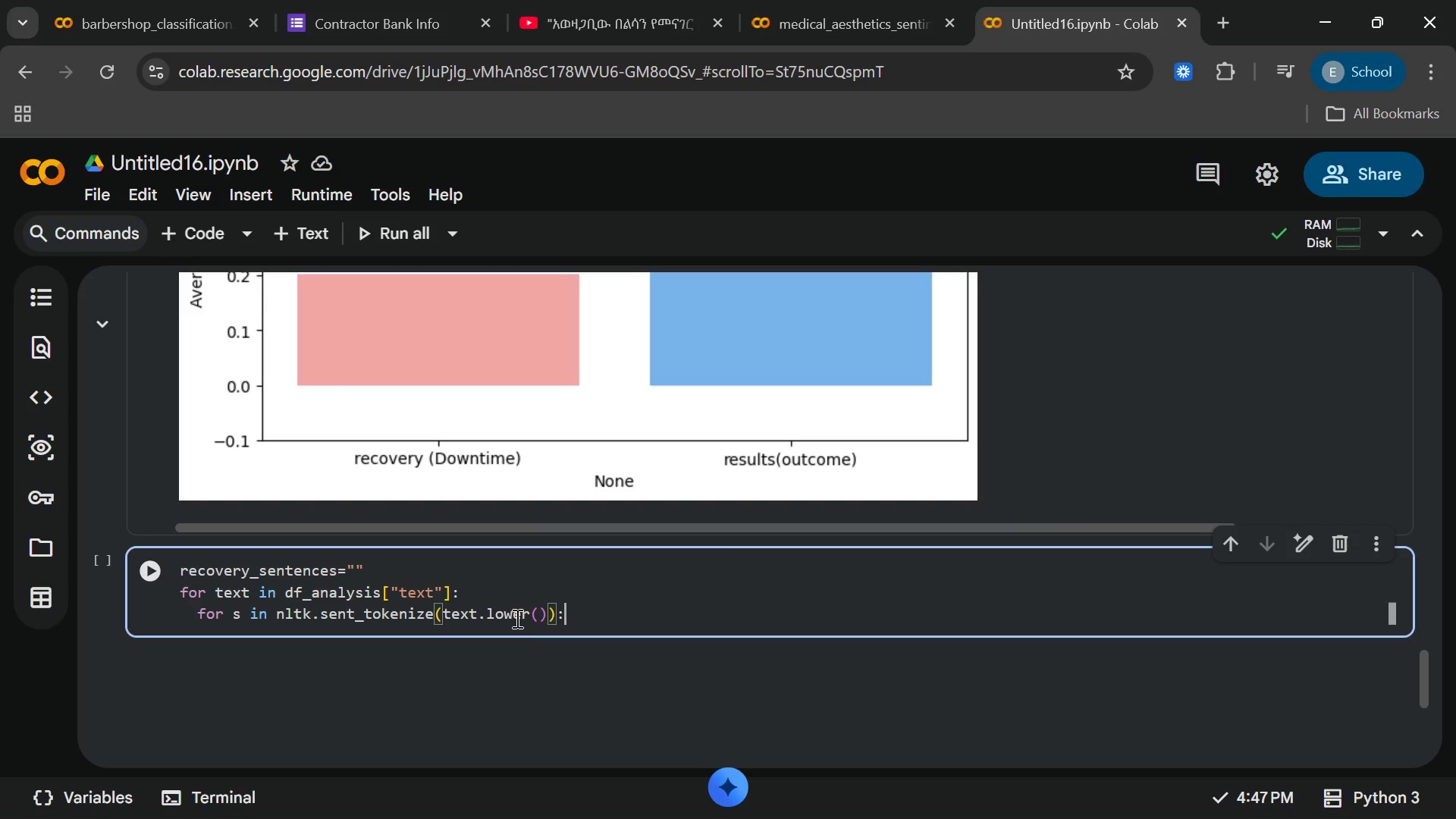 
key(Shift+Semicolon)
 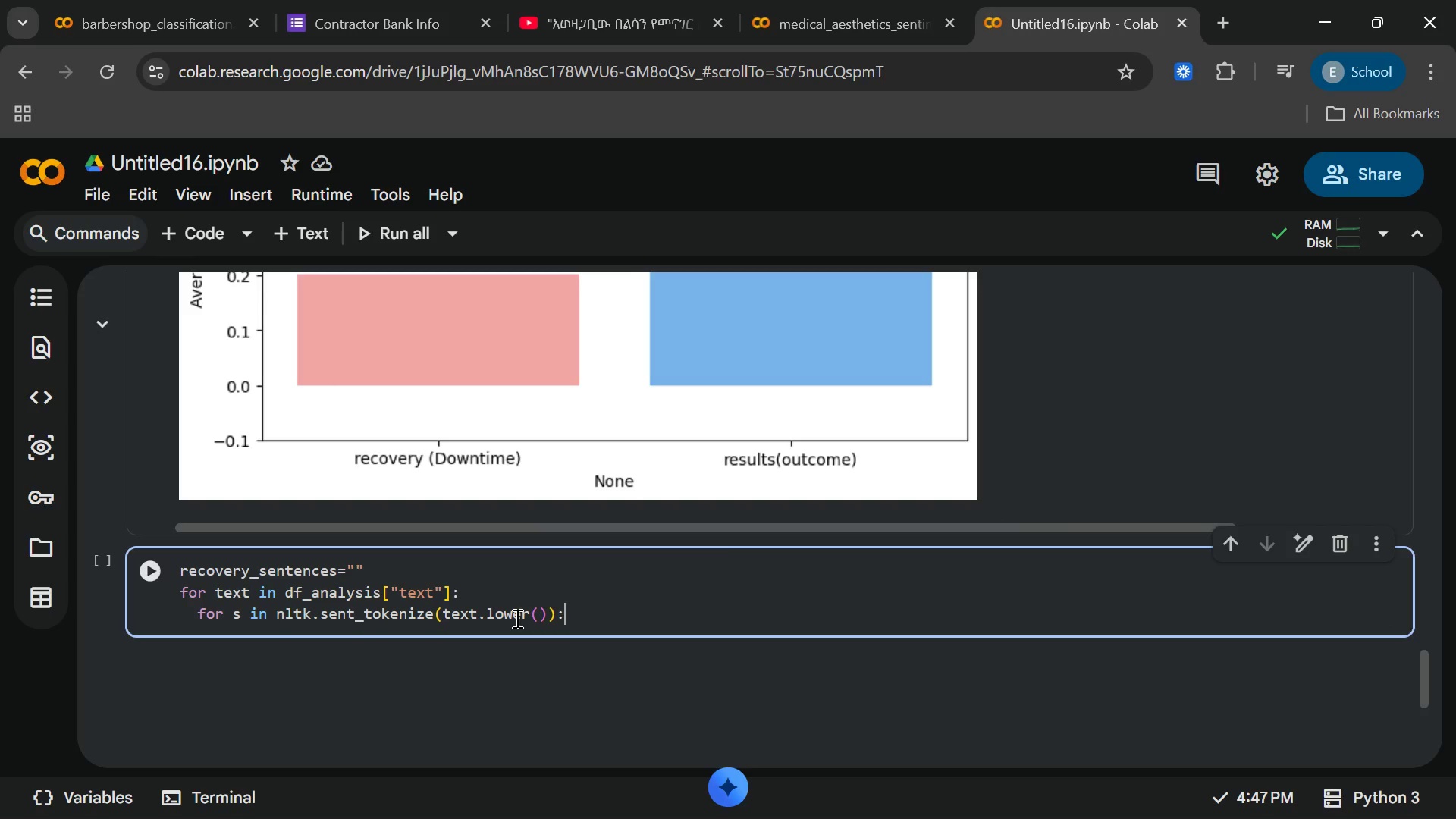 
key(Enter)
 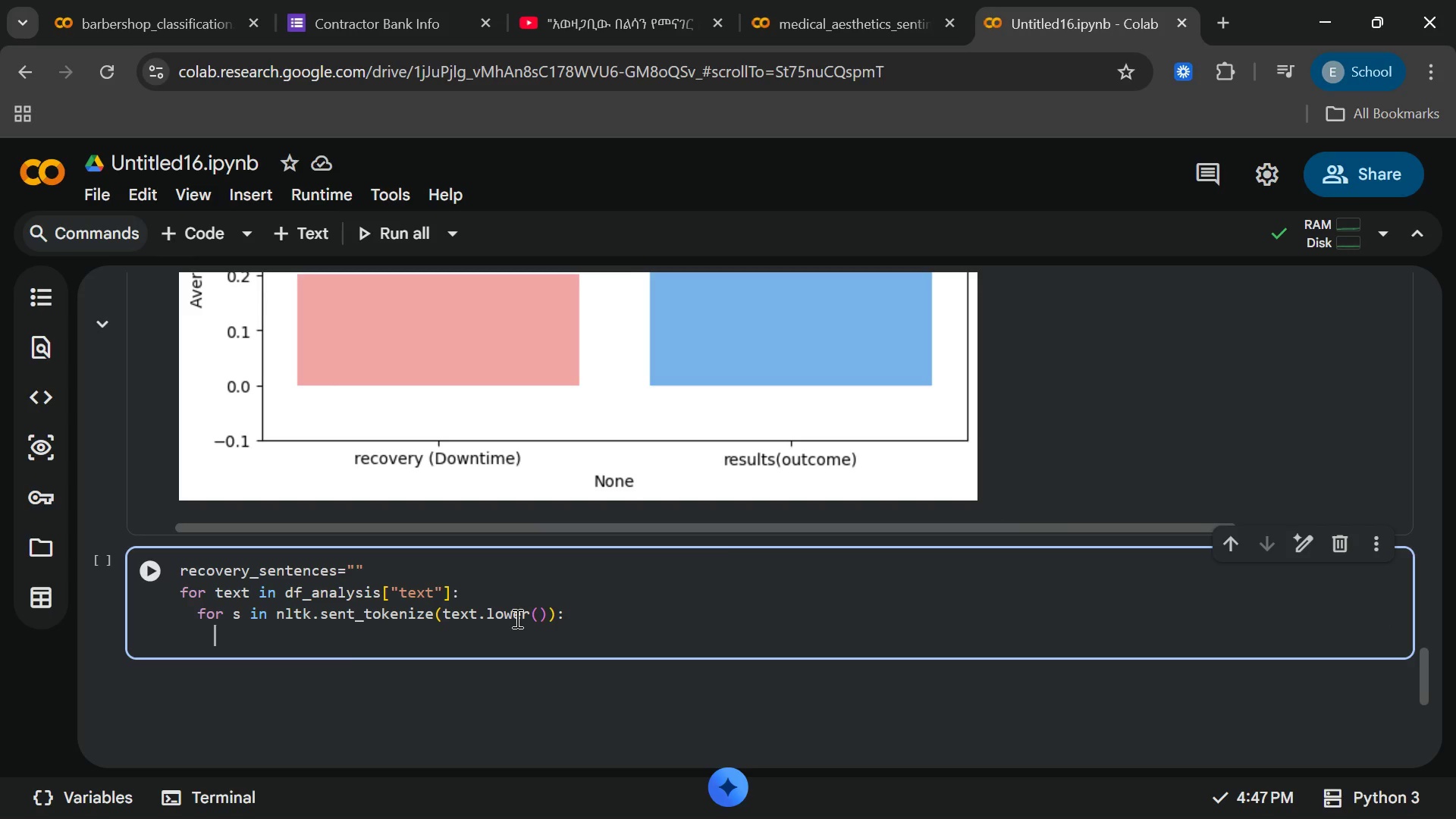 
type(if any(w in s for w inrecovery)
 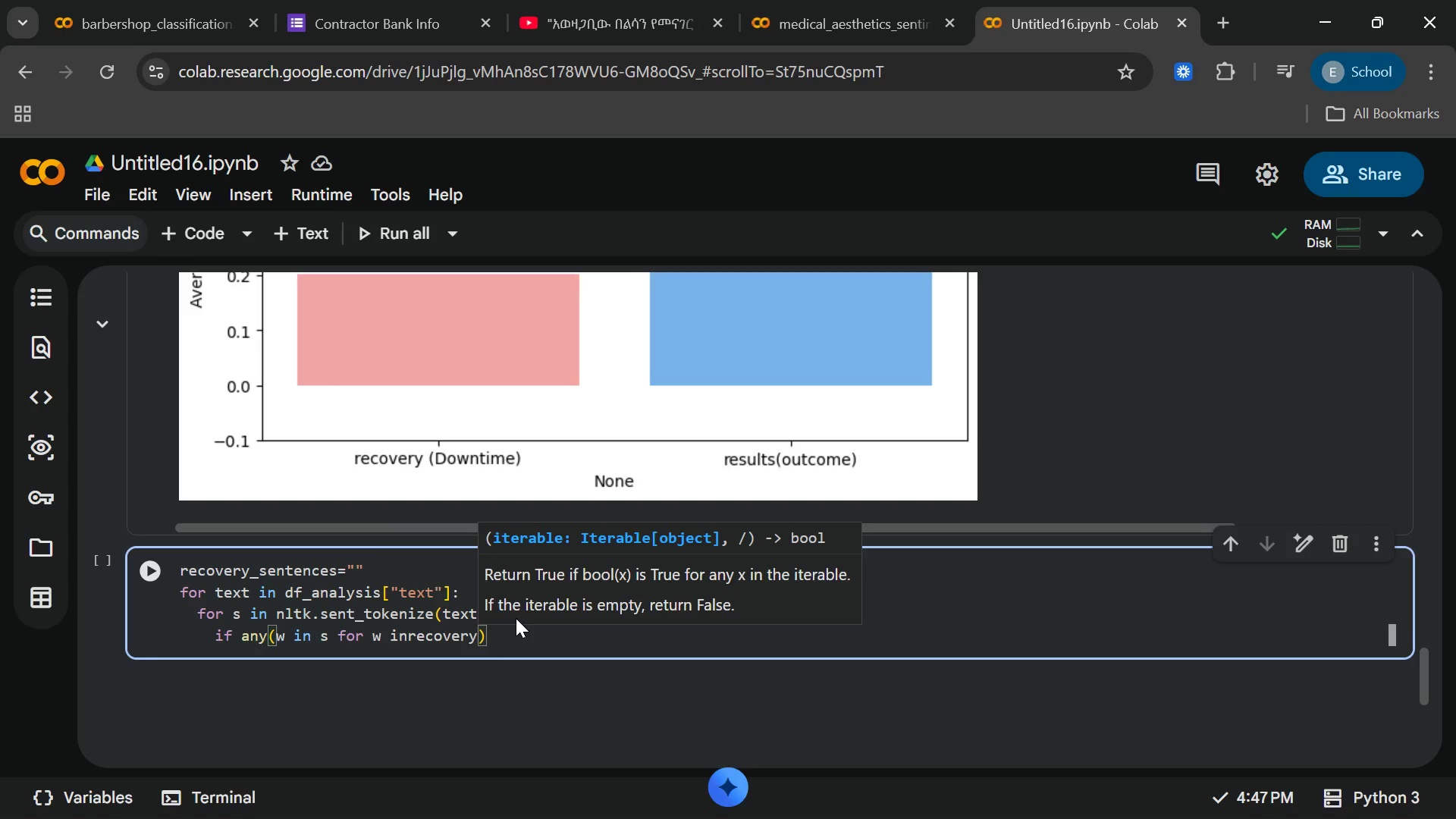 
left_click([407, 631])
 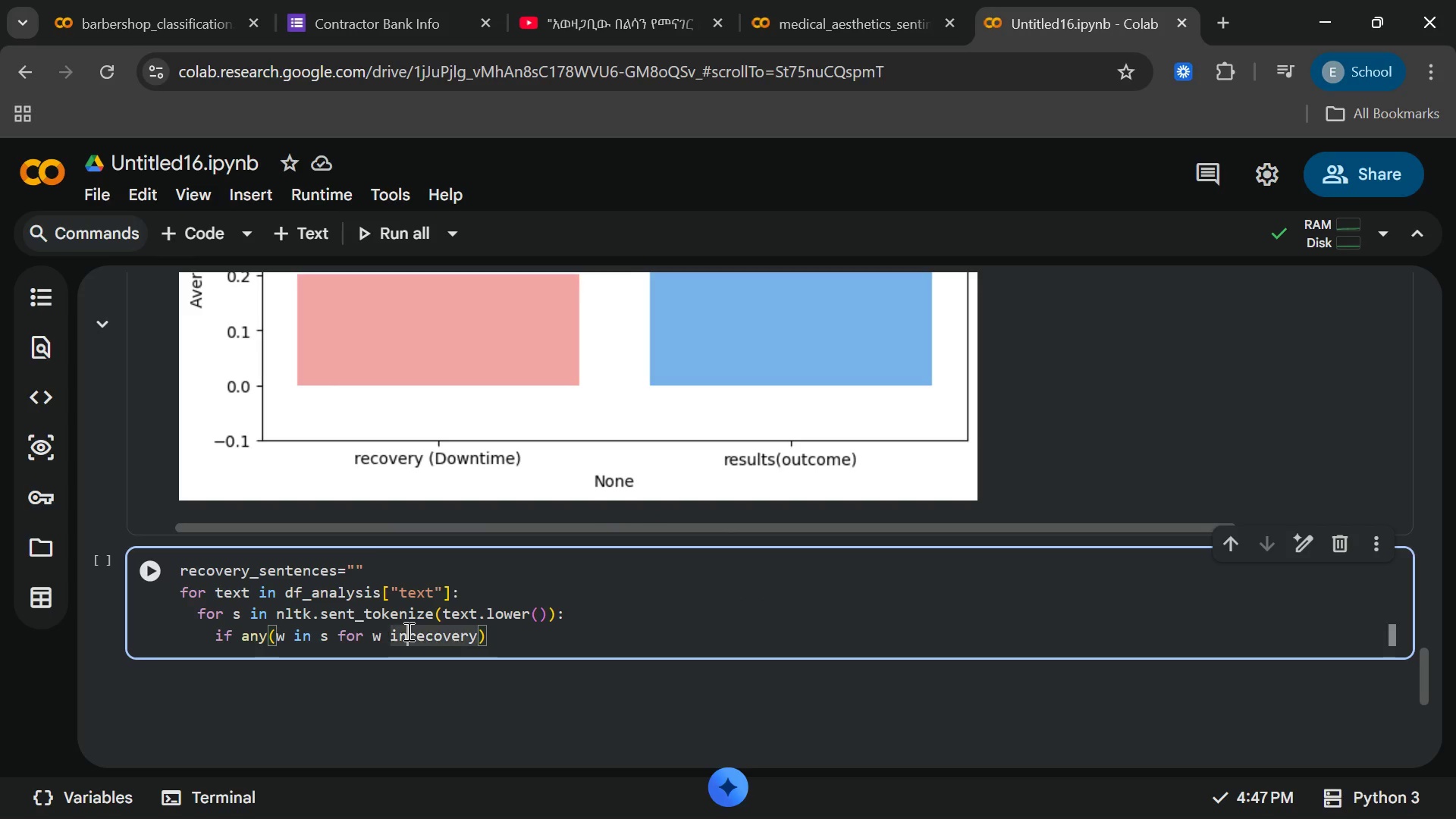 
key(Space)
 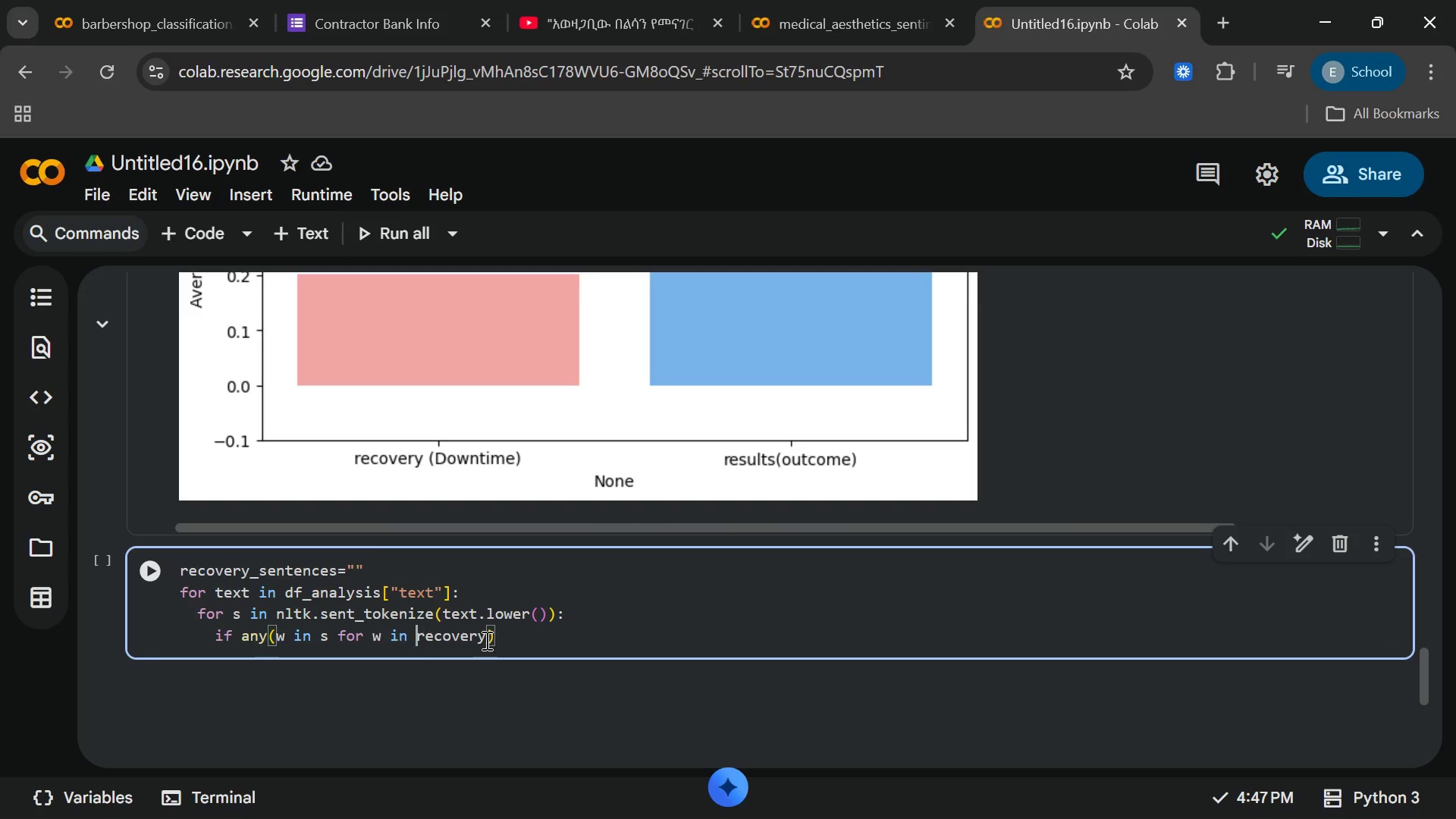 
left_click([484, 639])
 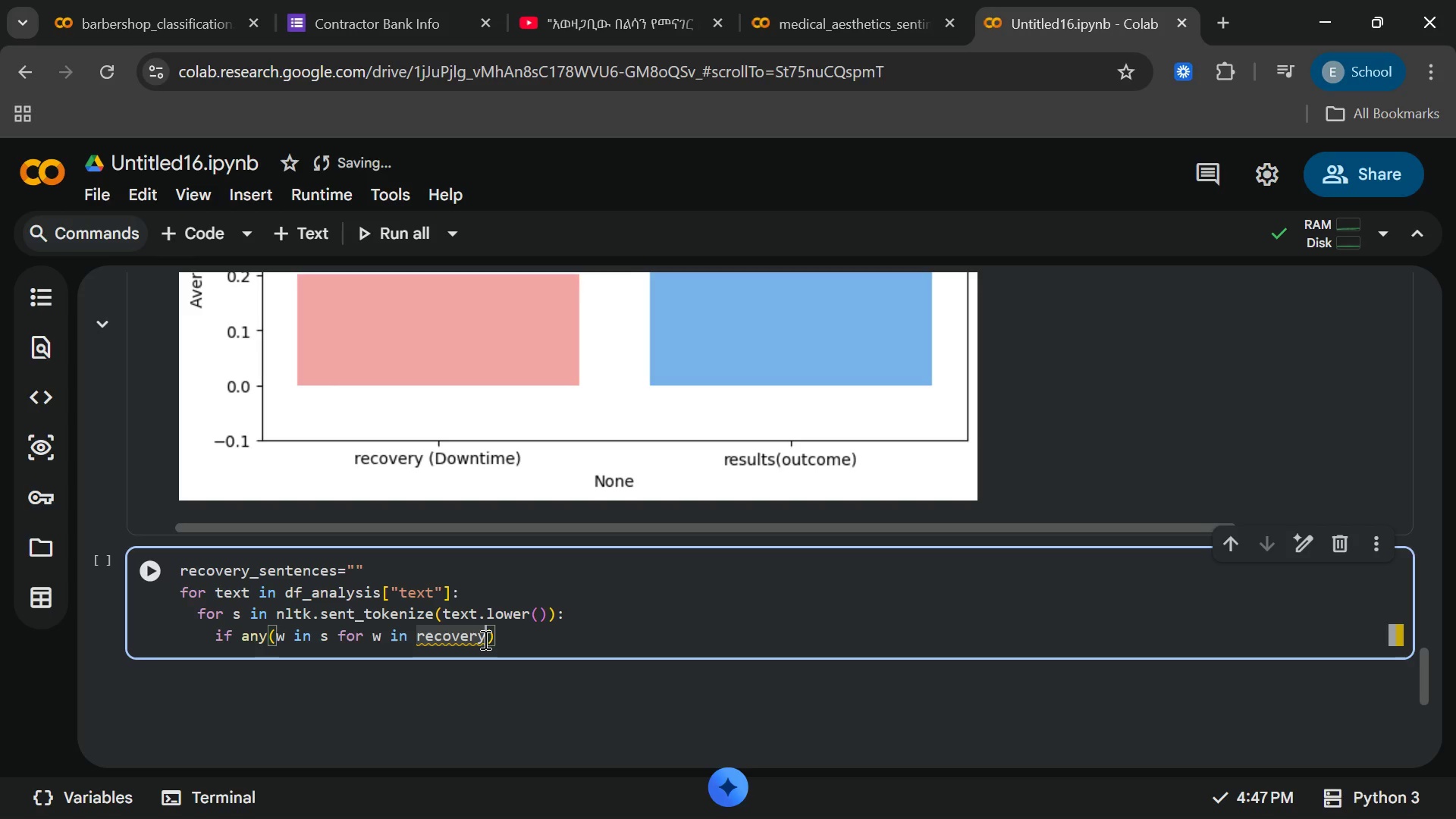 
type(_keywo)
 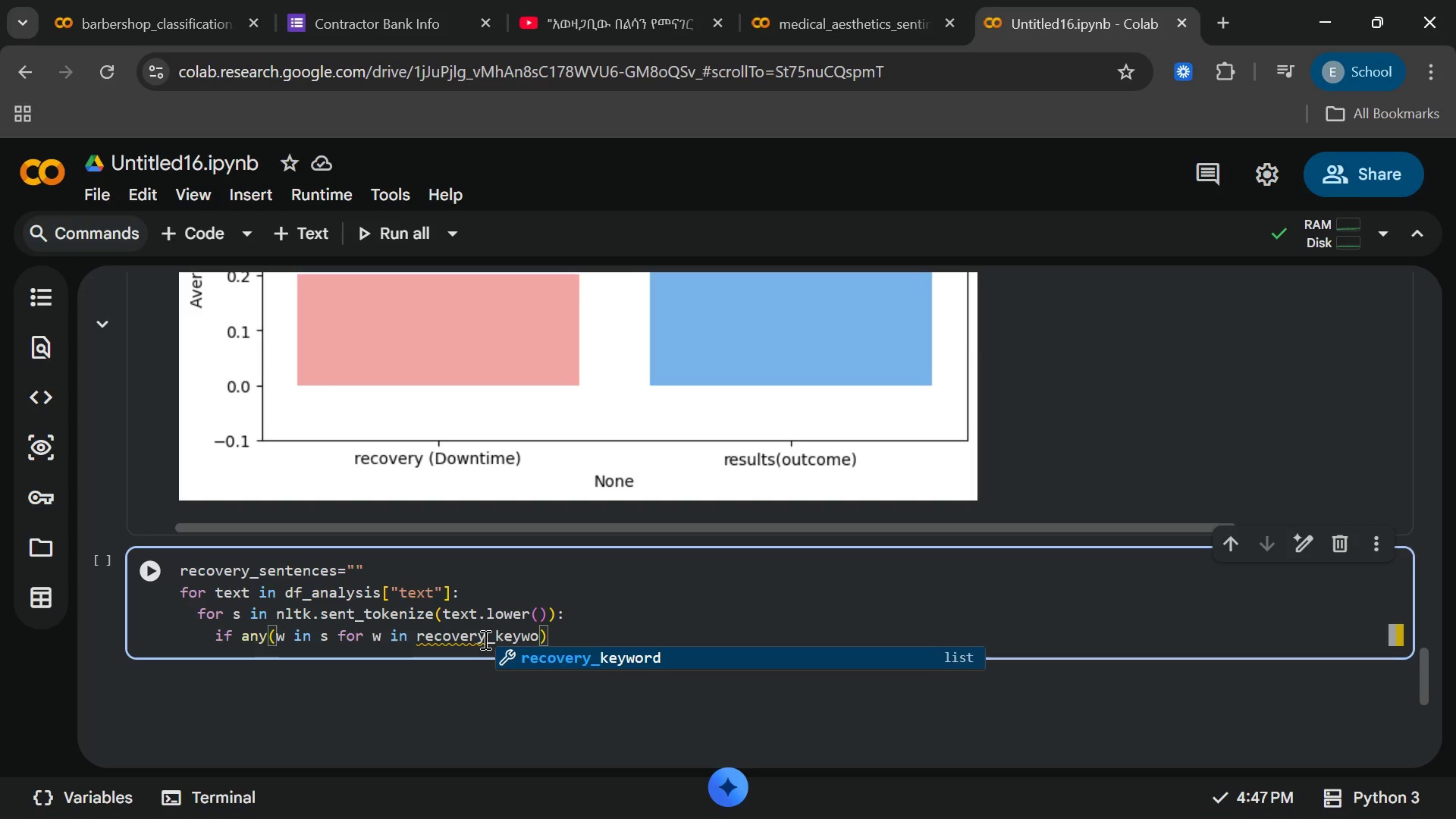 
key(Enter)
 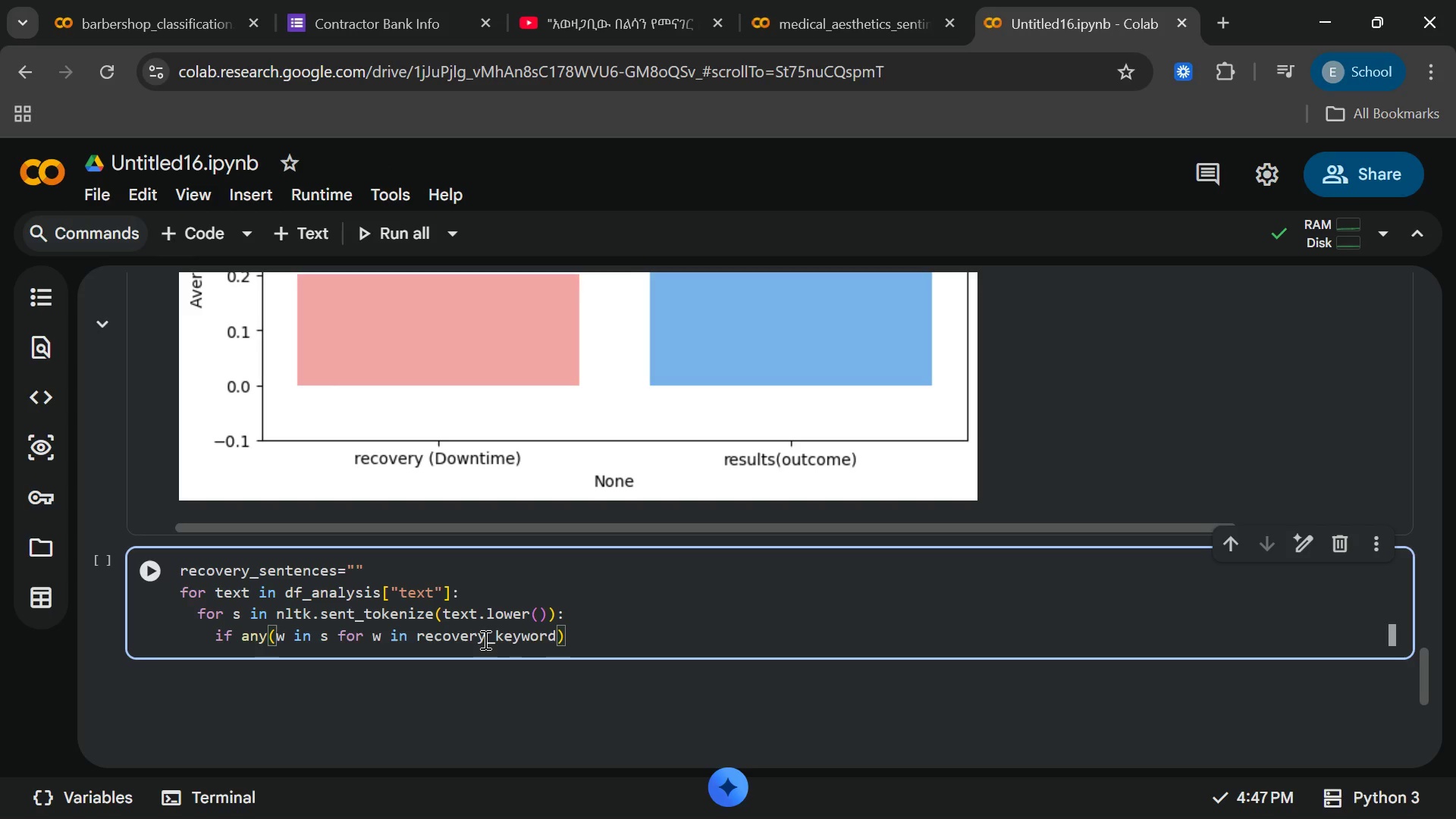 
key(ArrowRight)
 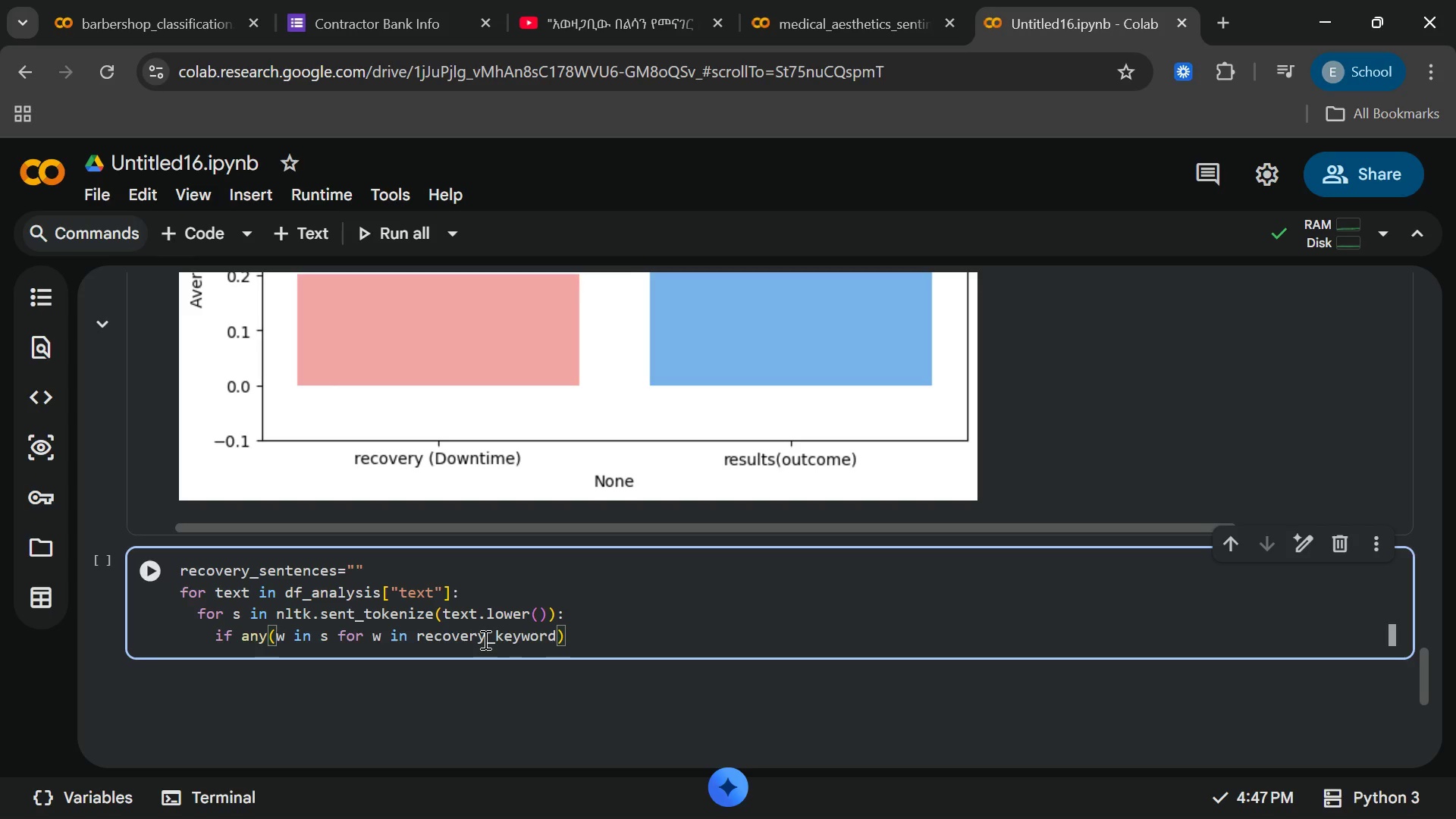 
key(Shift+Semicolon)
 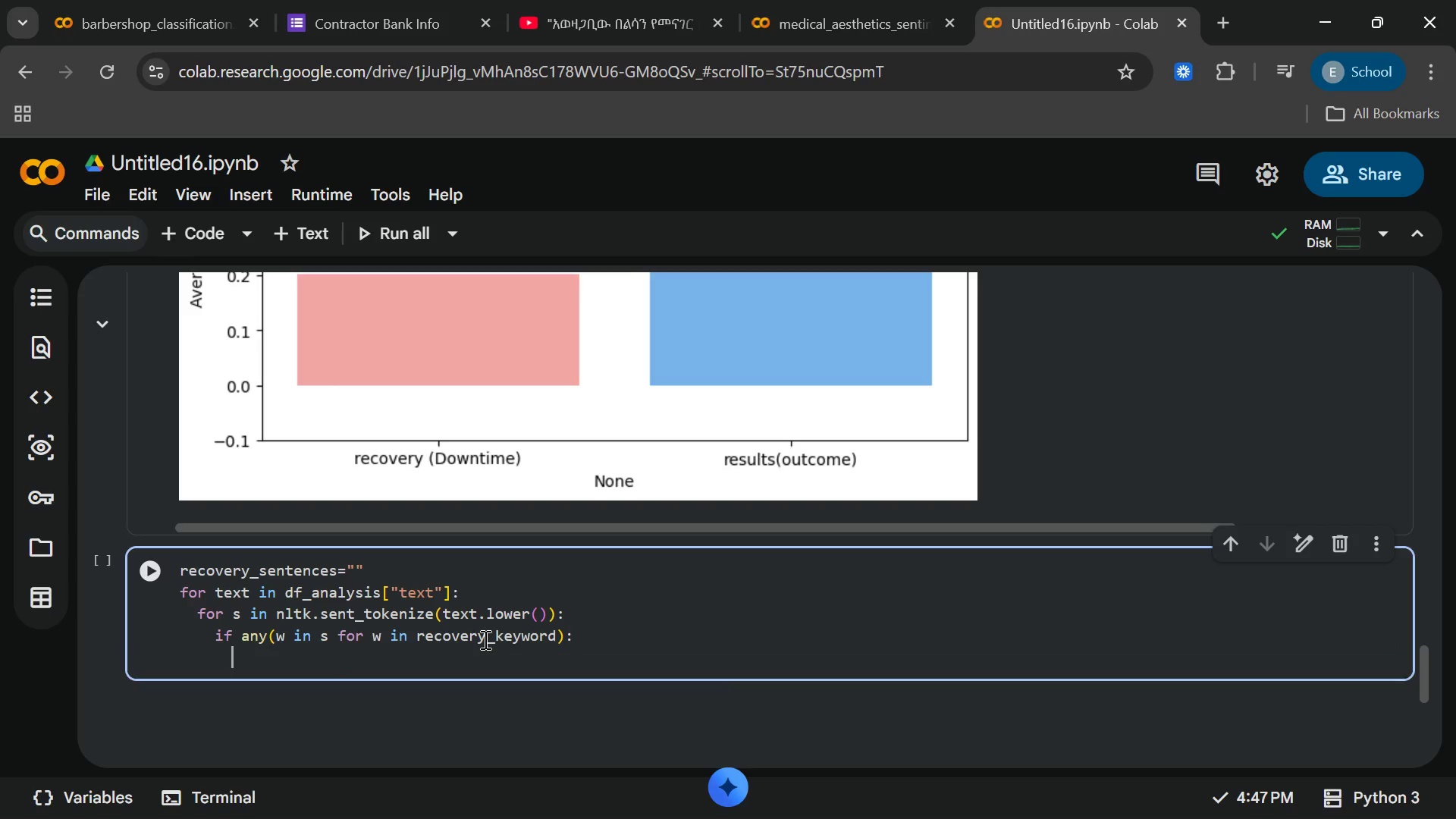 
key(Enter)
 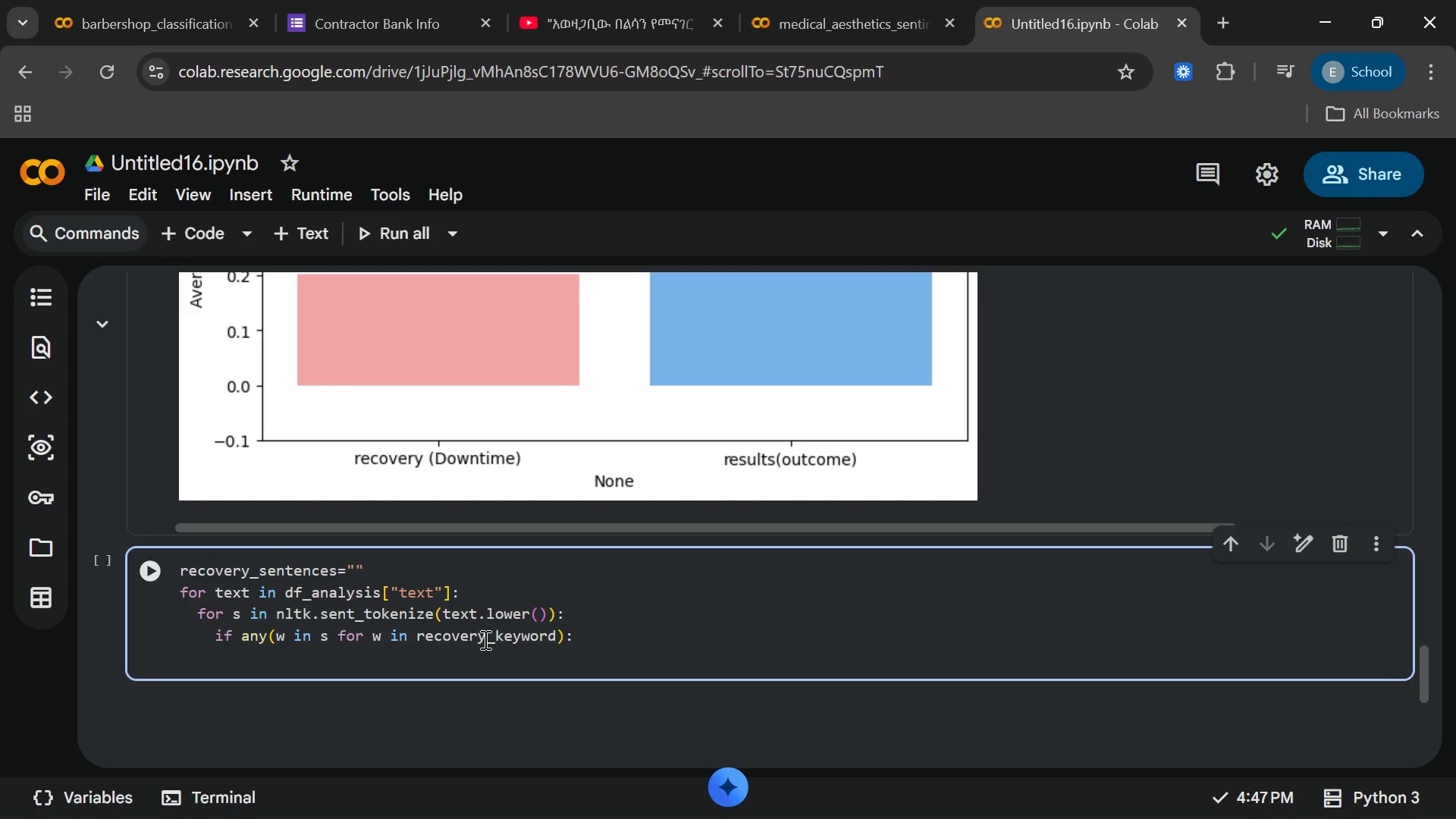 
type(recovery_sente)
 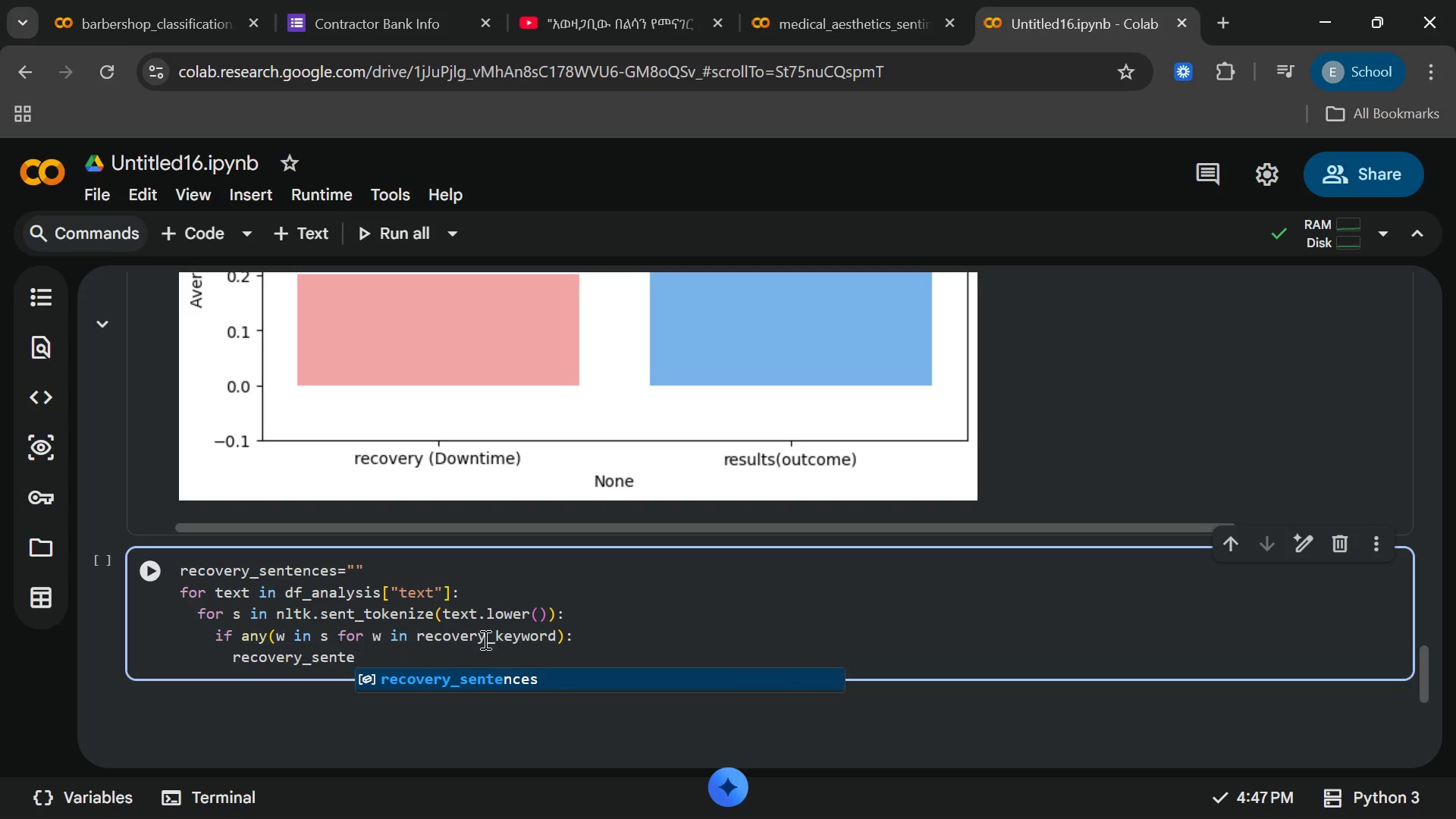 
key(Enter)
 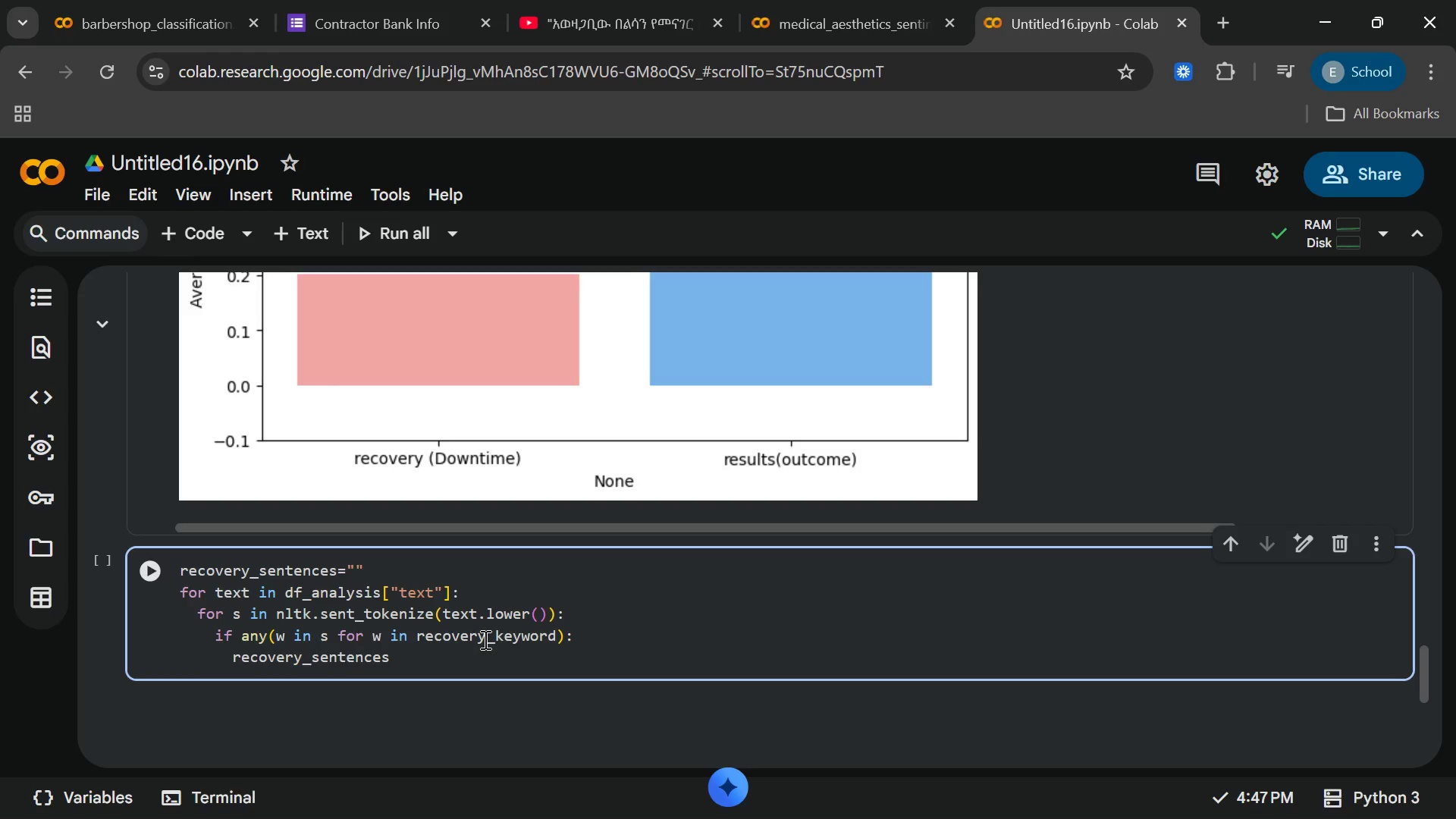 
key(Shift+Equal)
 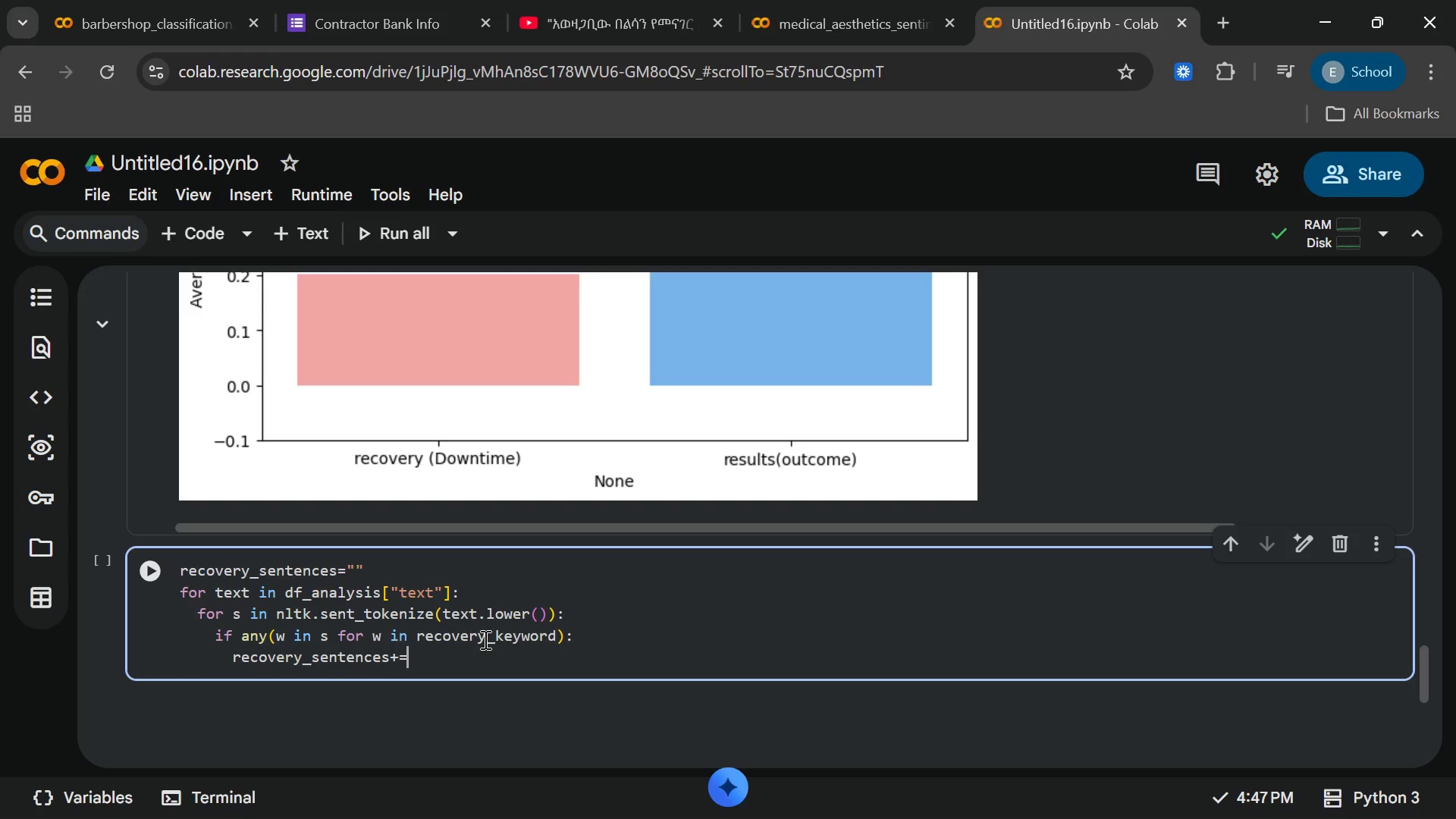 
key(Equal)
 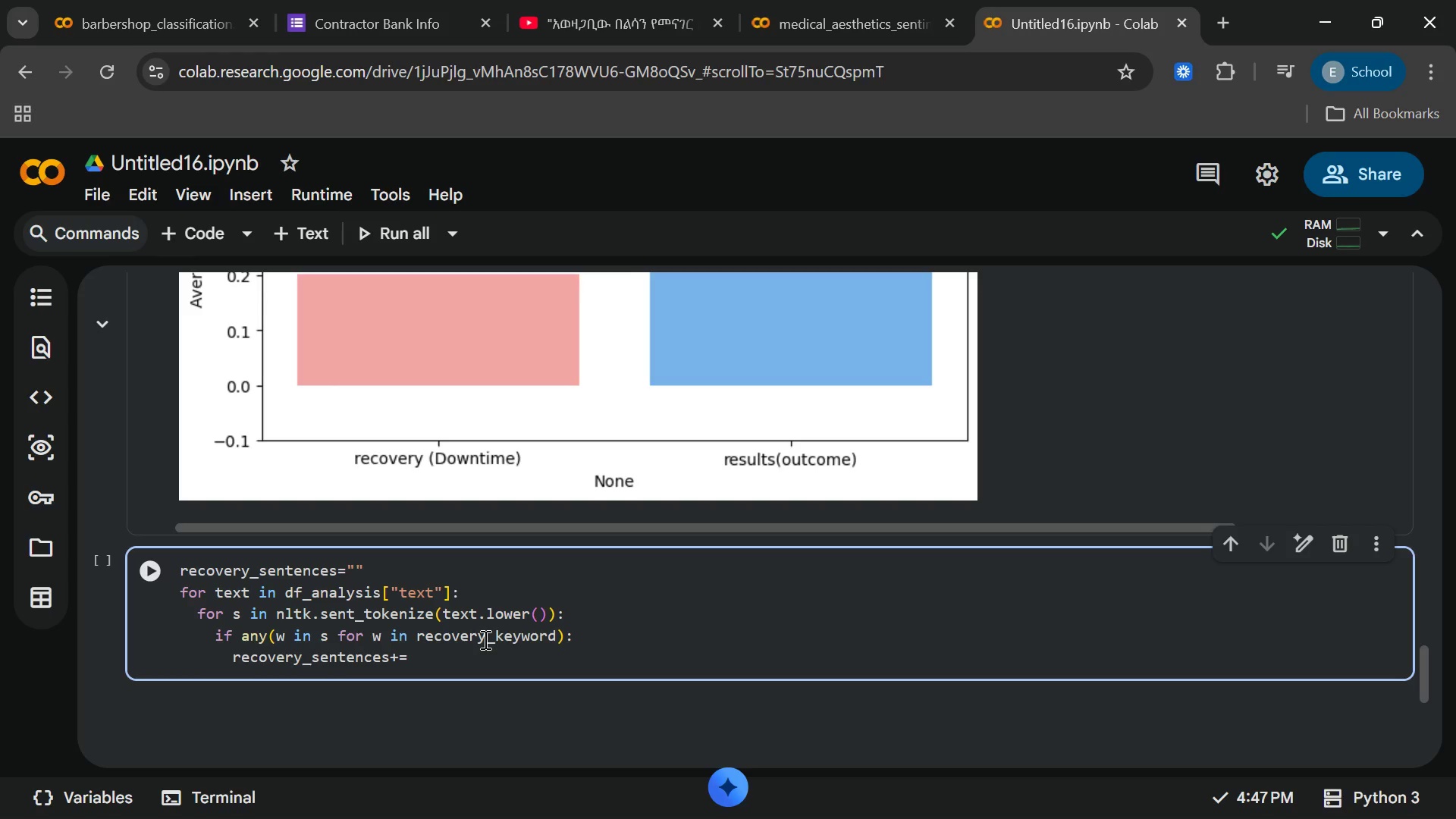 
key(Shift+Quote)
 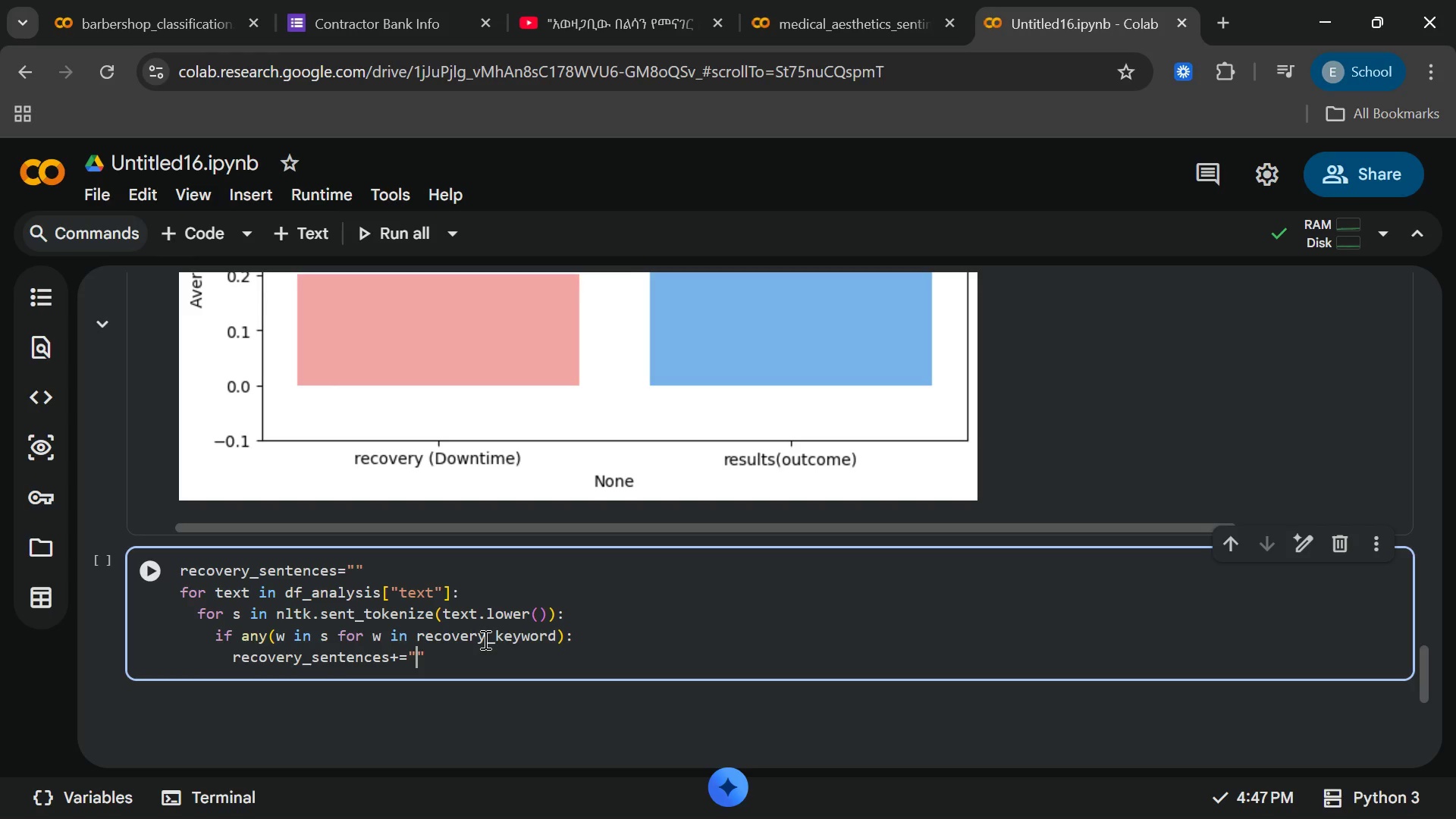 
key(Space)
 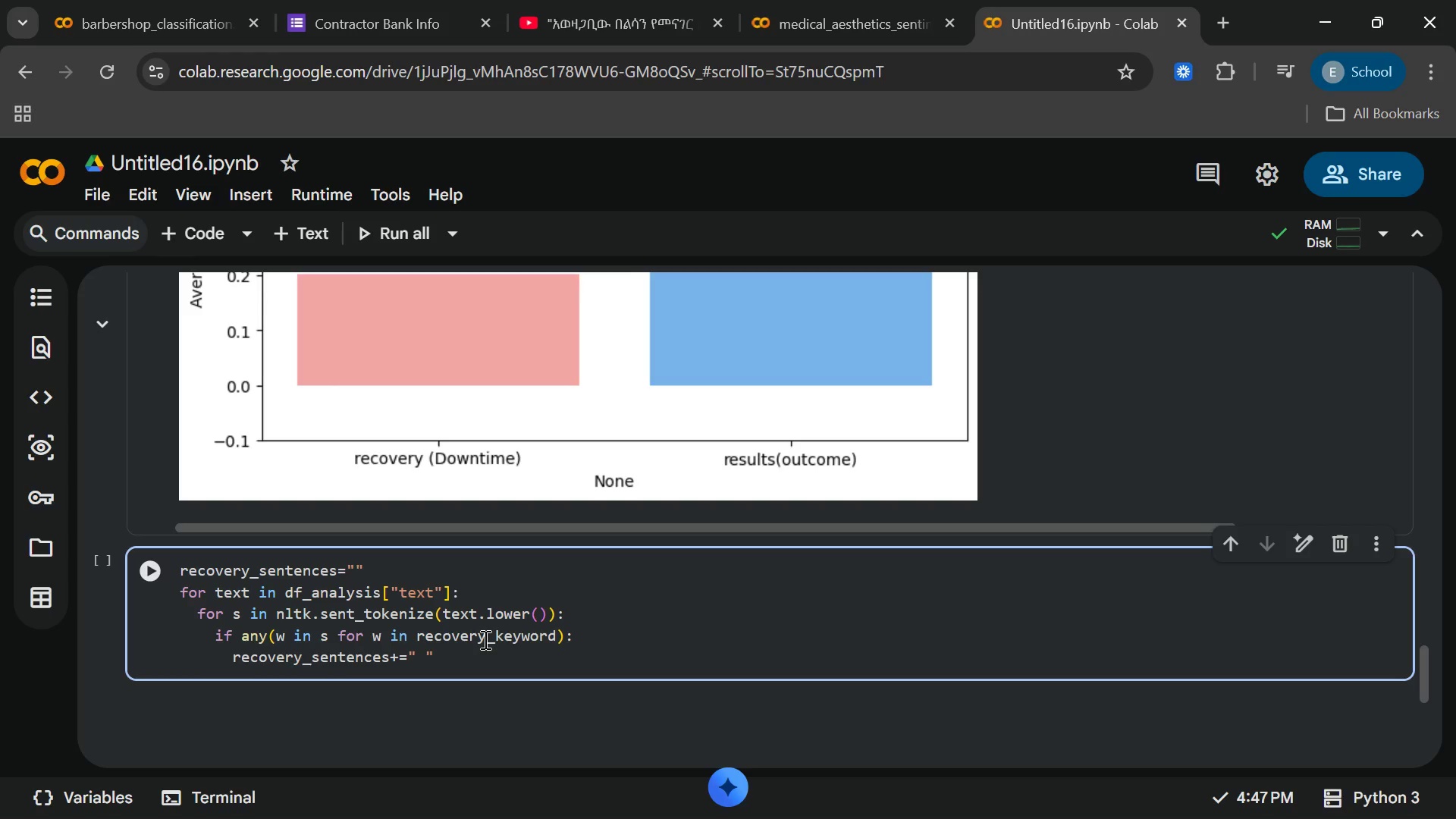 
key(Backspace)
 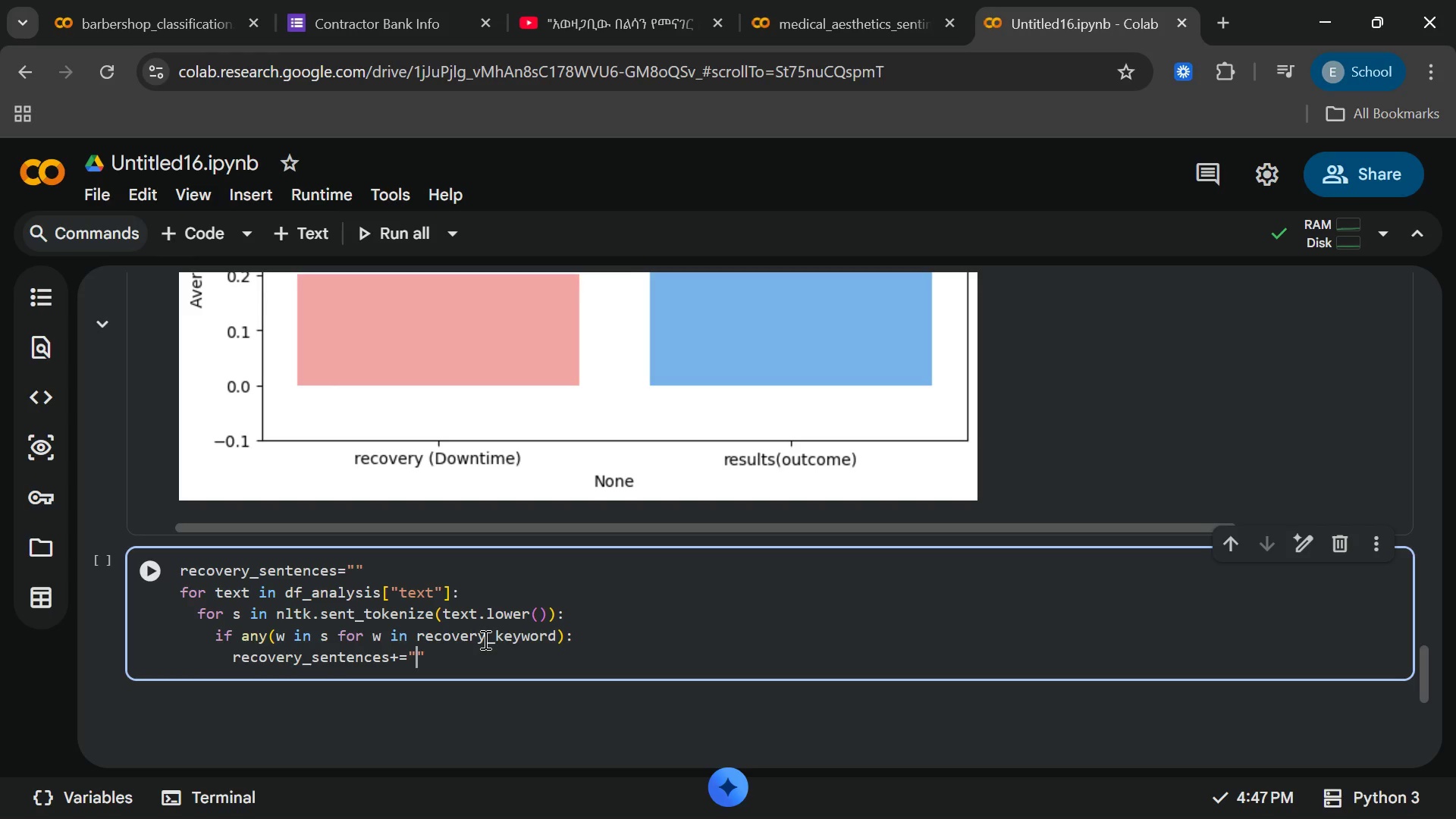 
key(Space)
 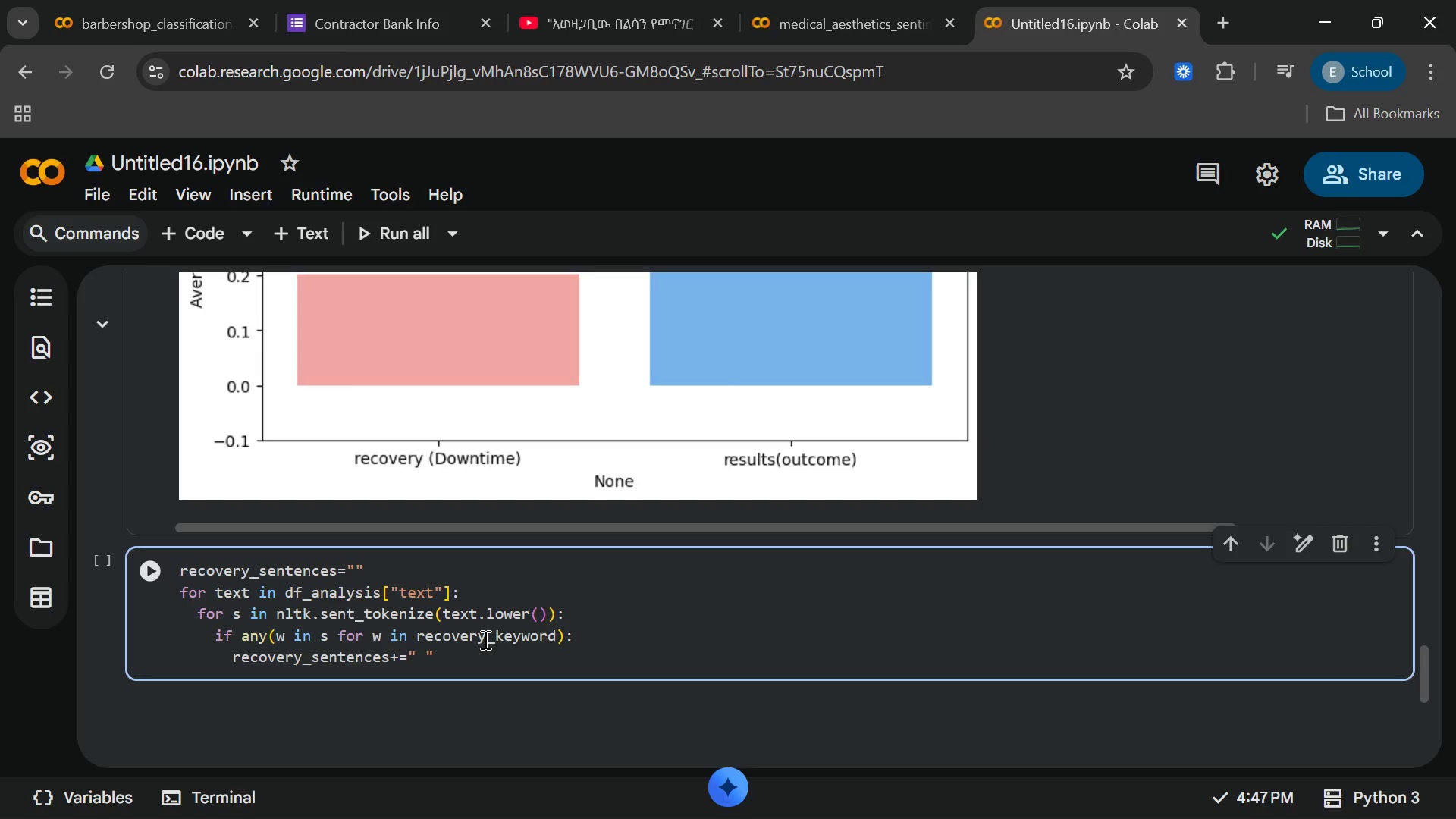 
key(ArrowRight)
 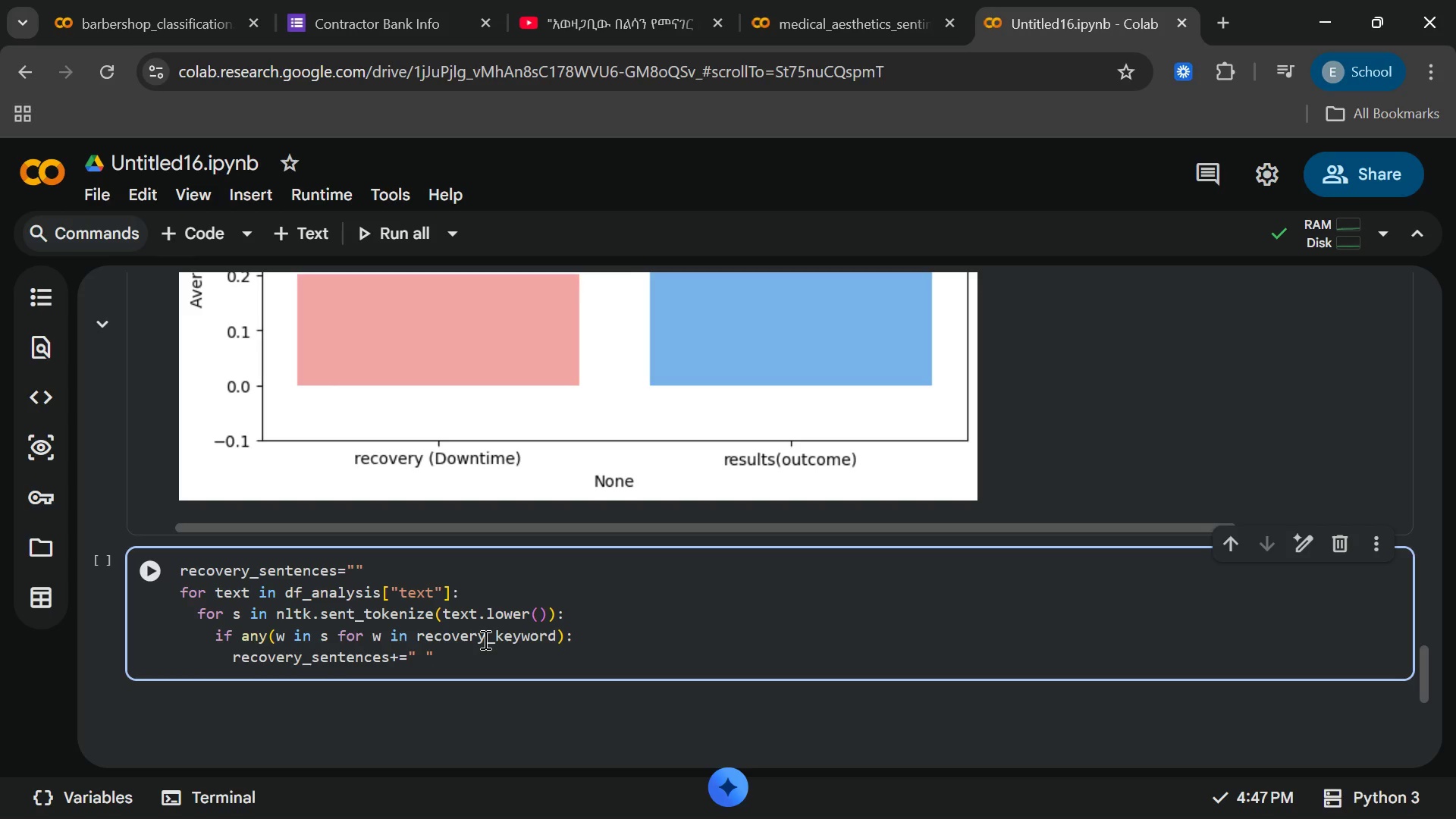 
key(Space)
 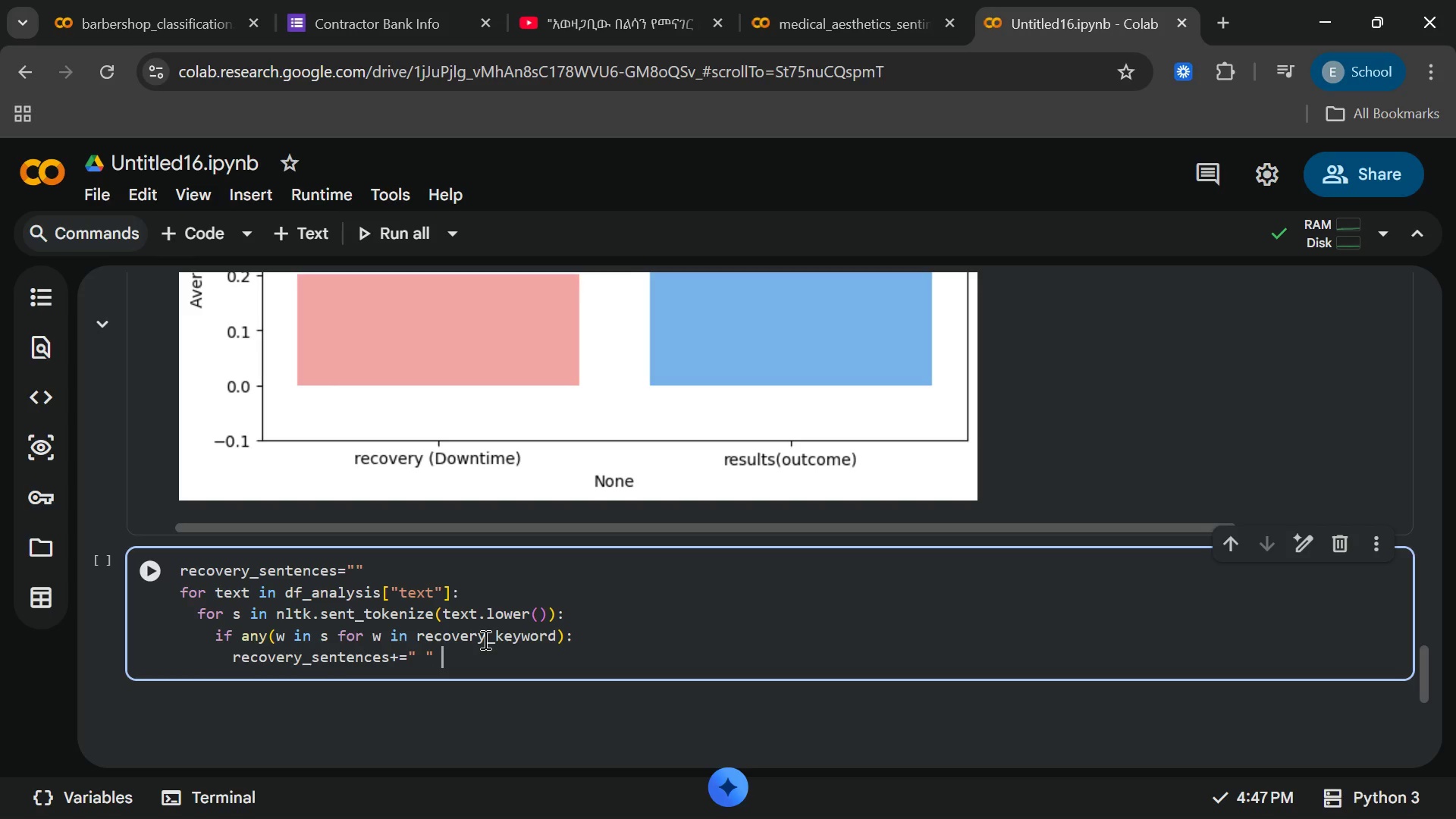 
key(Shift+ShiftRight)
 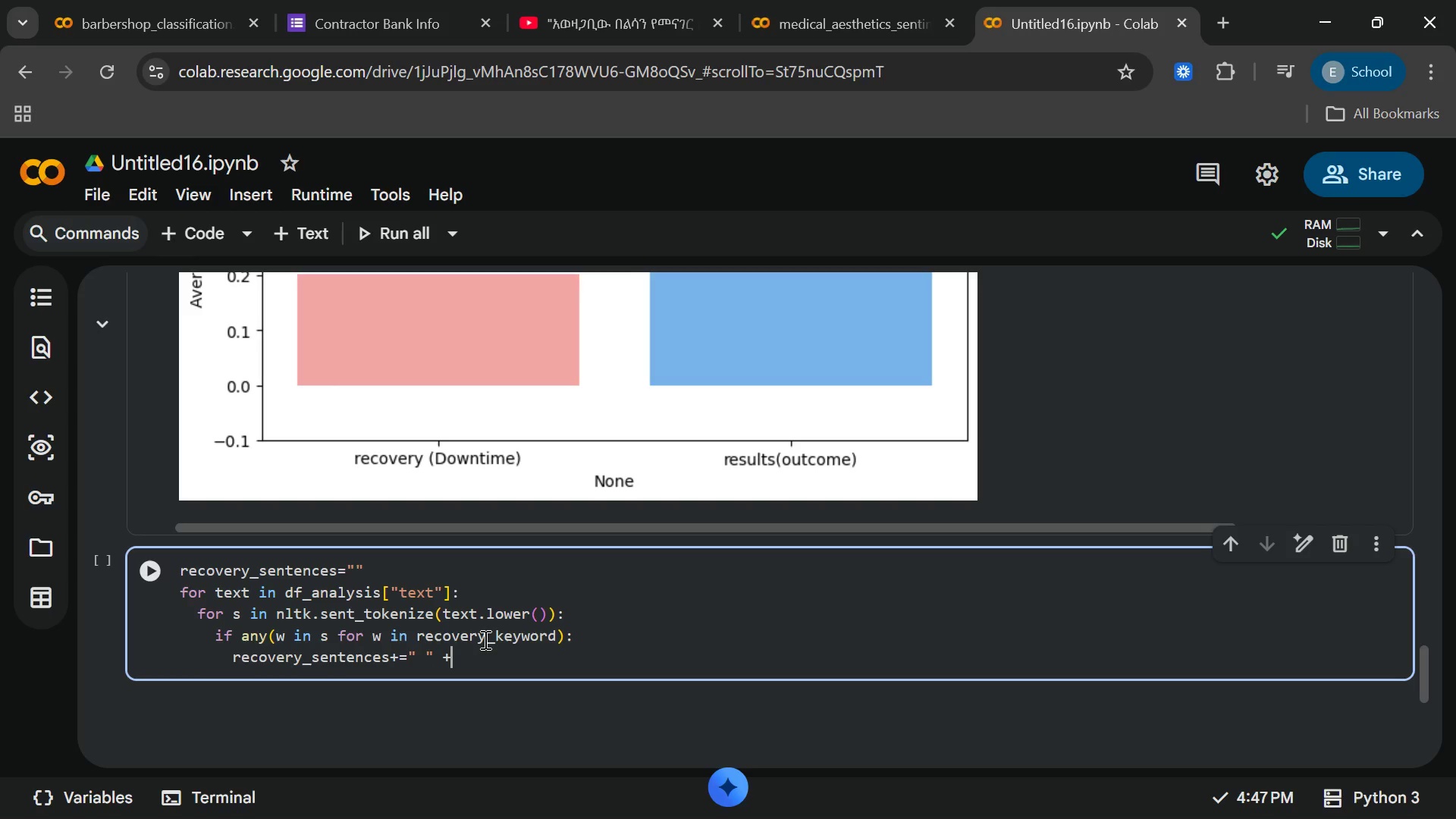 
key(Shift+Equal)
 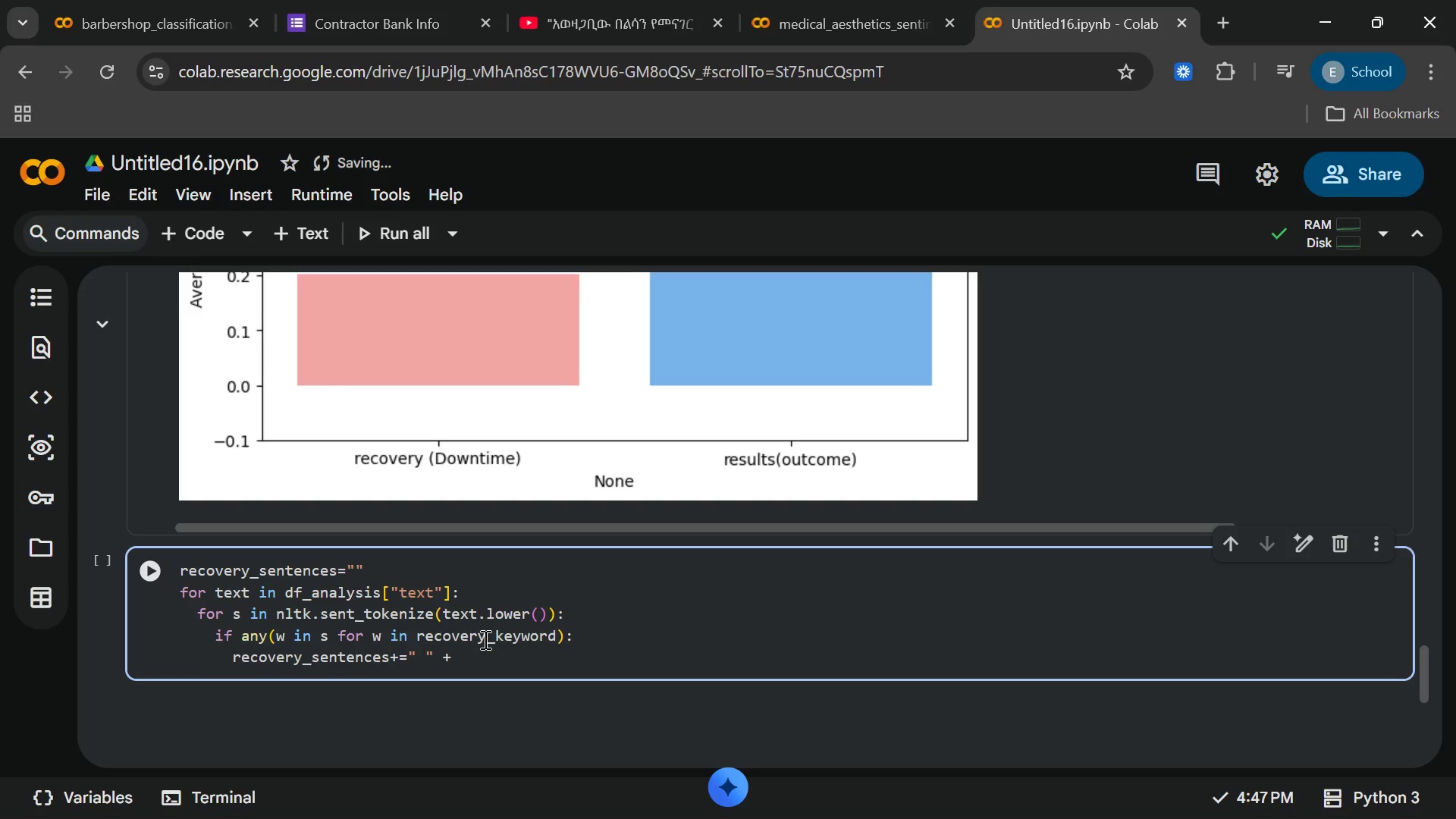 
key(Space)
 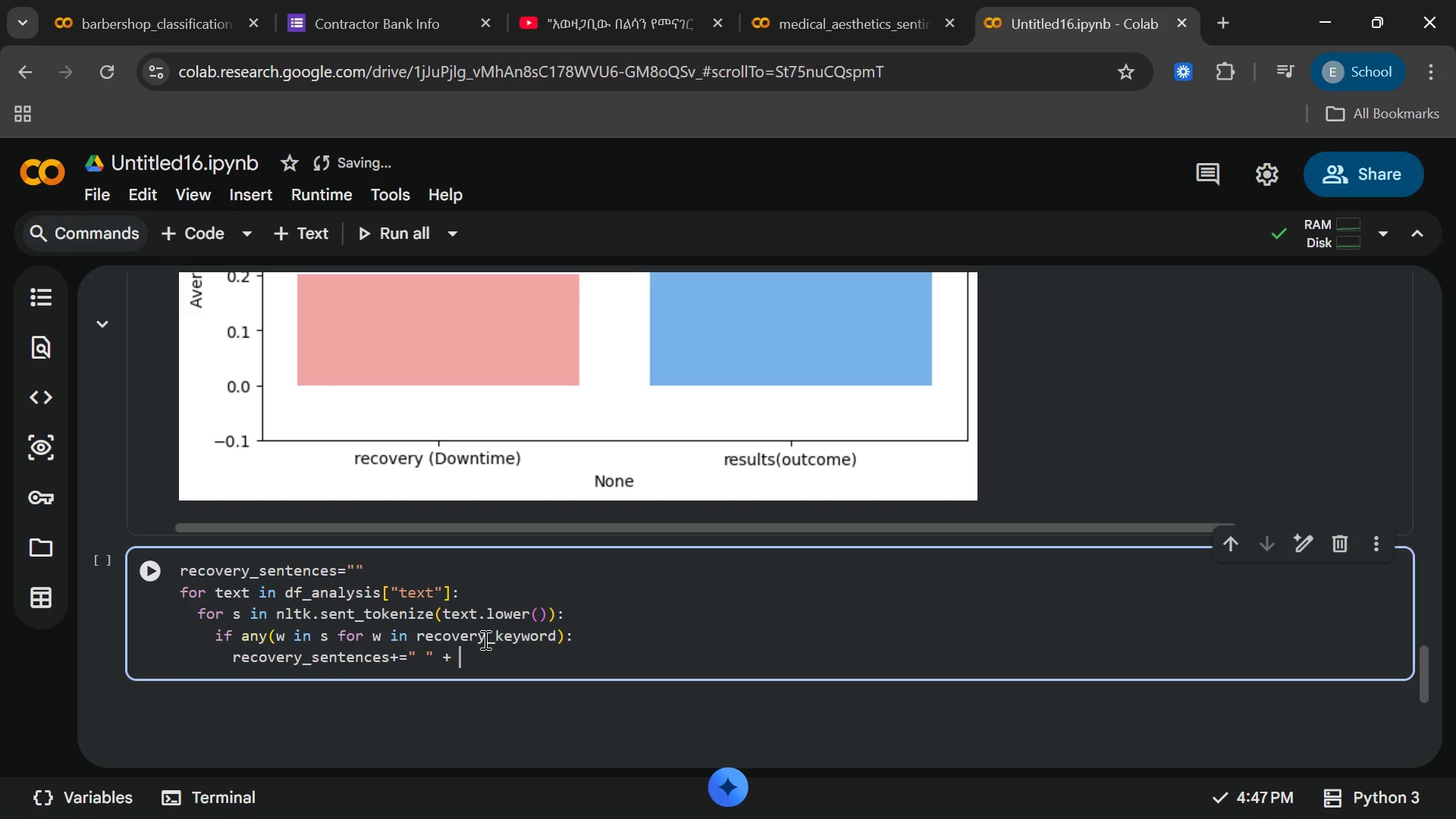 
key(S)
 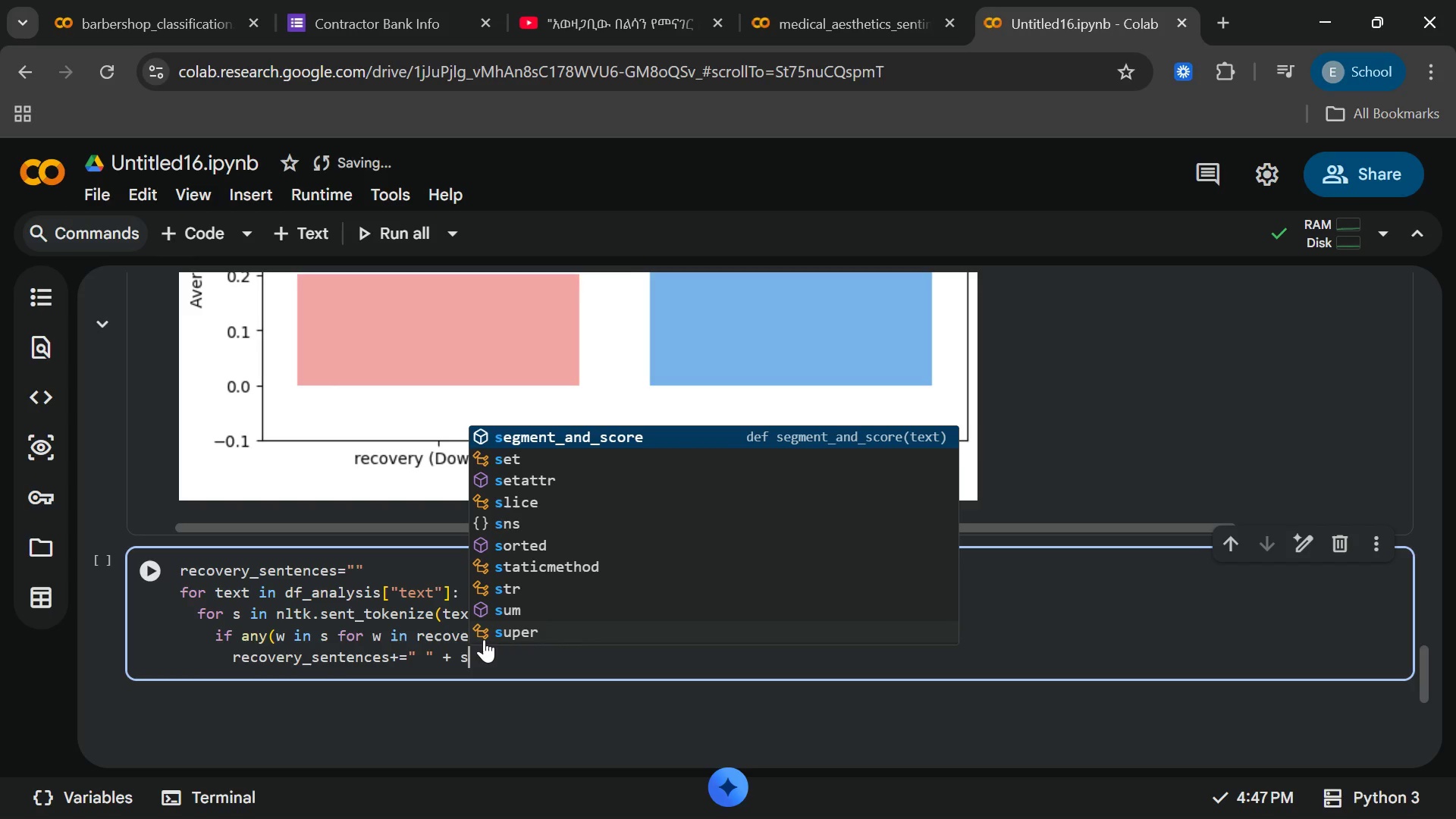 
key(Enter)
 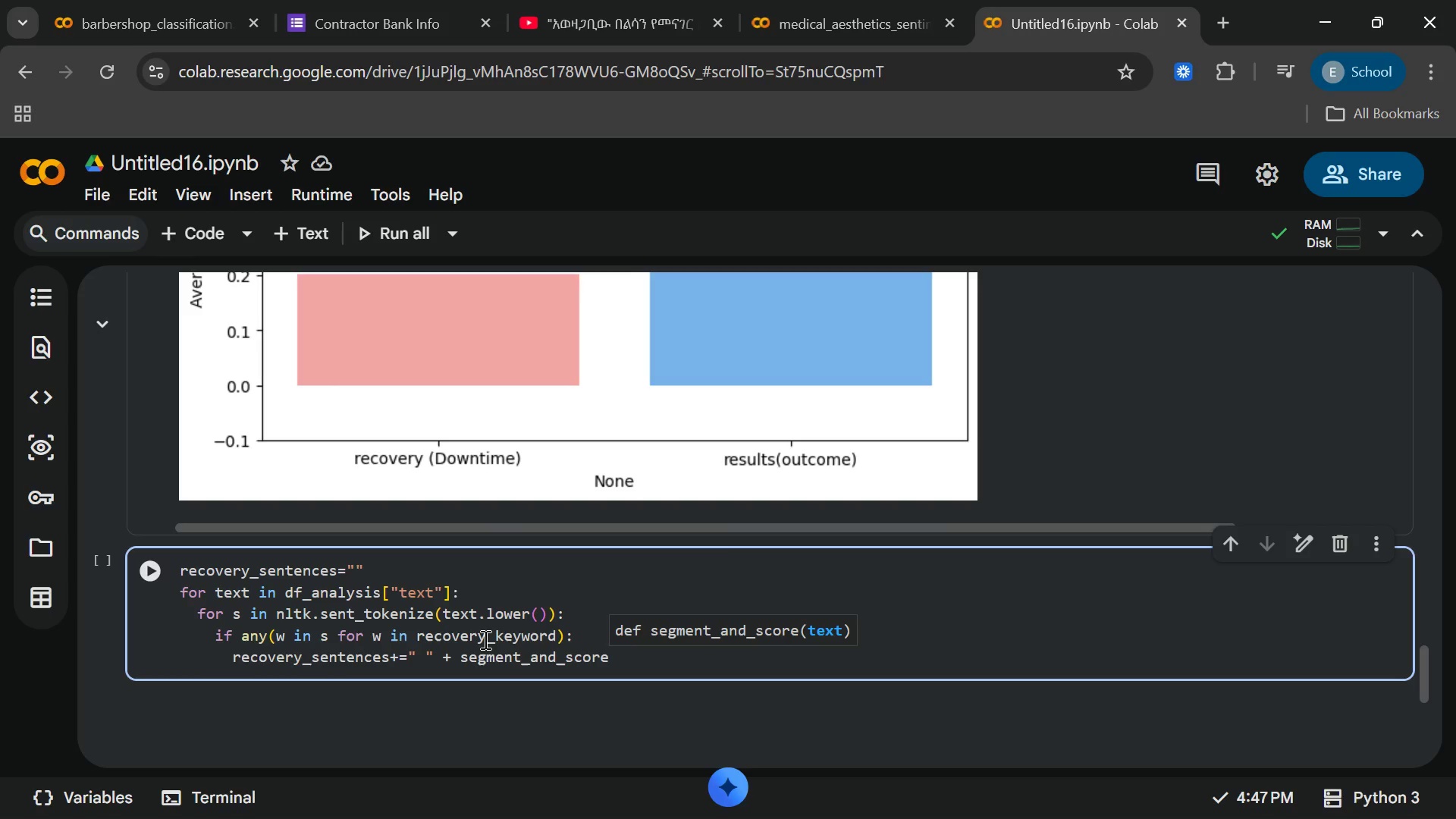 
key(Backspace)
 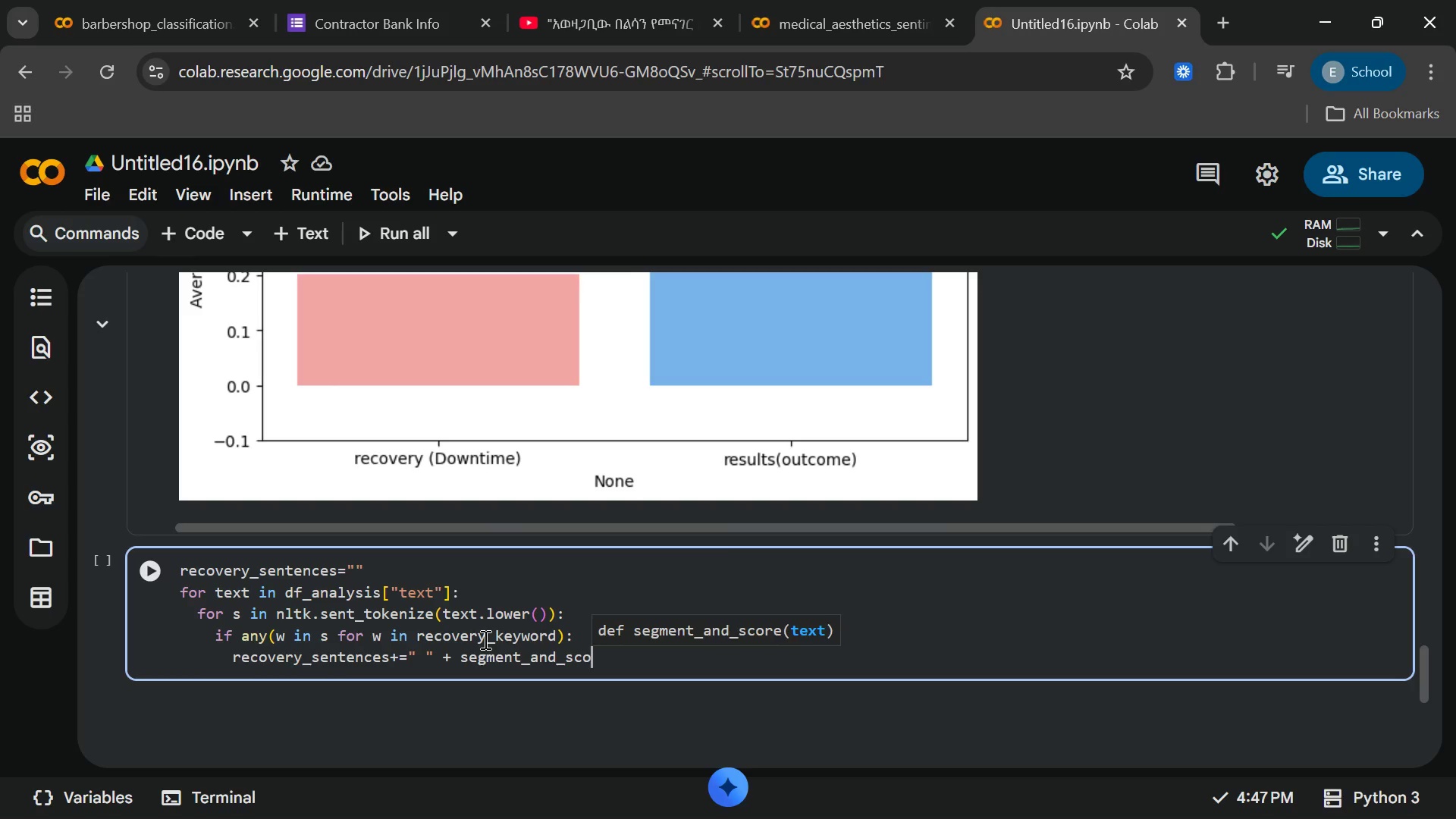 
key(Backspace)
 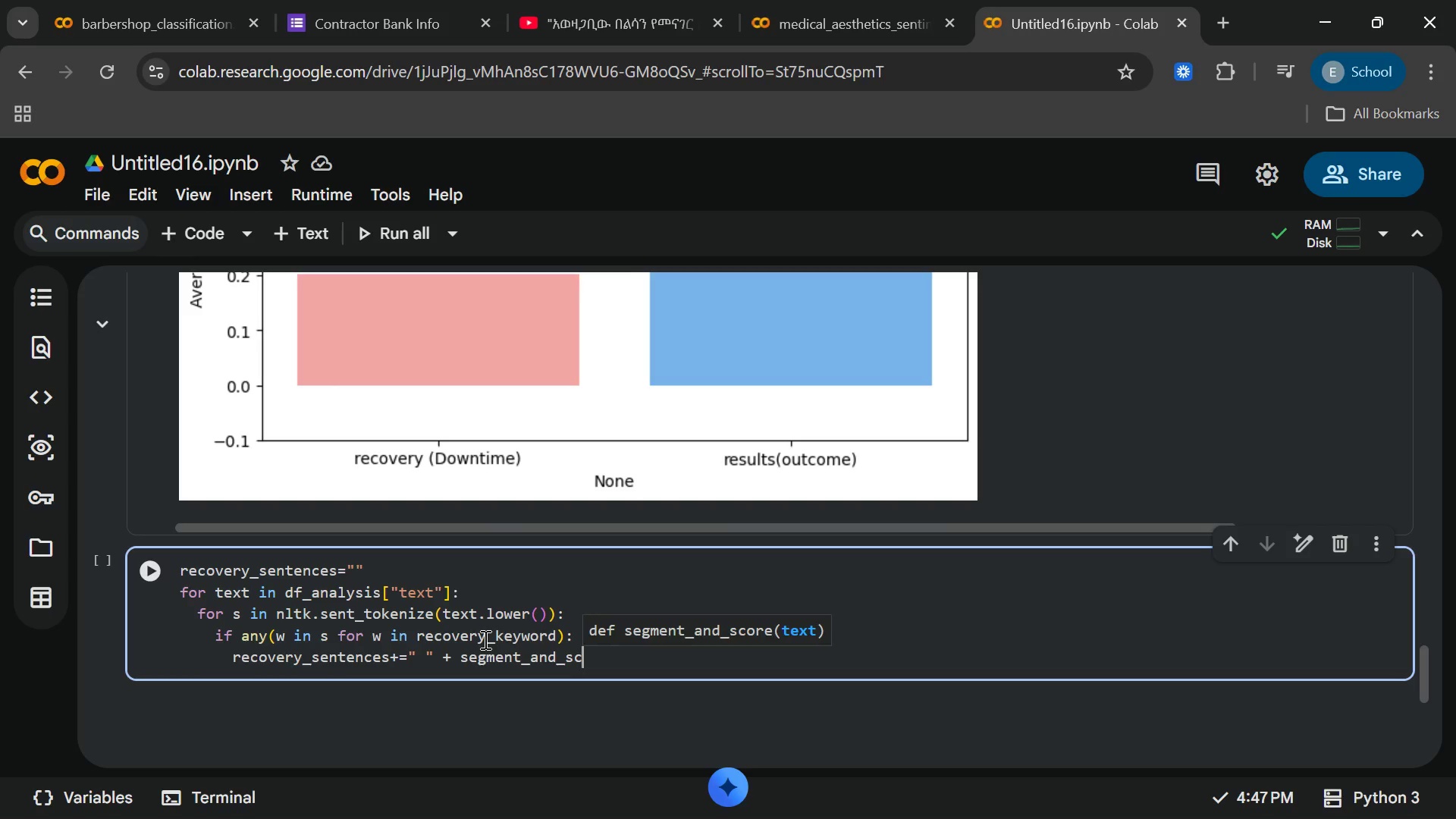 
key(Backspace)
 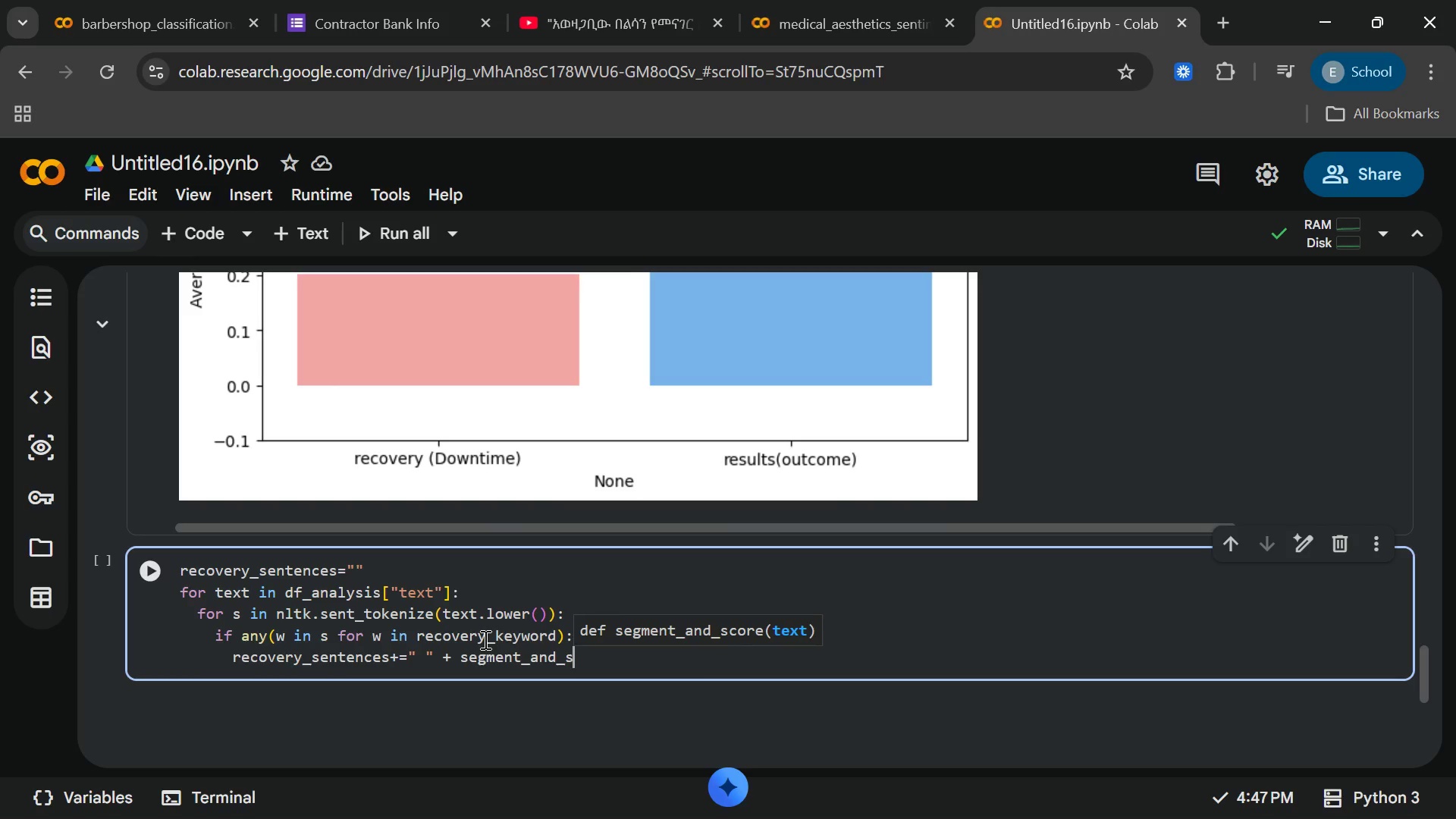 
key(Backspace)
 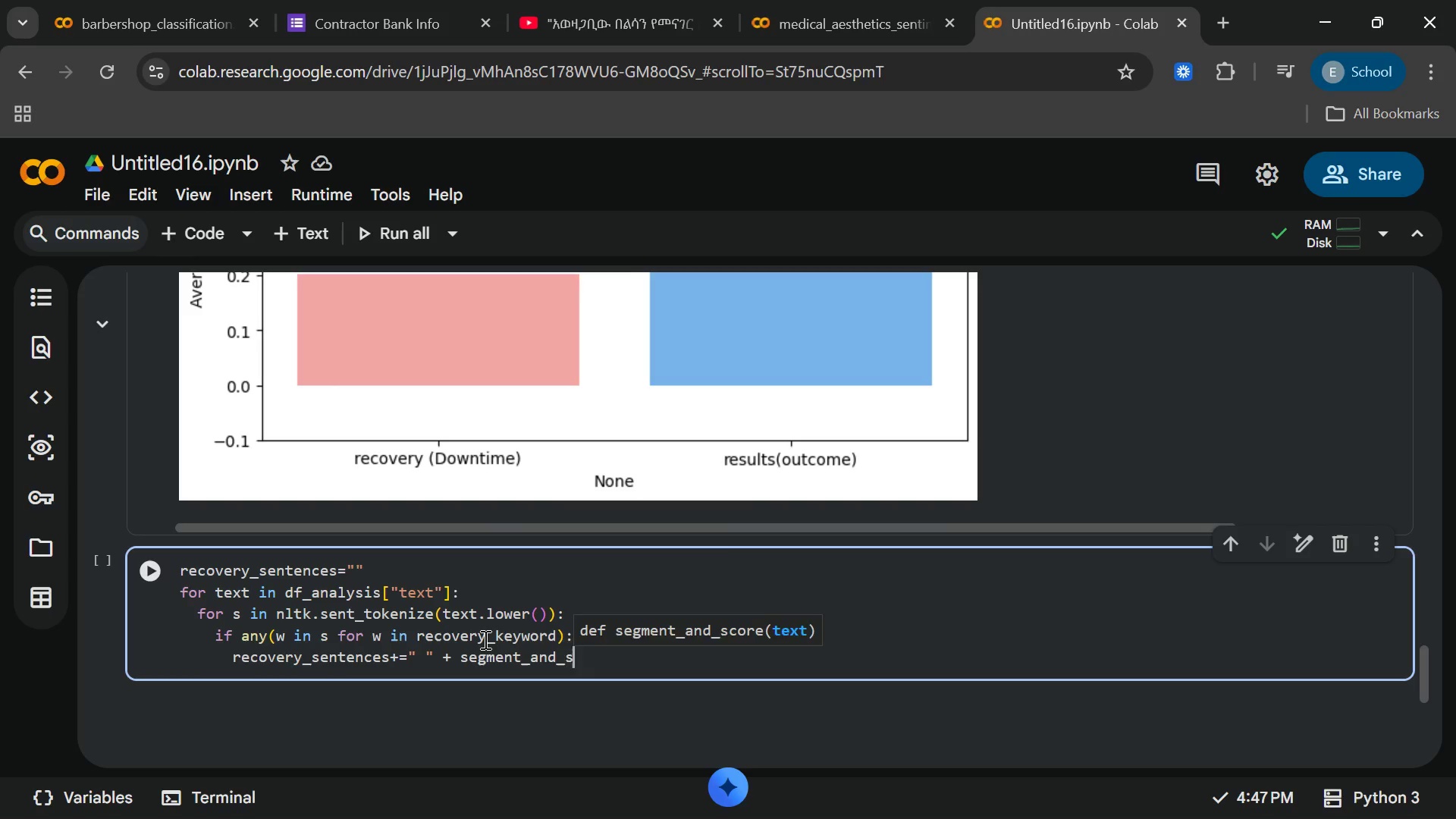 
key(Backspace)
 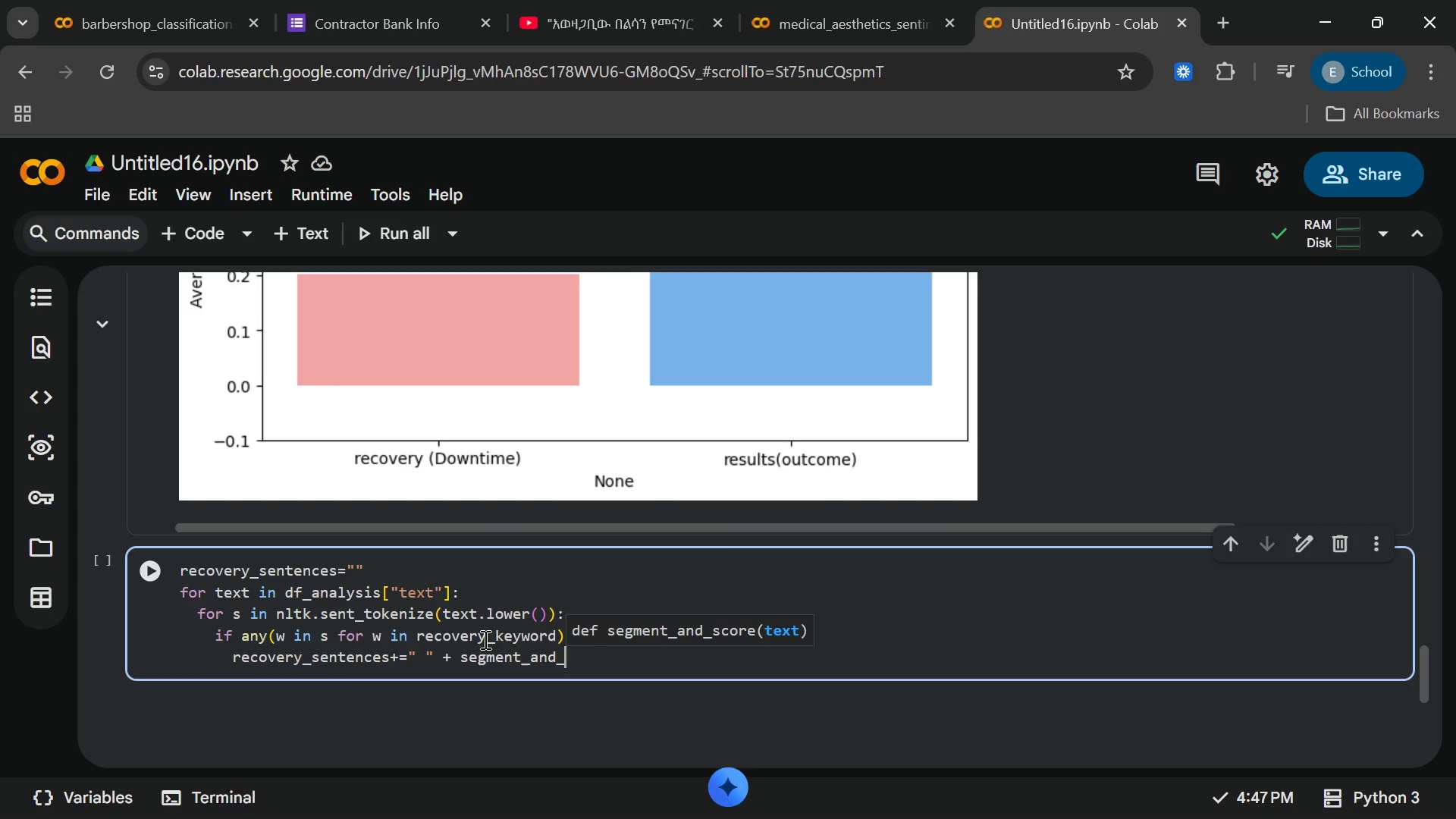 
key(Backspace)
 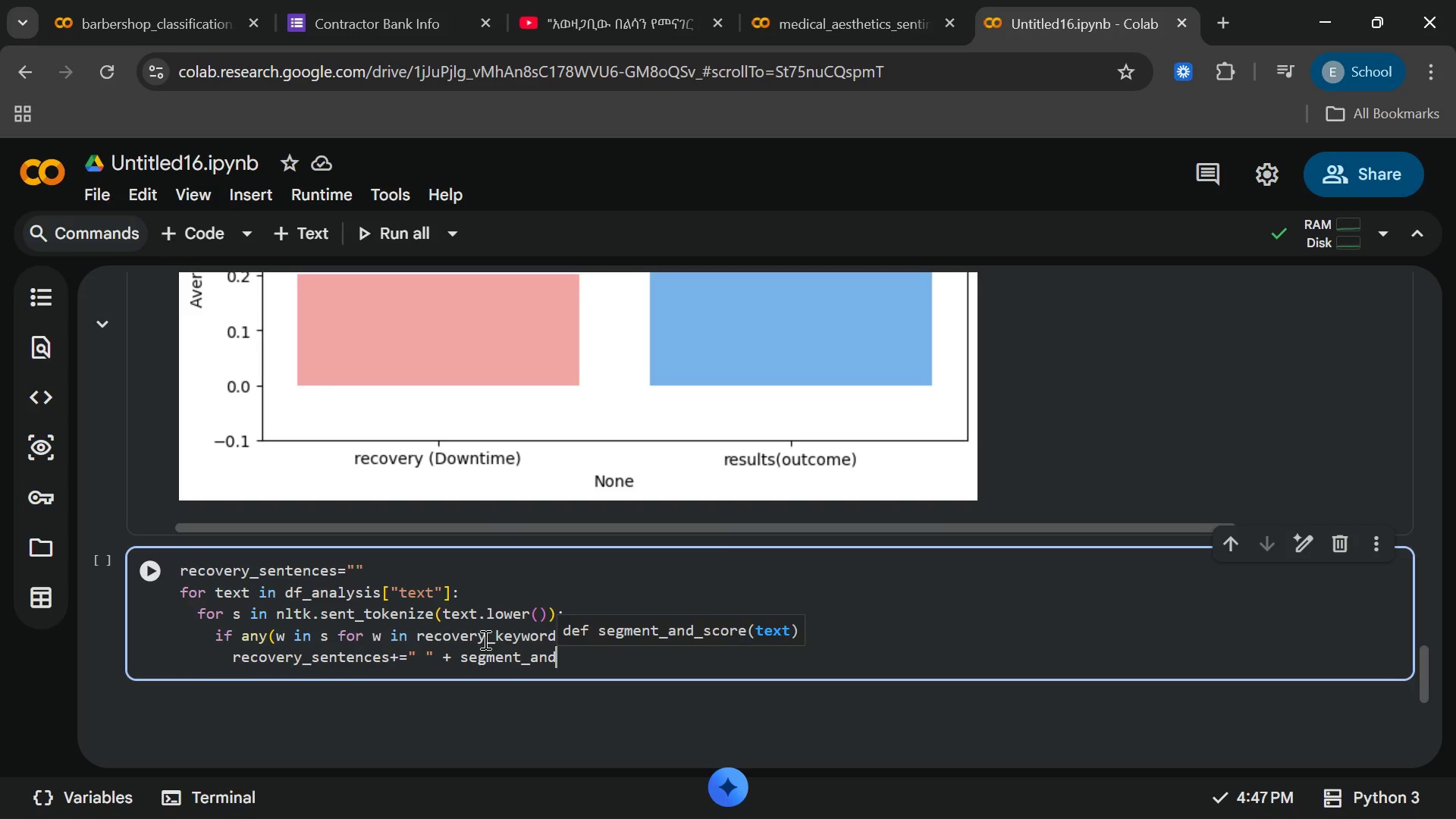 
key(Backspace)
 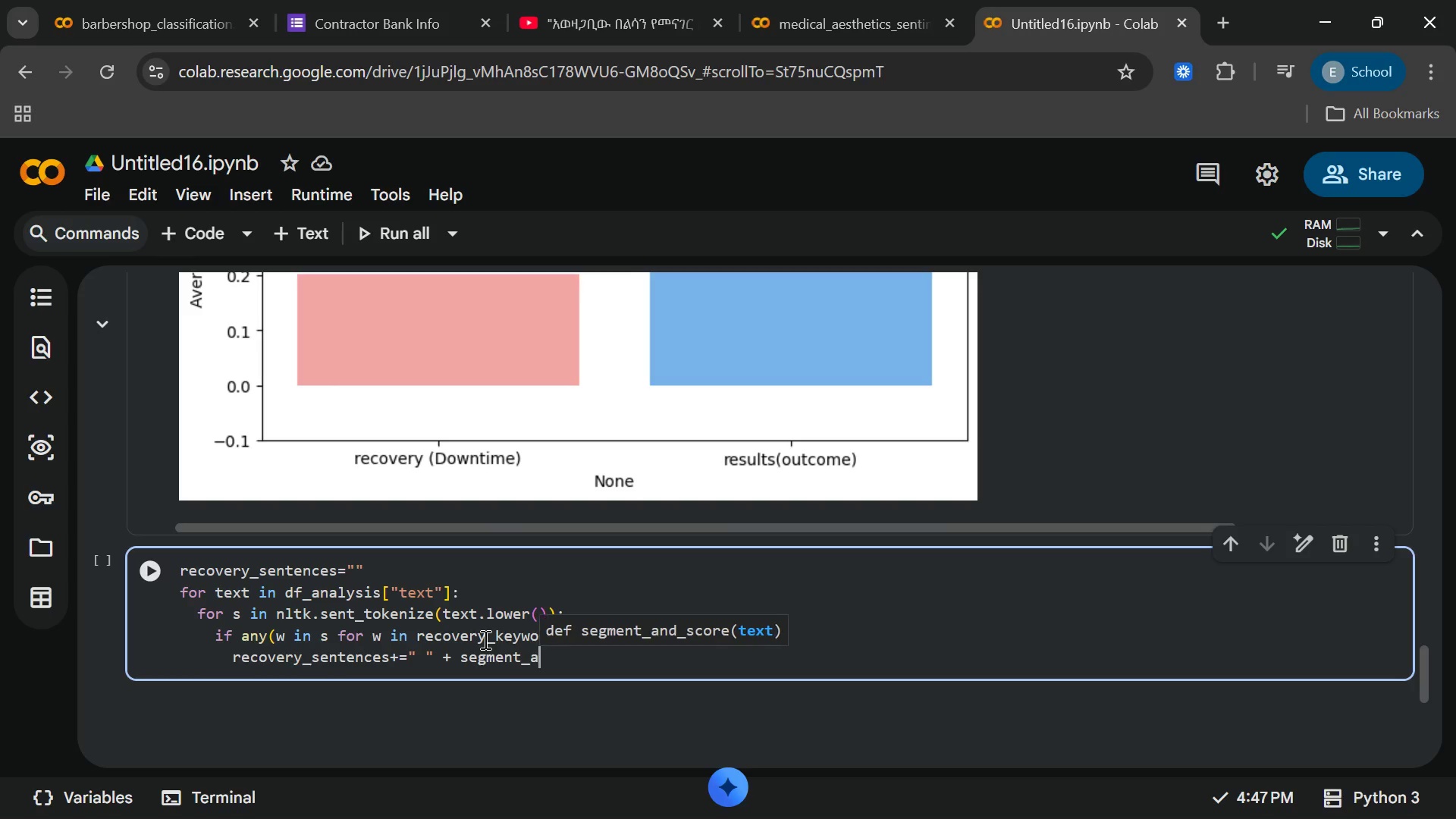 
key(Backspace)
 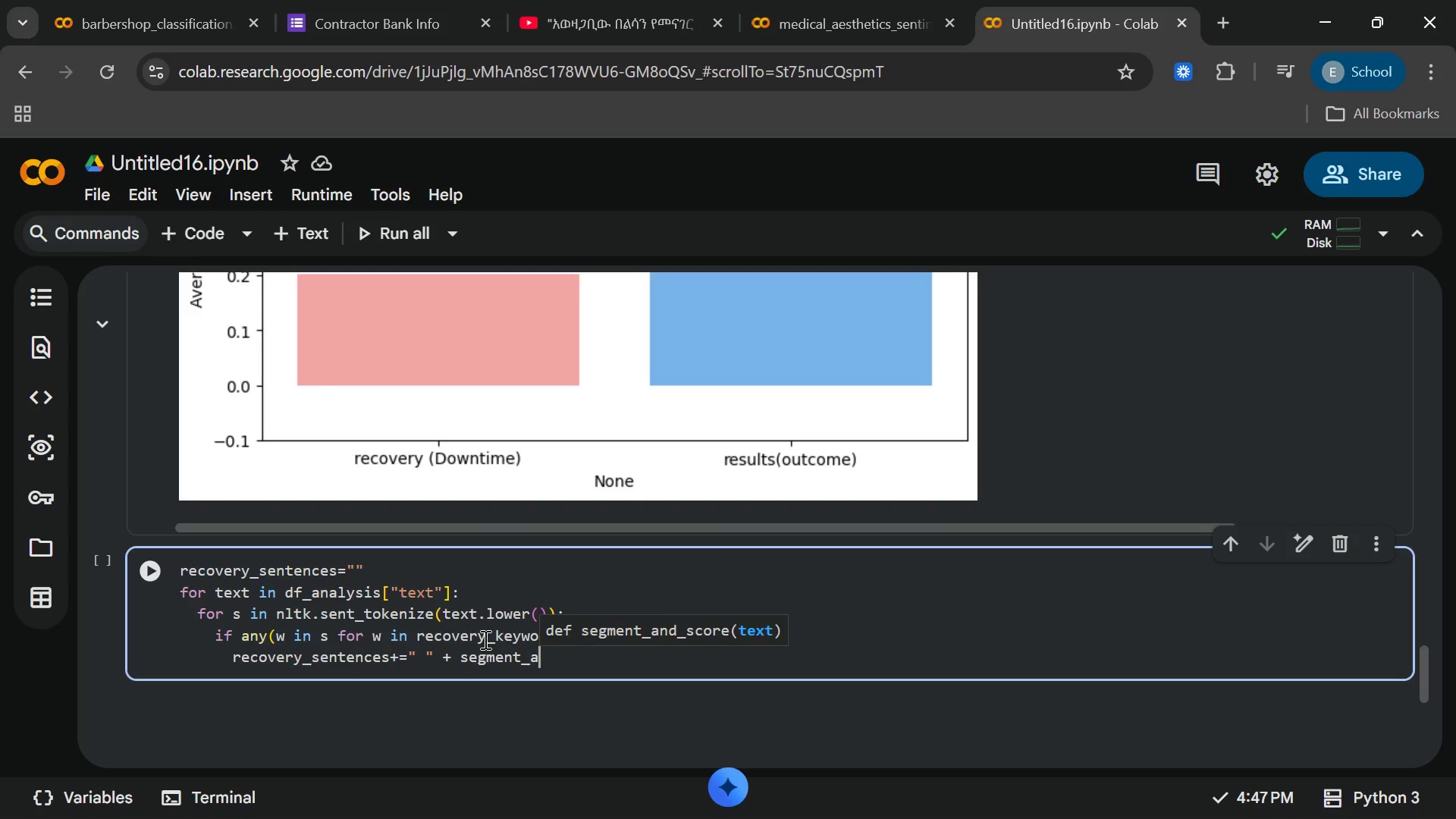 
key(Backspace)
 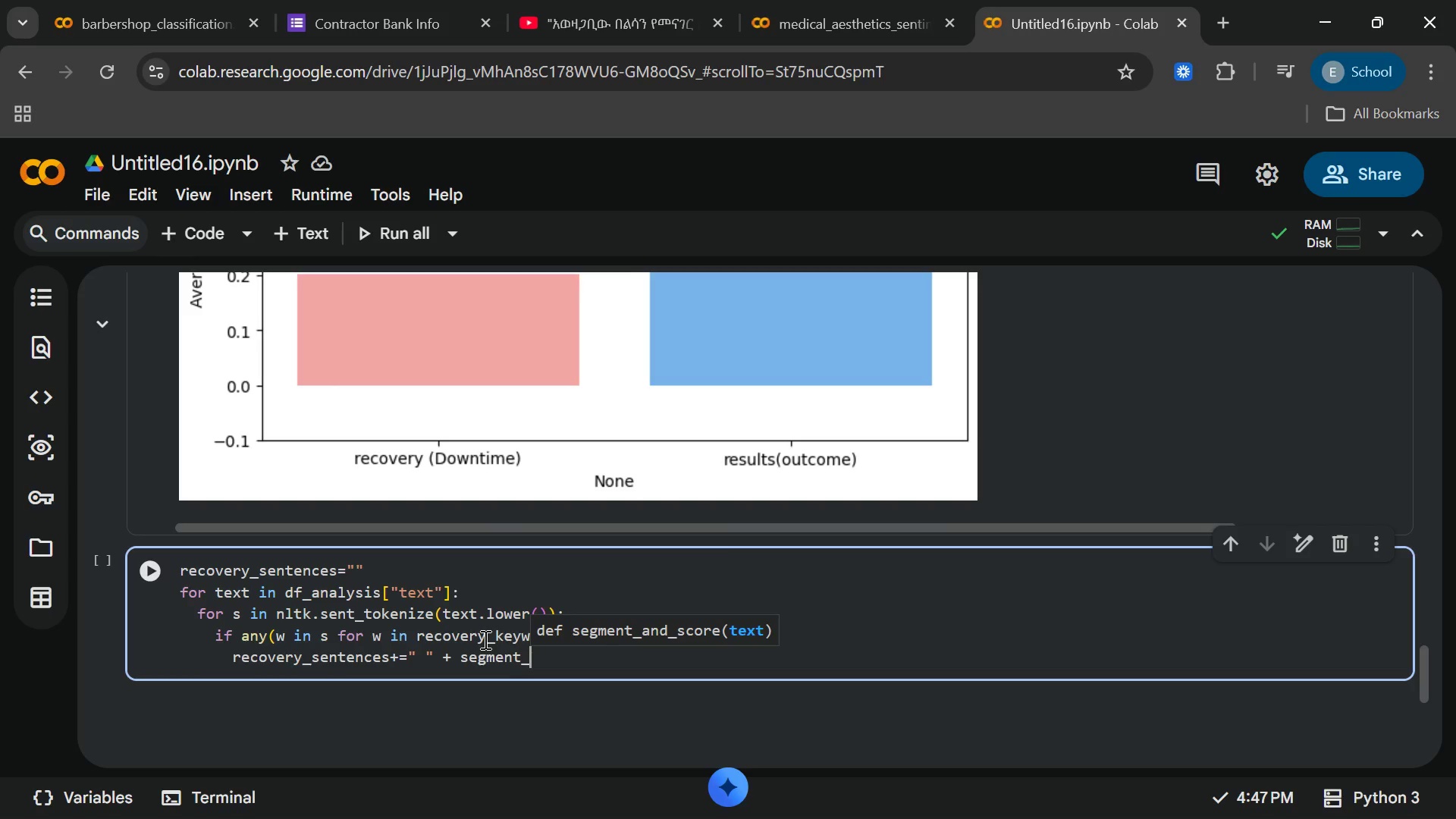 
key(Backspace)
 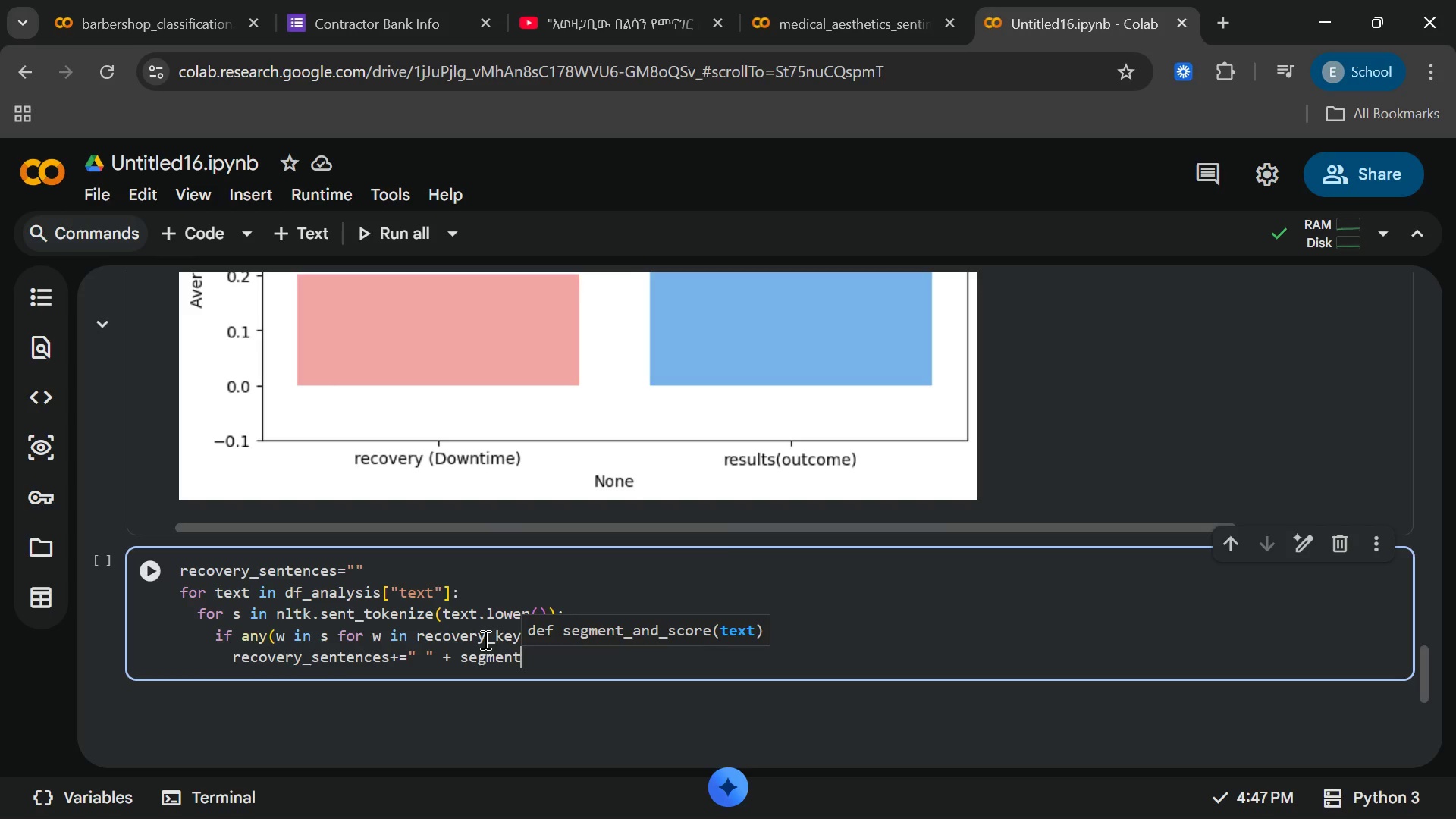 
key(Backspace)
 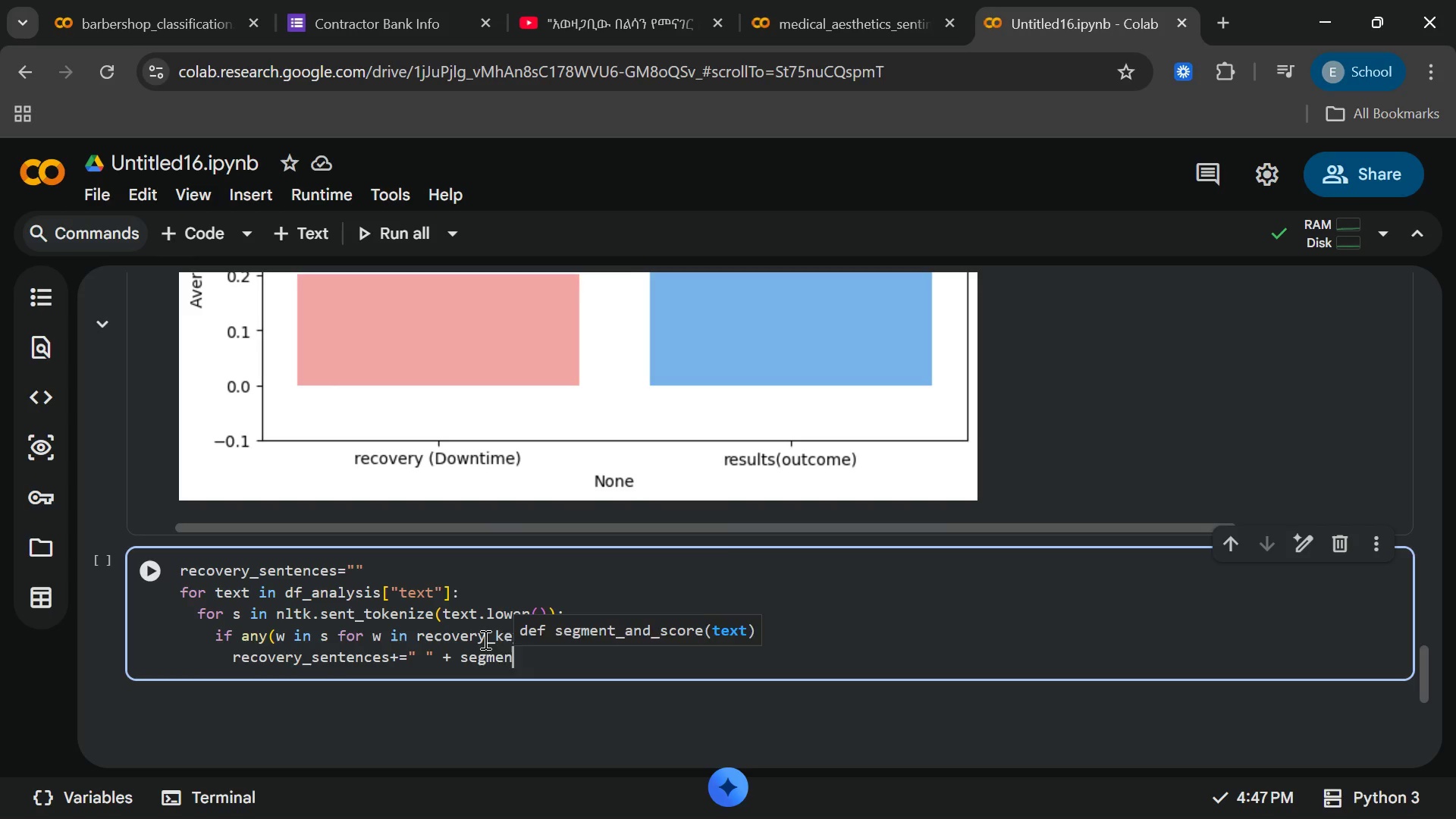 
key(Backspace)
 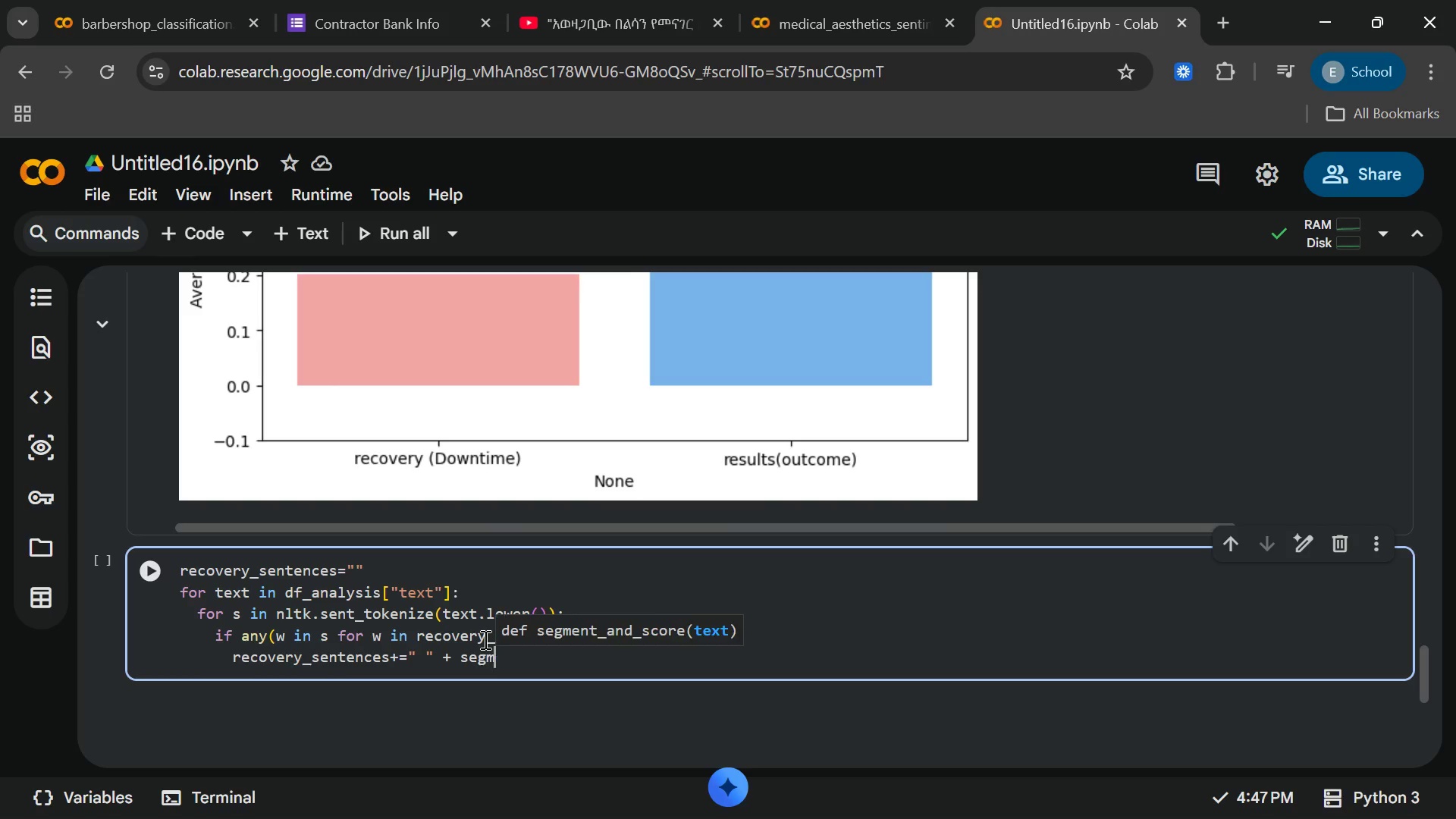 
key(Backspace)
 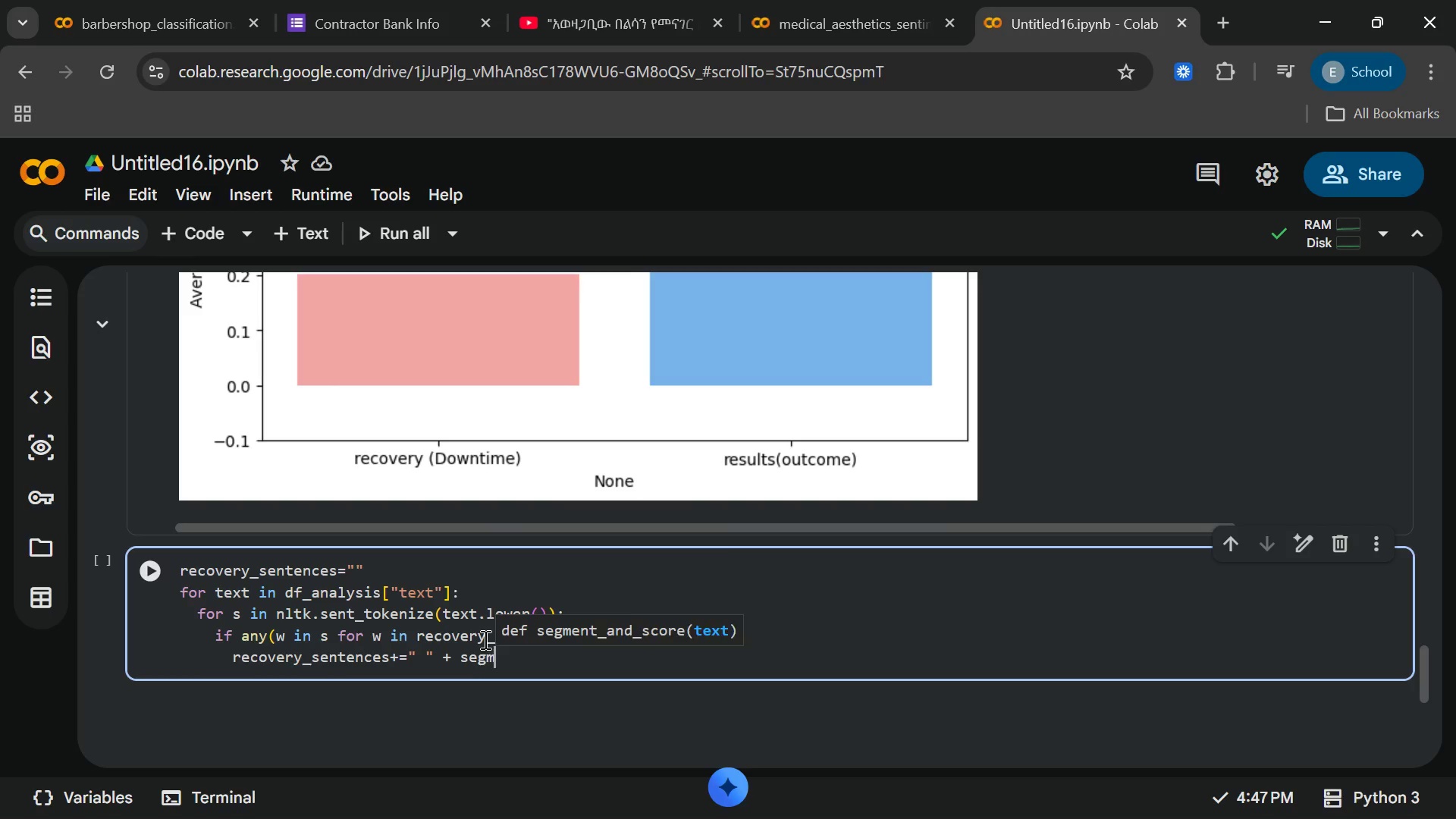 
key(Backspace)
 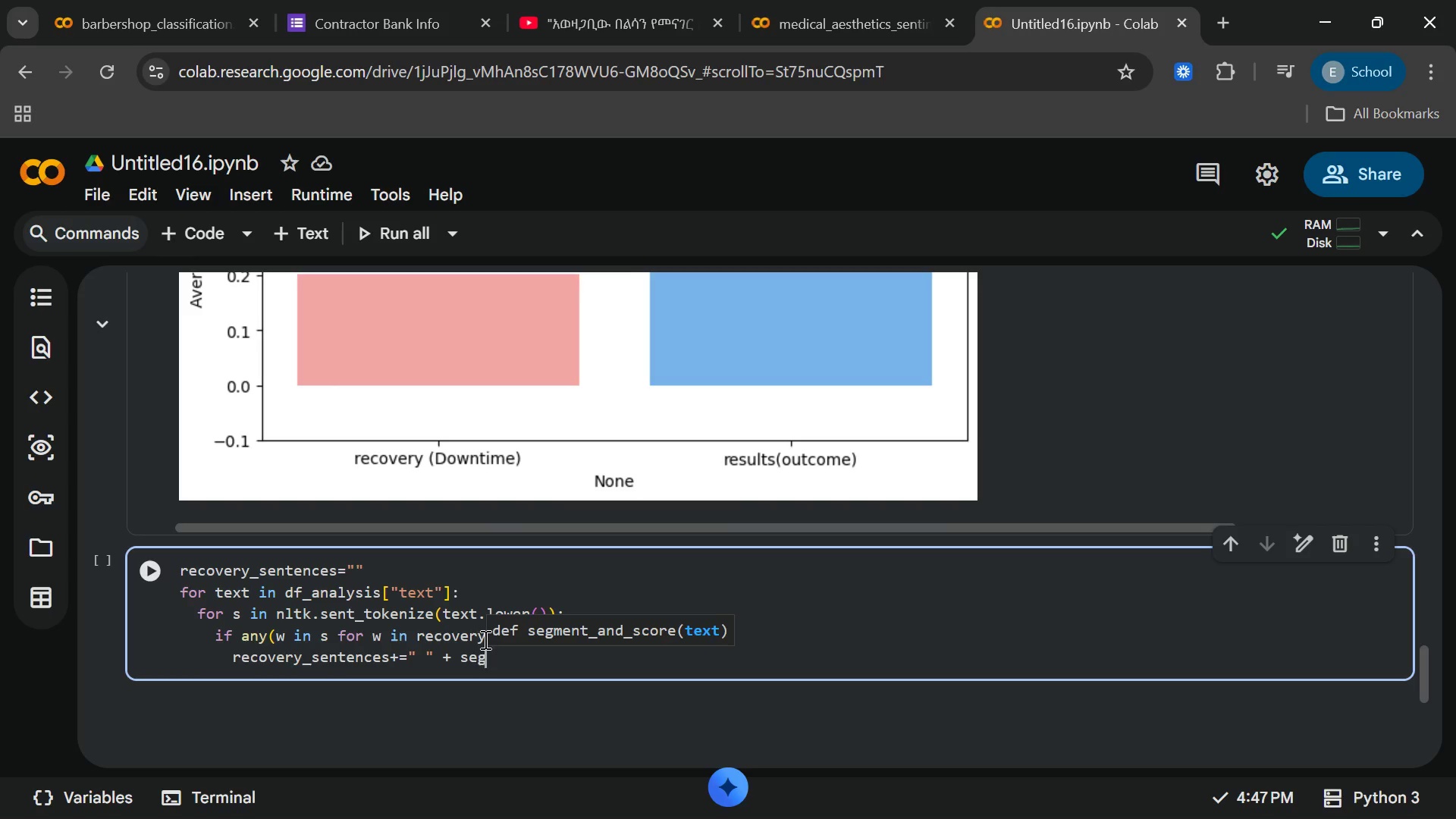 
key(Backspace)
 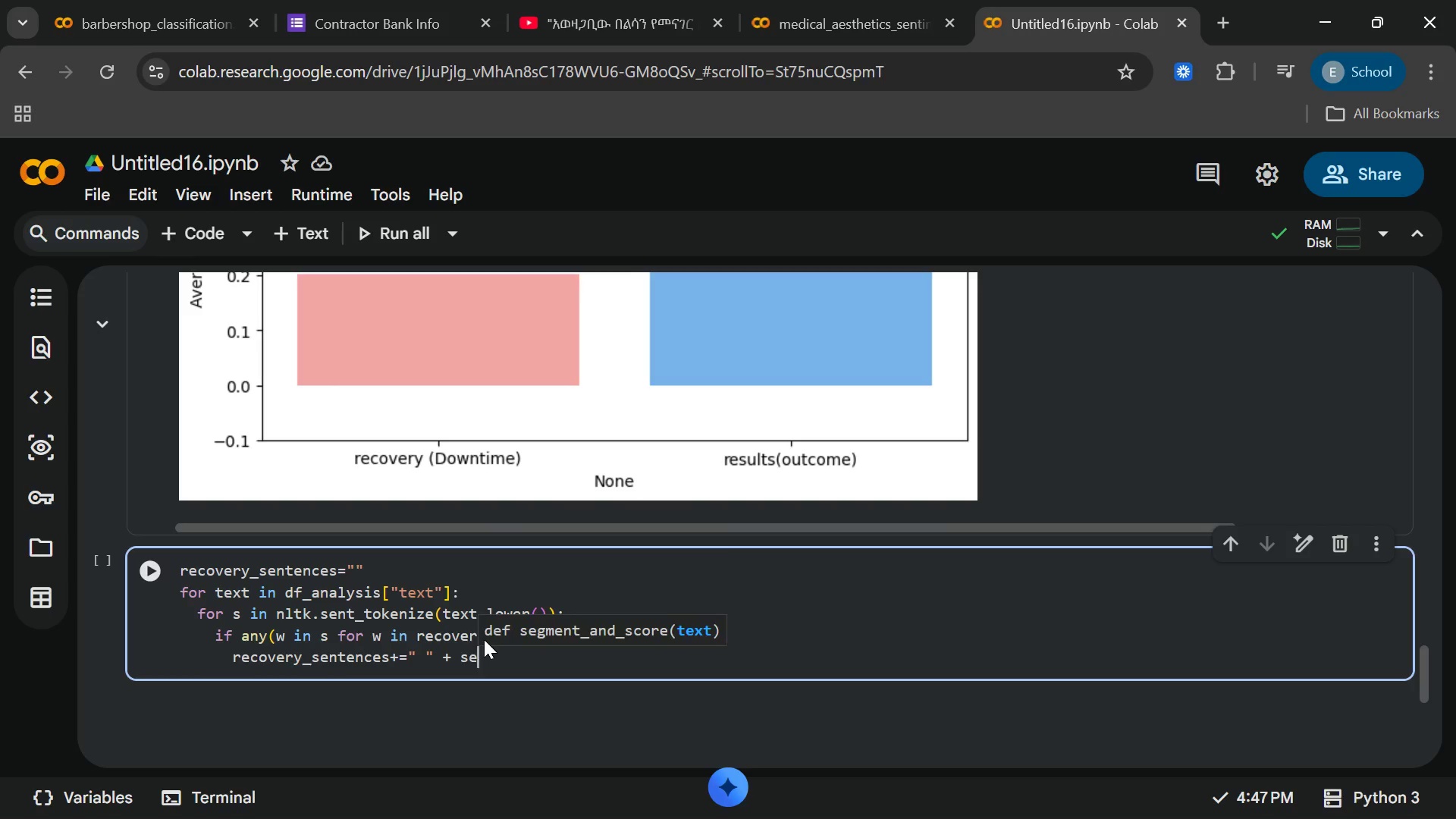 
key(Backspace)
 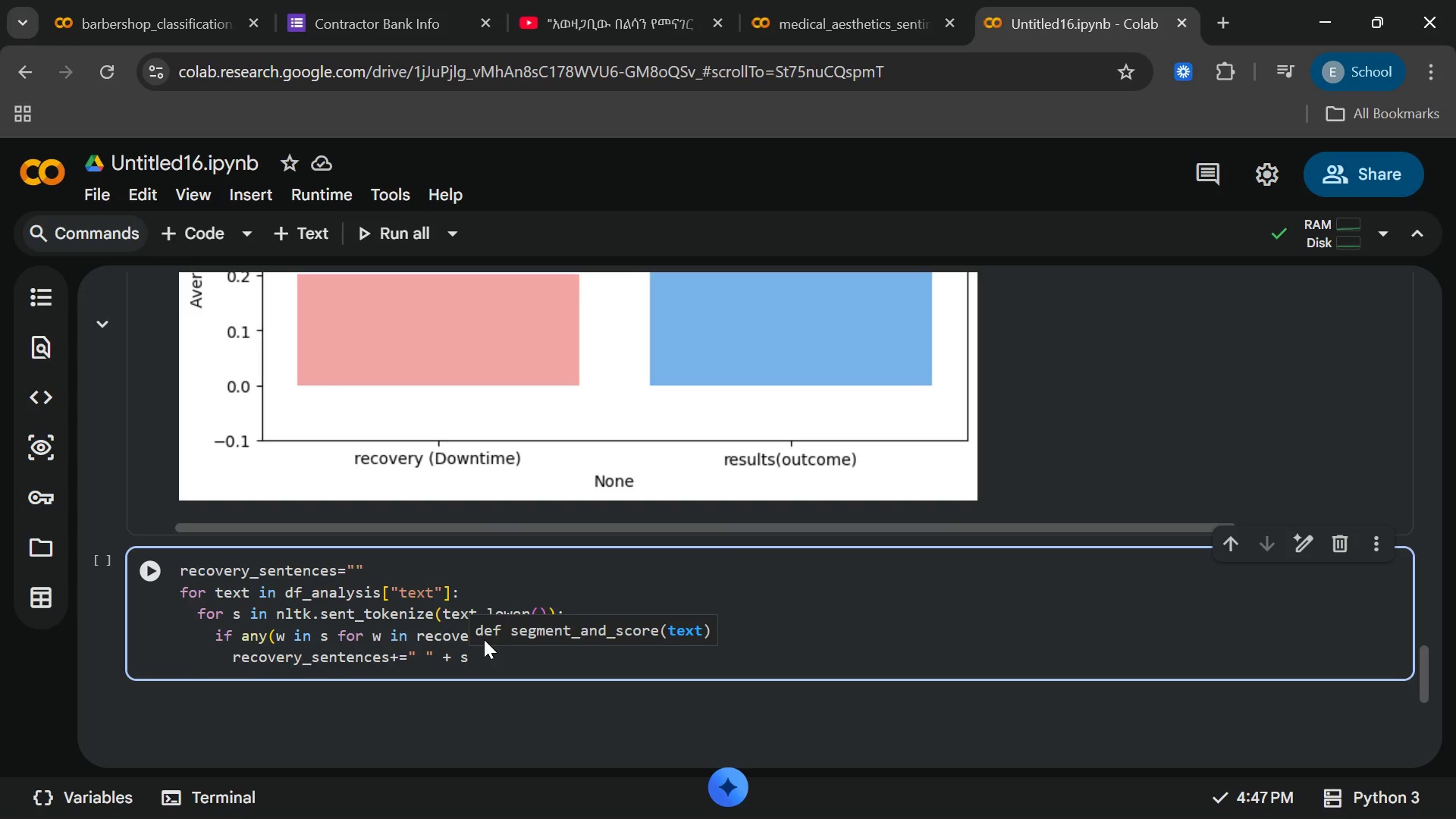 
key(Enter)
 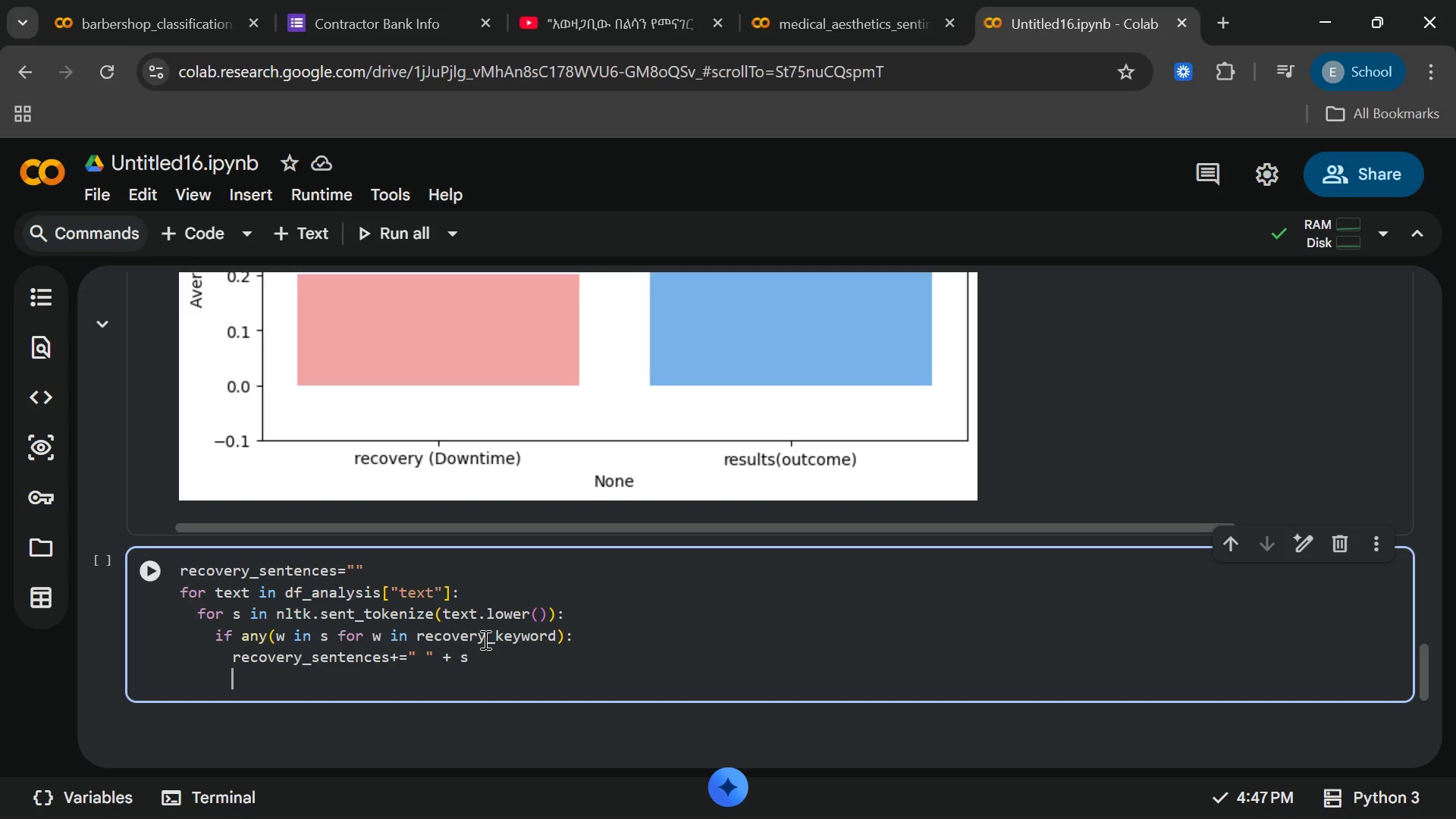 
key(Backspace)
 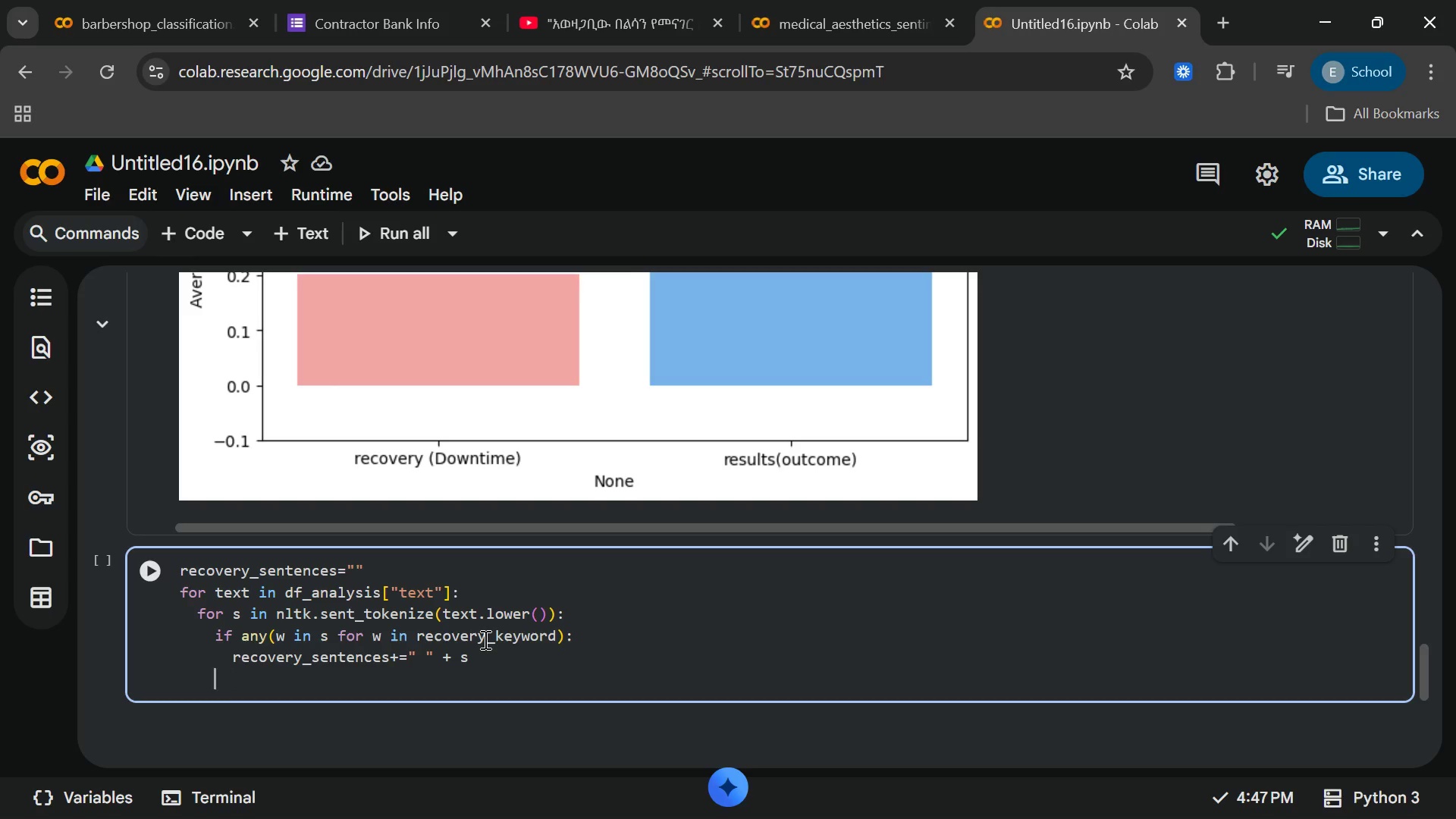 
key(Backspace)
 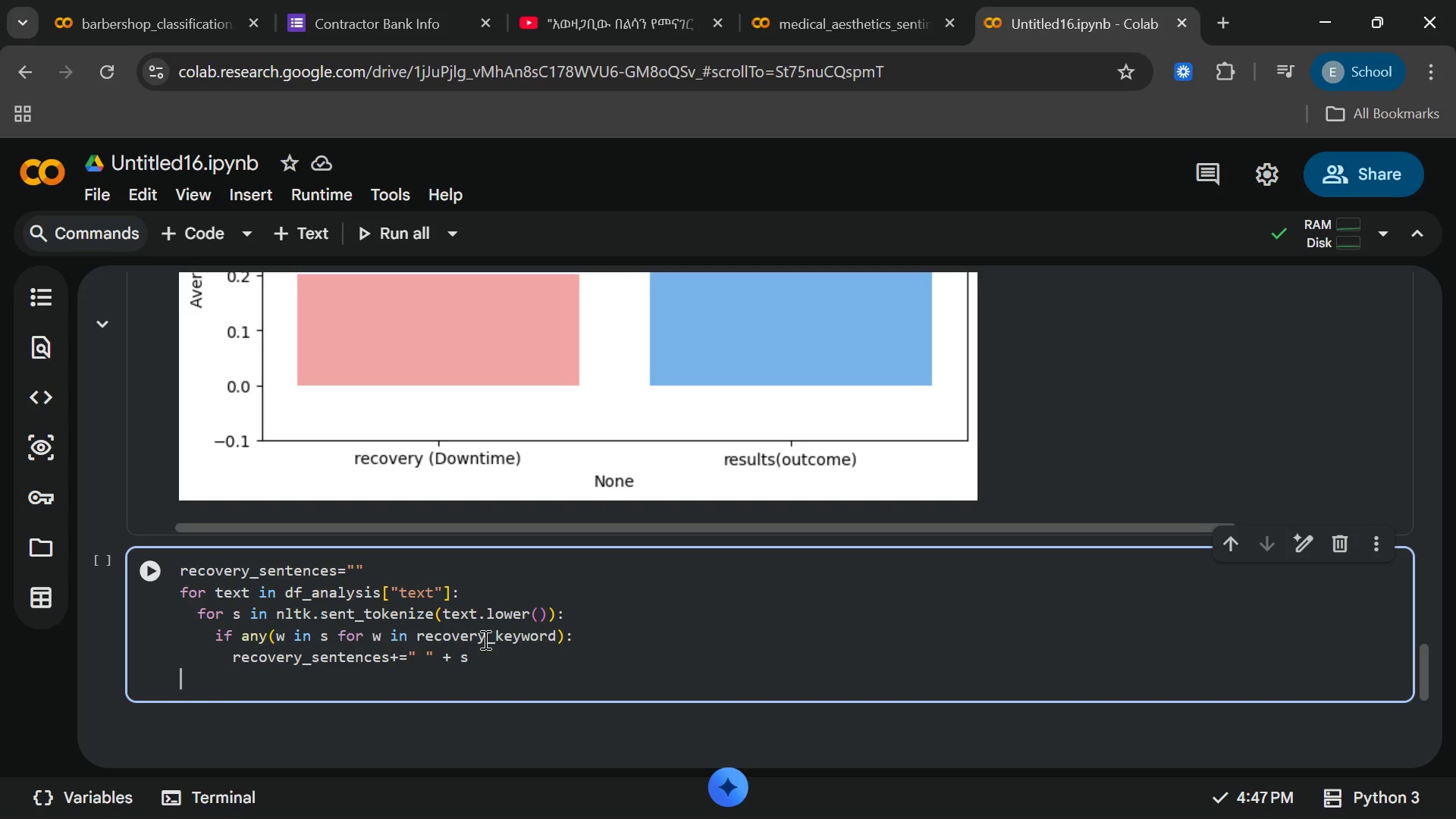 
key(Backspace)
 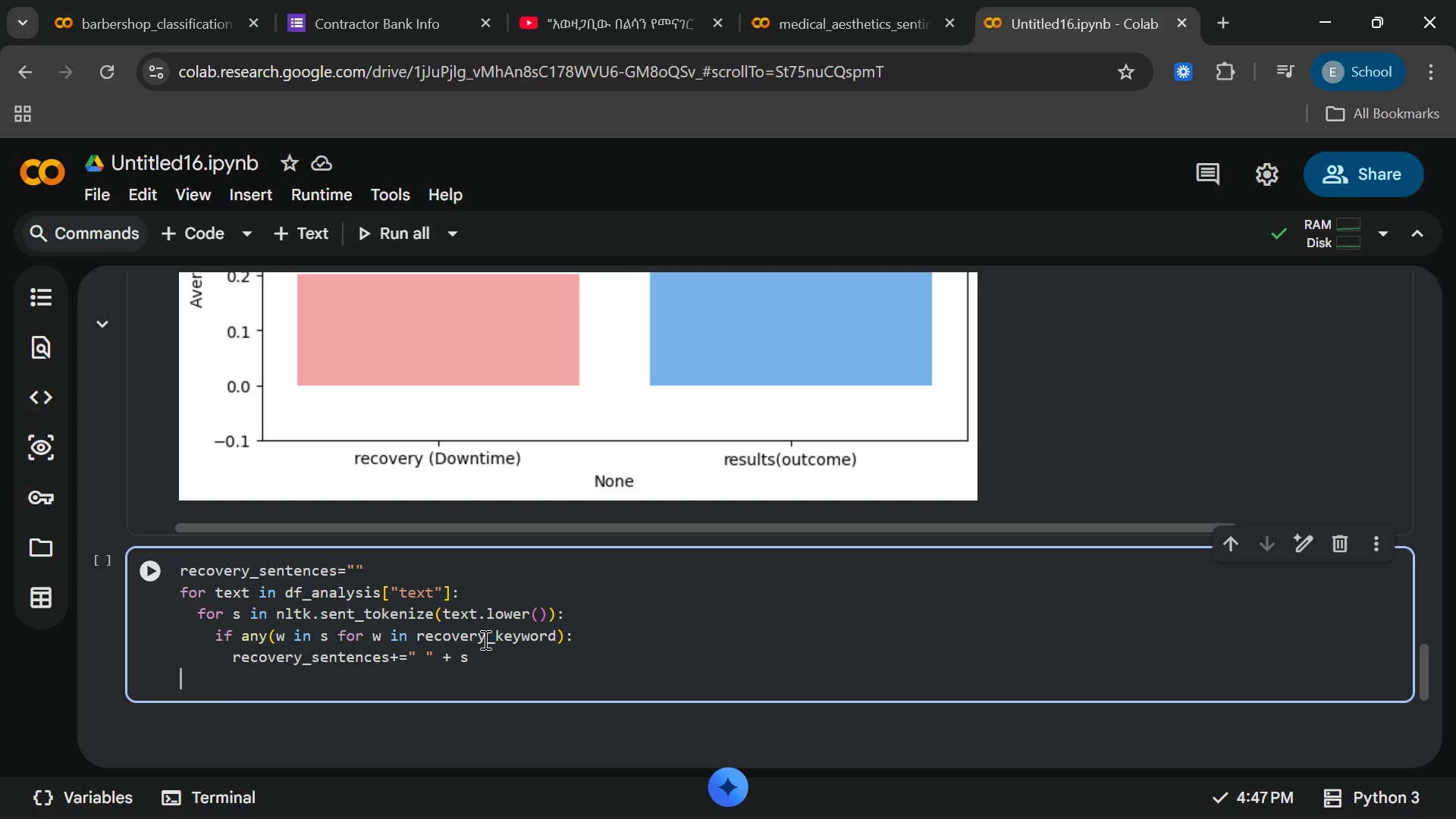 
wait(5.38)
 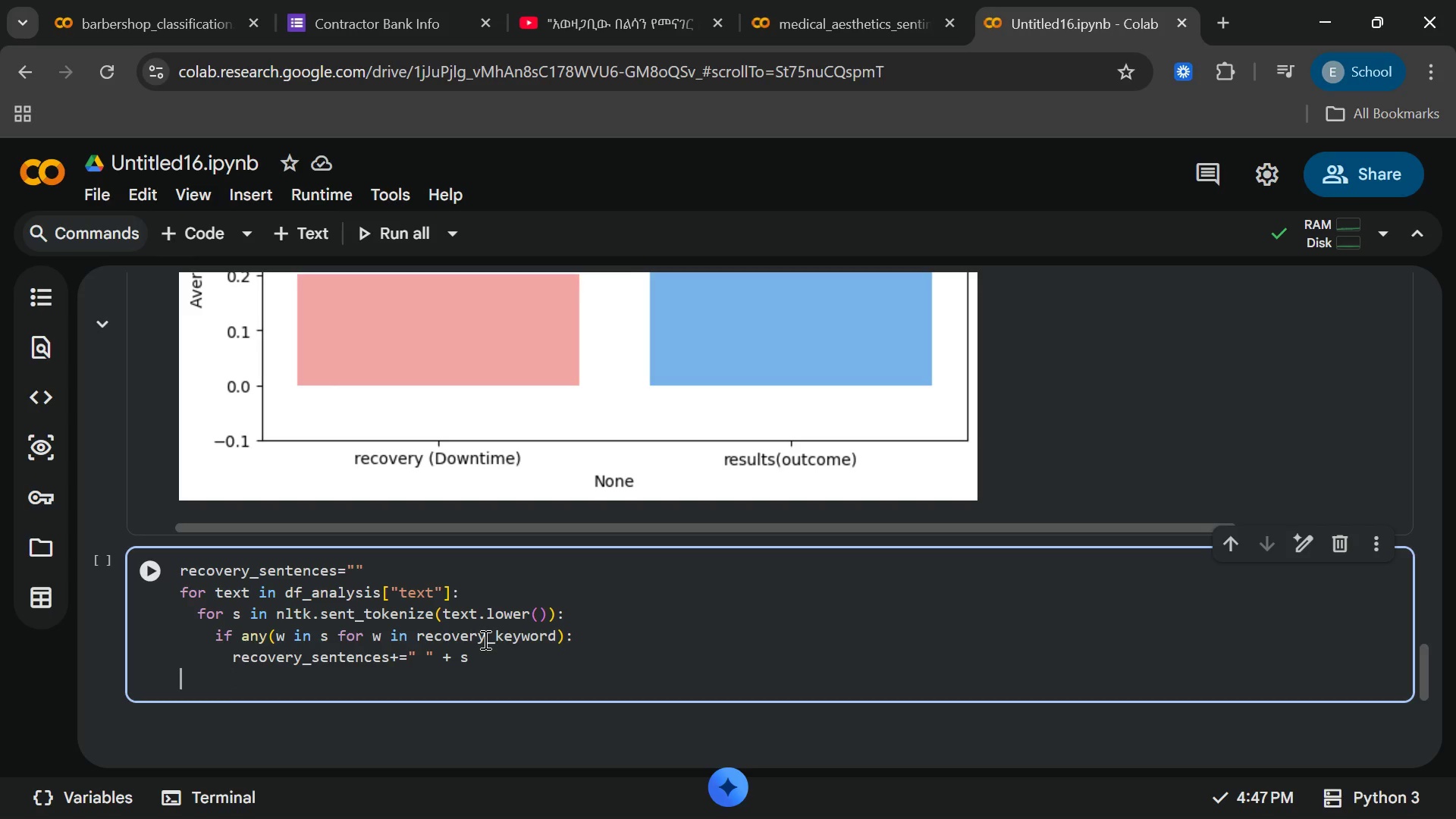 
type(wc = World)
 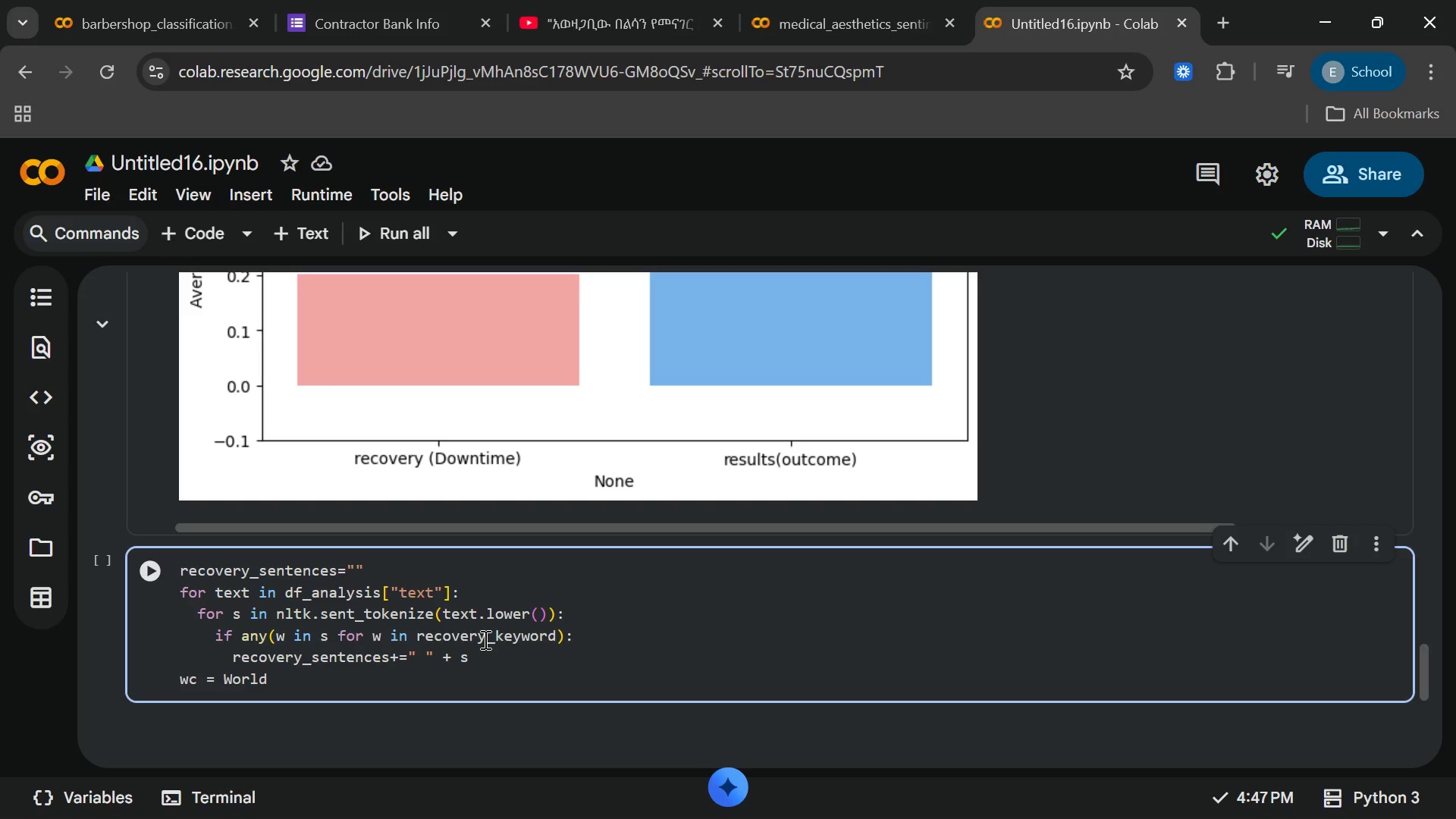 
type(Cloud)
 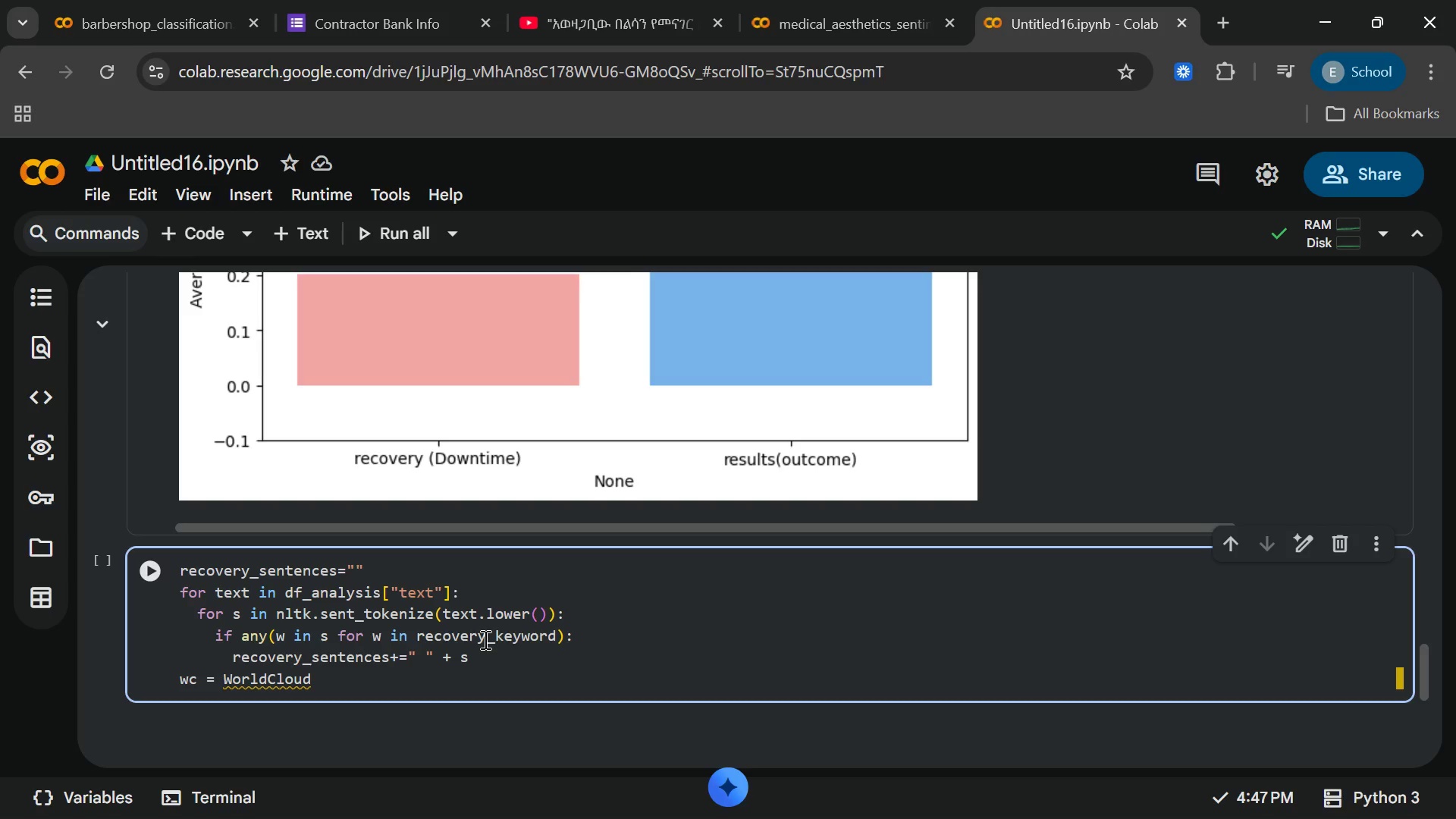 
type(()
key(Backspace)
key(Backspace)
key(Backspace)
key(Backspace)
key(Backspace)
key(Backspace)
key(Backspace)
key(Backspace)
key(Backspace)
type(rlsd)
key(Backspace)
key(Backspace)
type(d)
 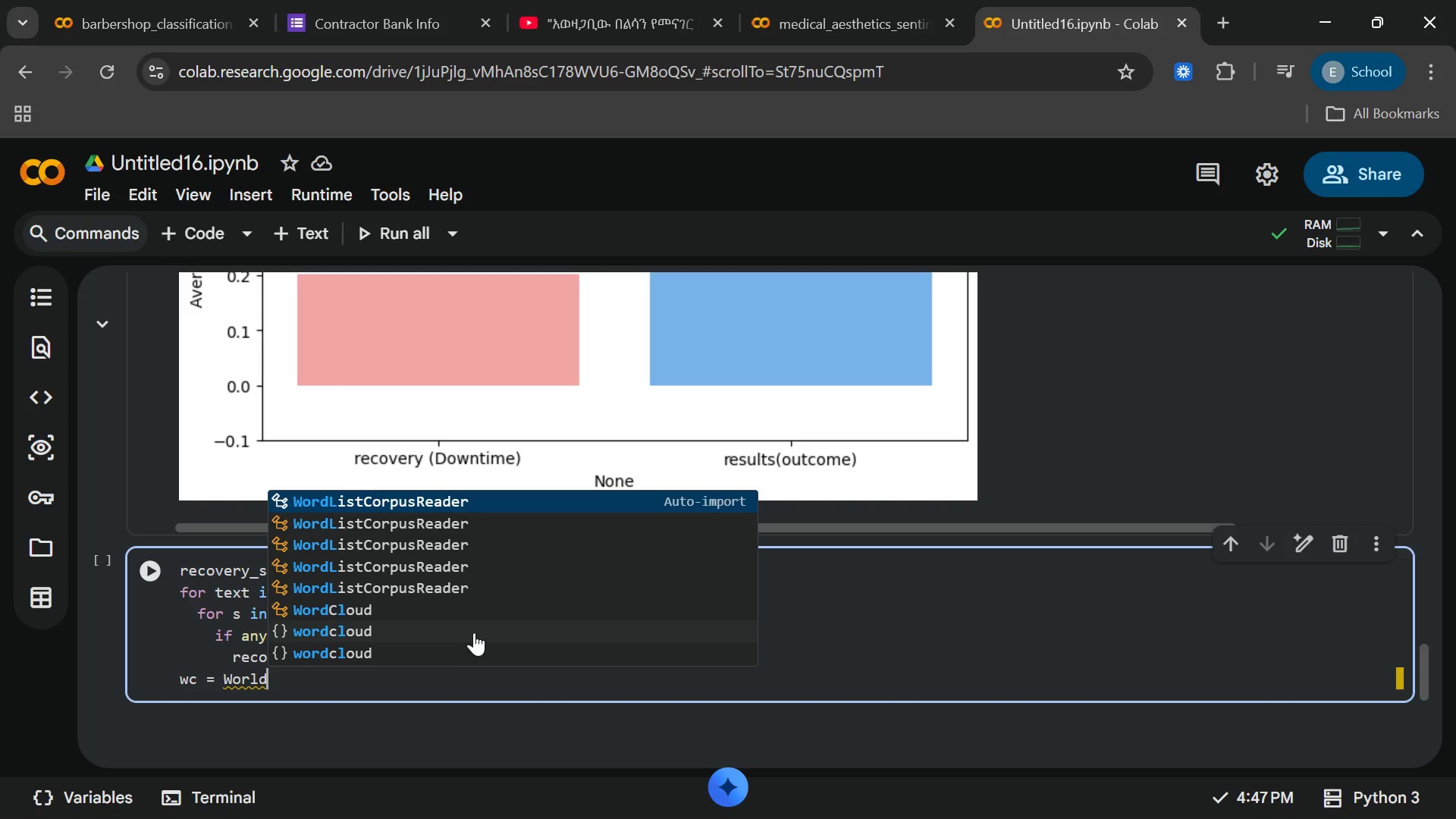 
wait(7.11)
 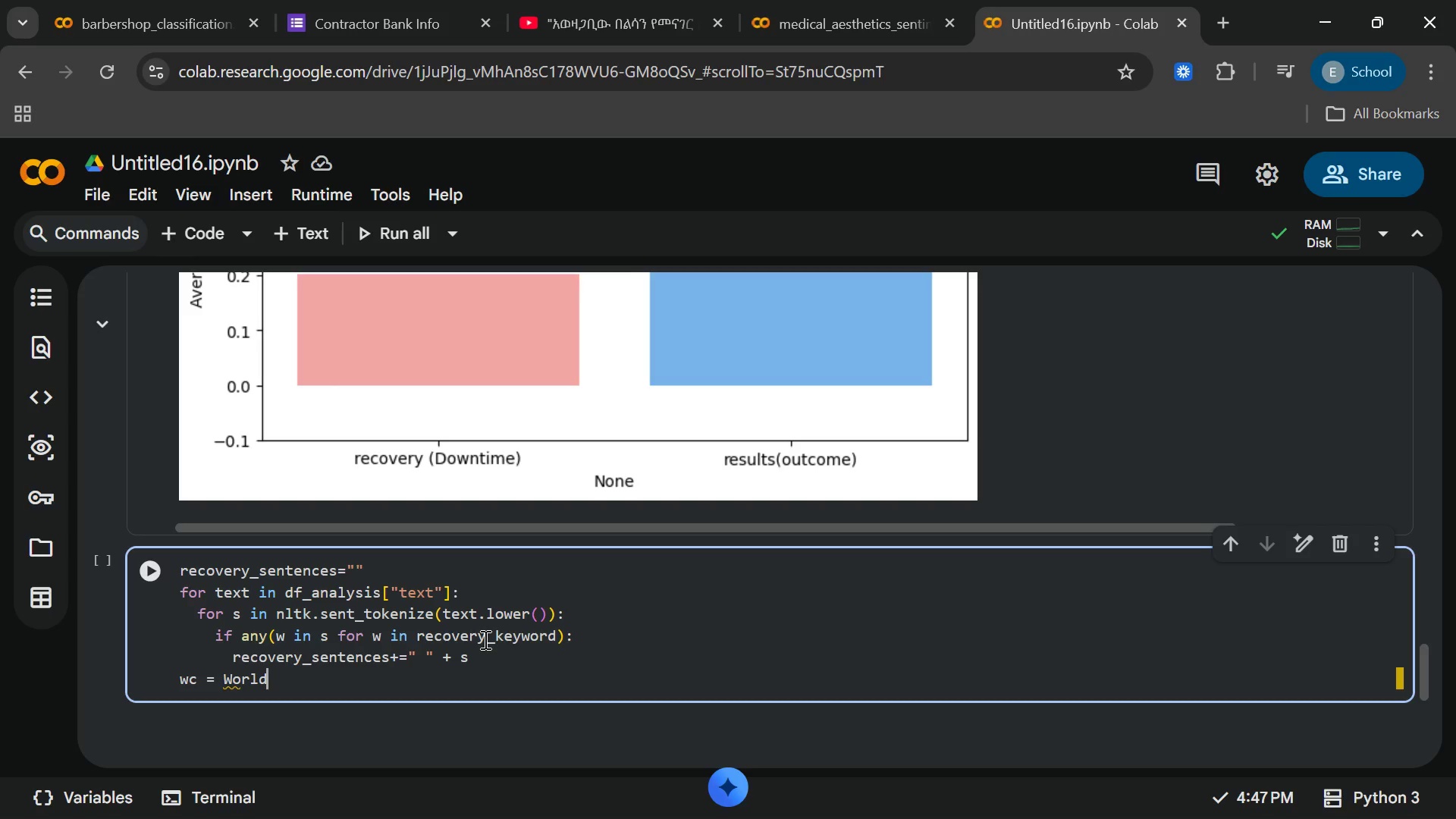 
left_click([450, 610])
 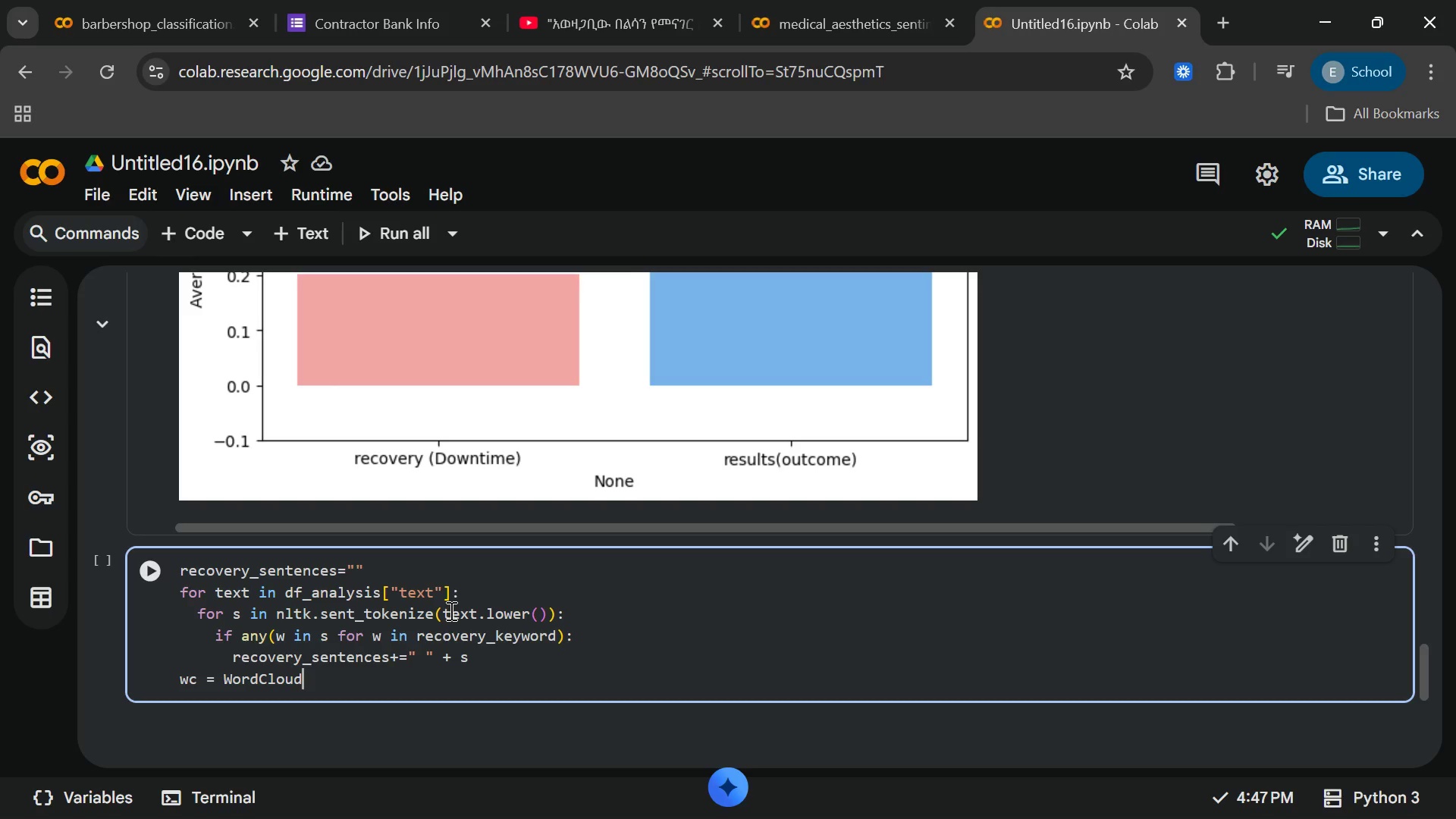 
wait(14.81)
 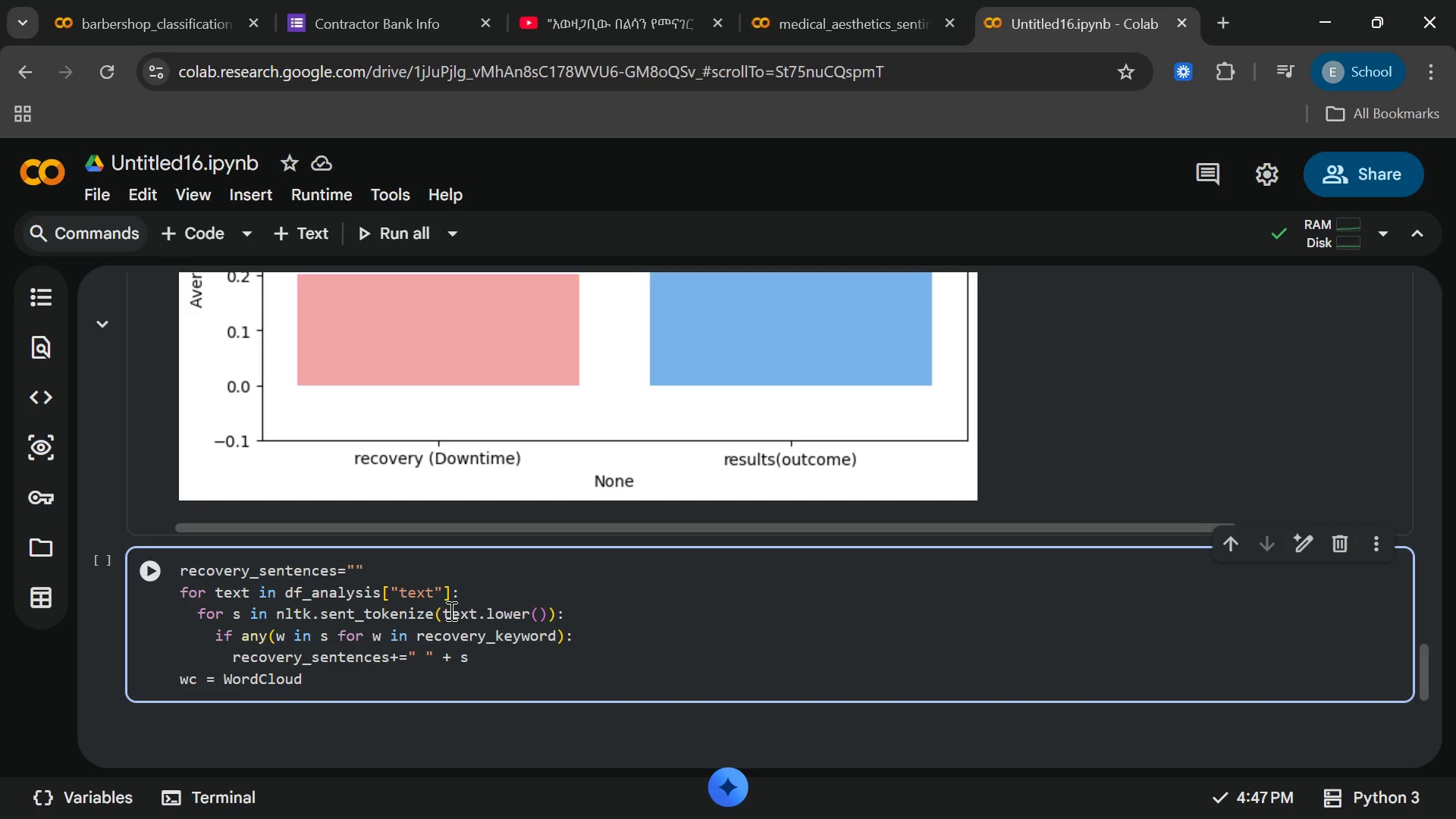 
type((width)
 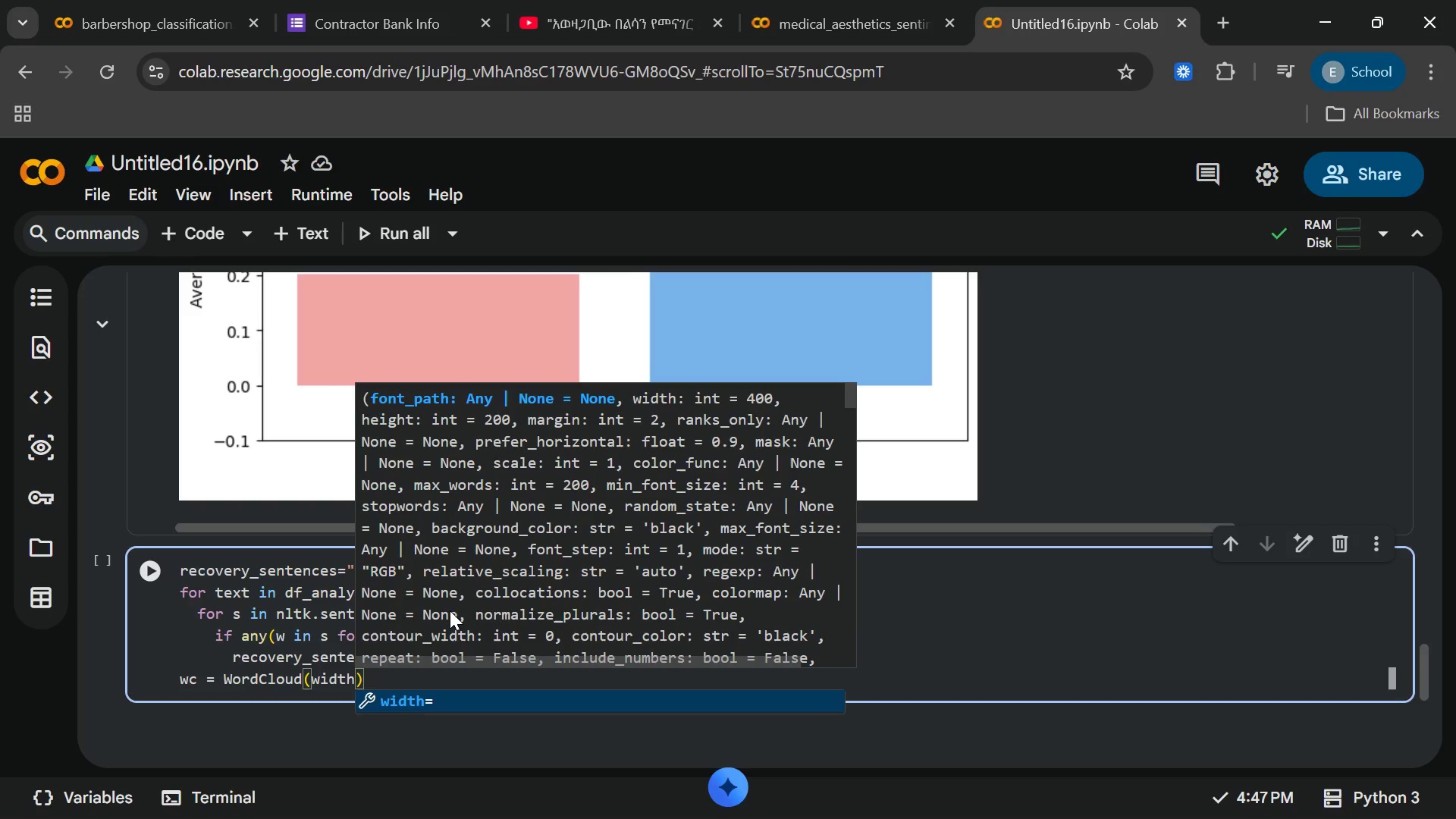 
wait(6.08)
 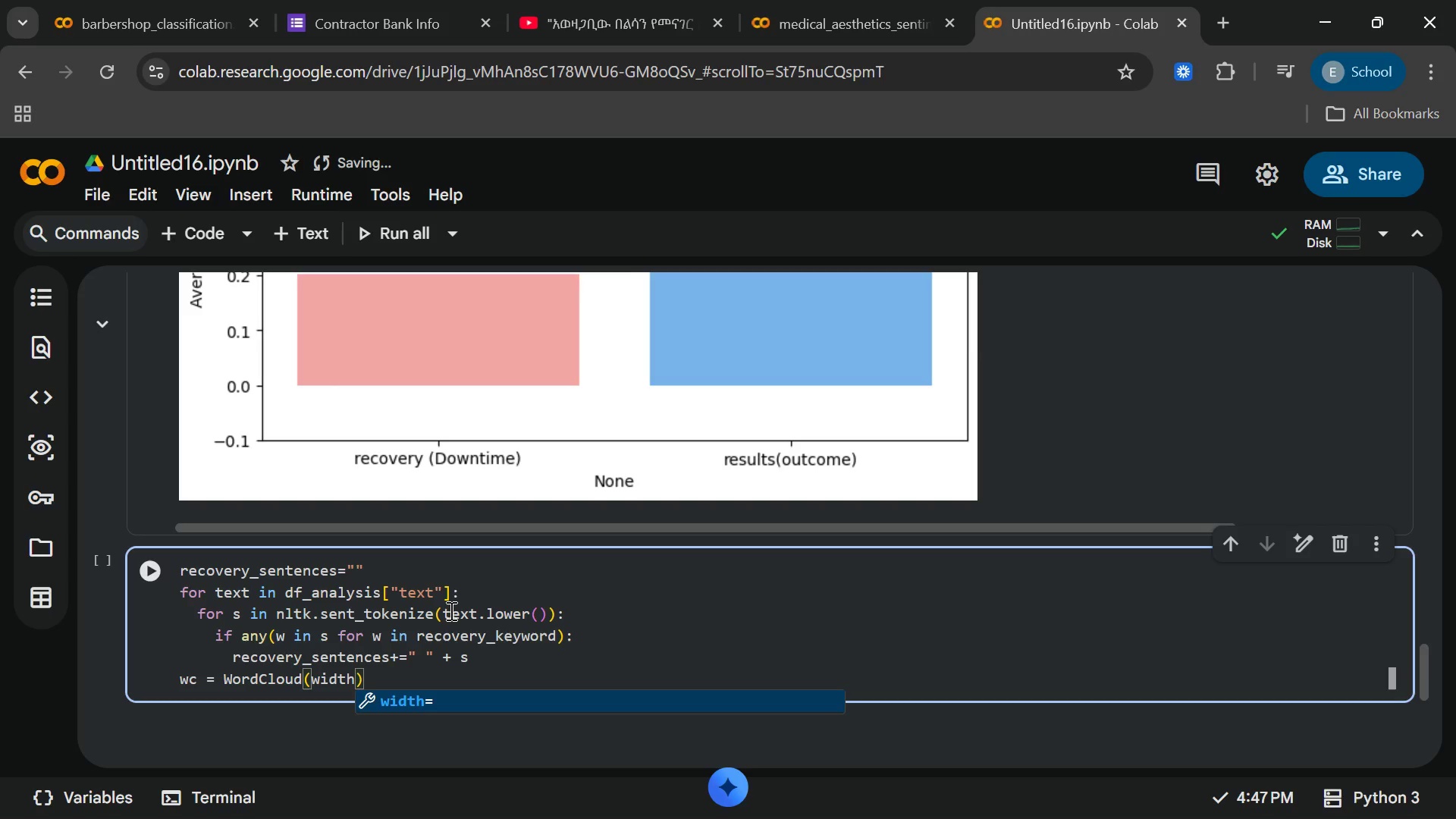 
key(Enter)
 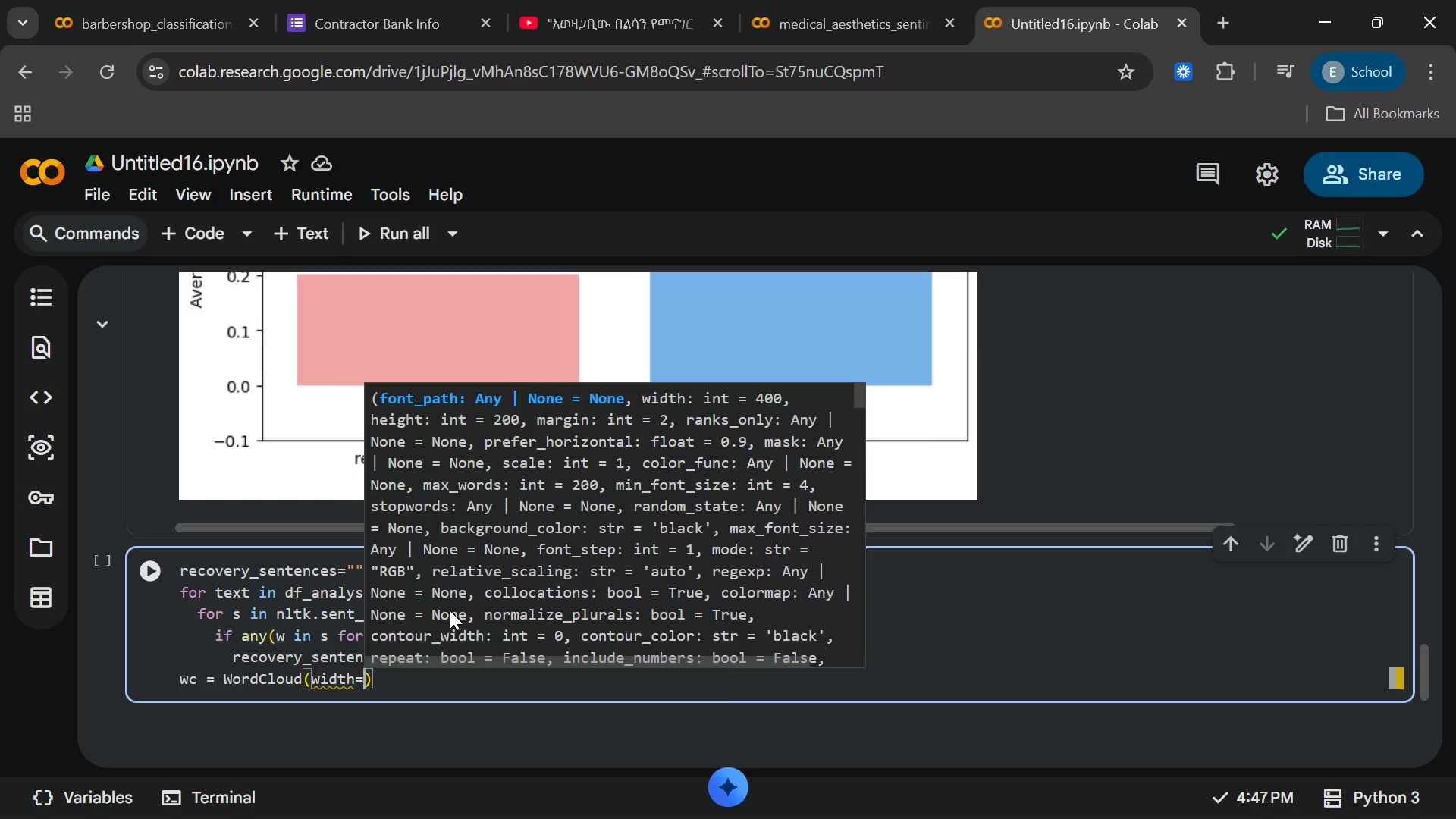 
type(=800)
key(Backspace)
key(Backspace)
key(Backspace)
key(Backspace)
type(800,height)
 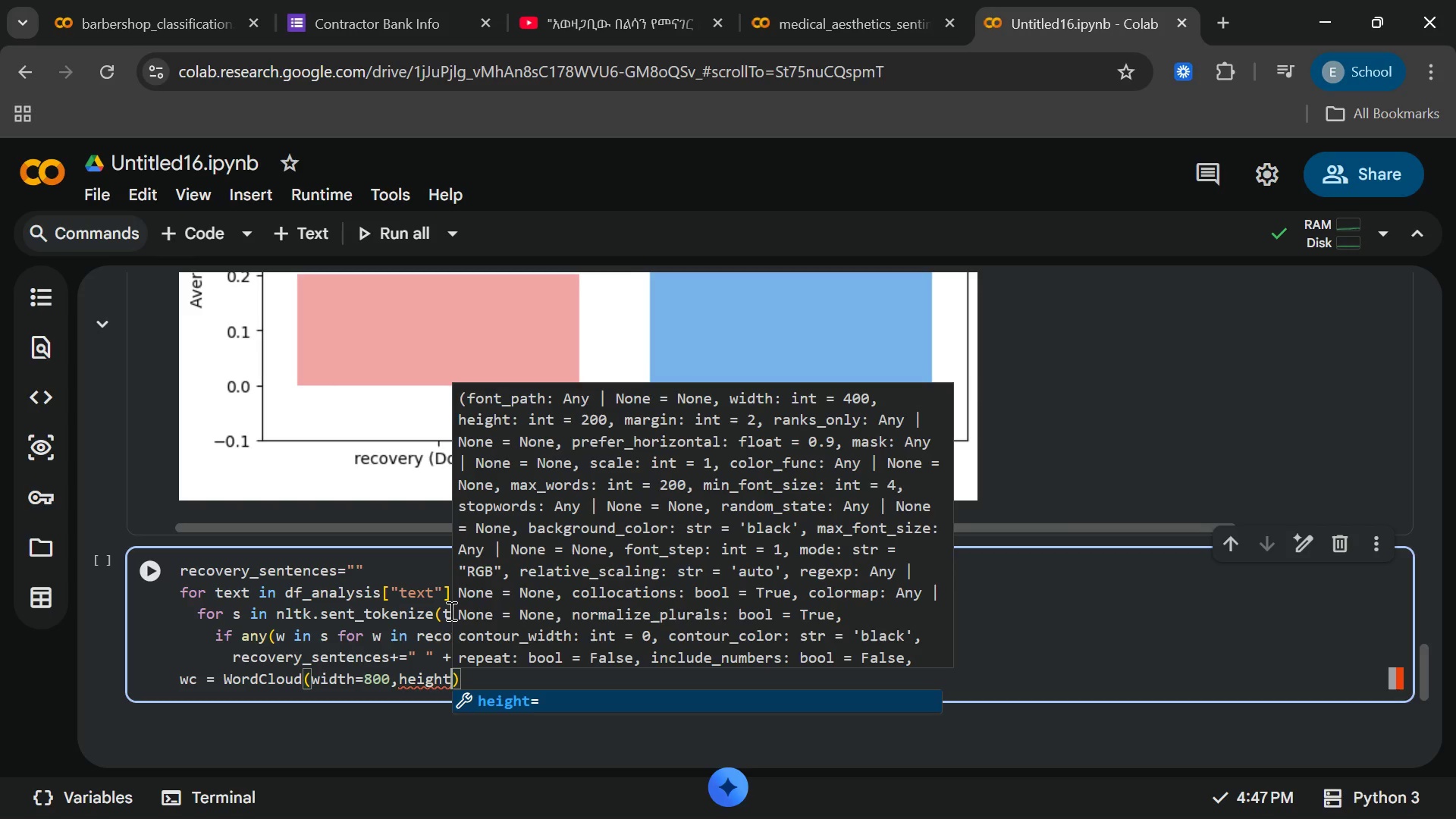 
wait(6.72)
 